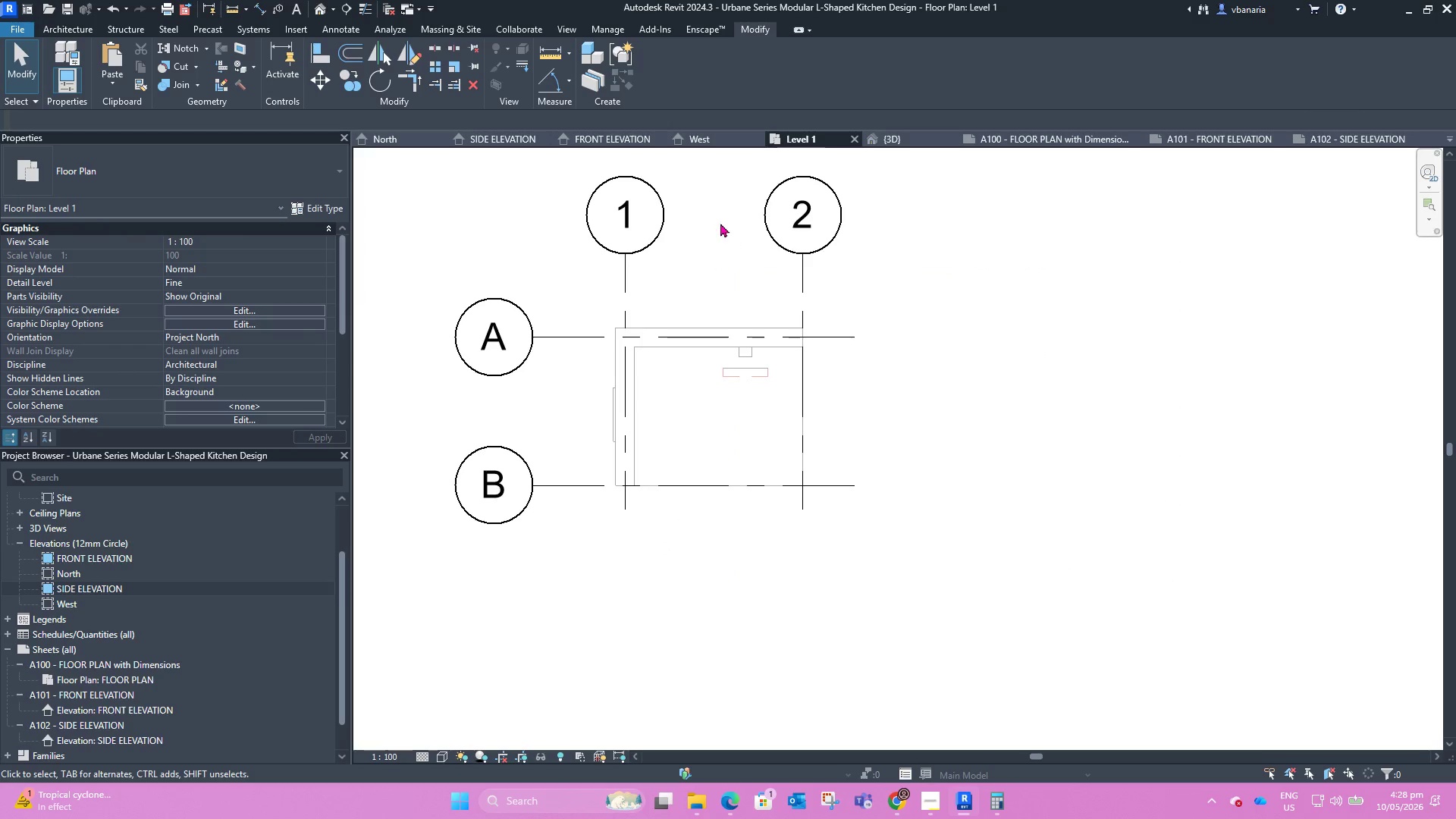 
scroll: coordinate [720, 322], scroll_direction: down, amount: 5.0
 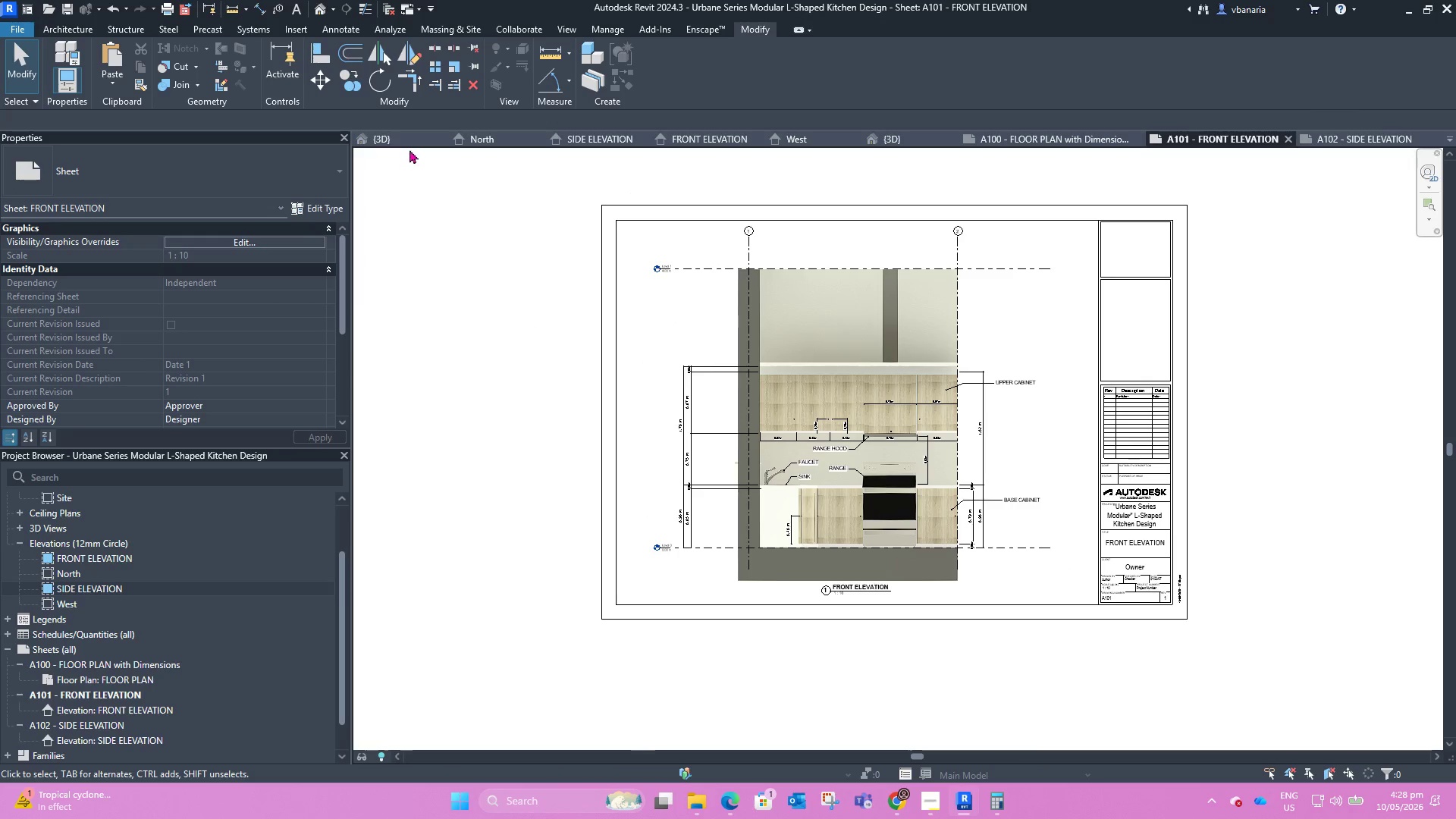 
left_click([499, 134])
 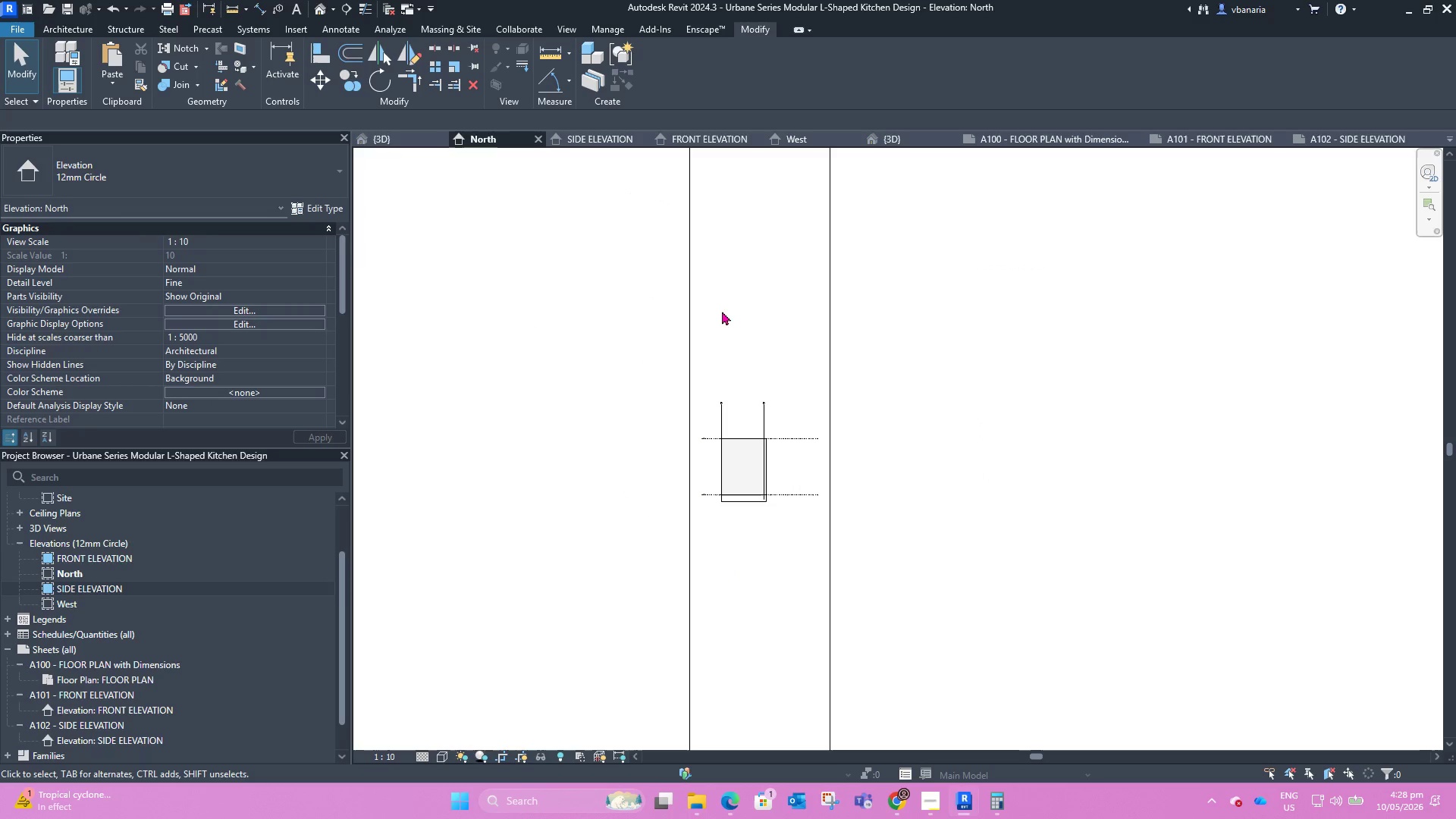 
scroll: coordinate [697, 321], scroll_direction: down, amount: 3.0
 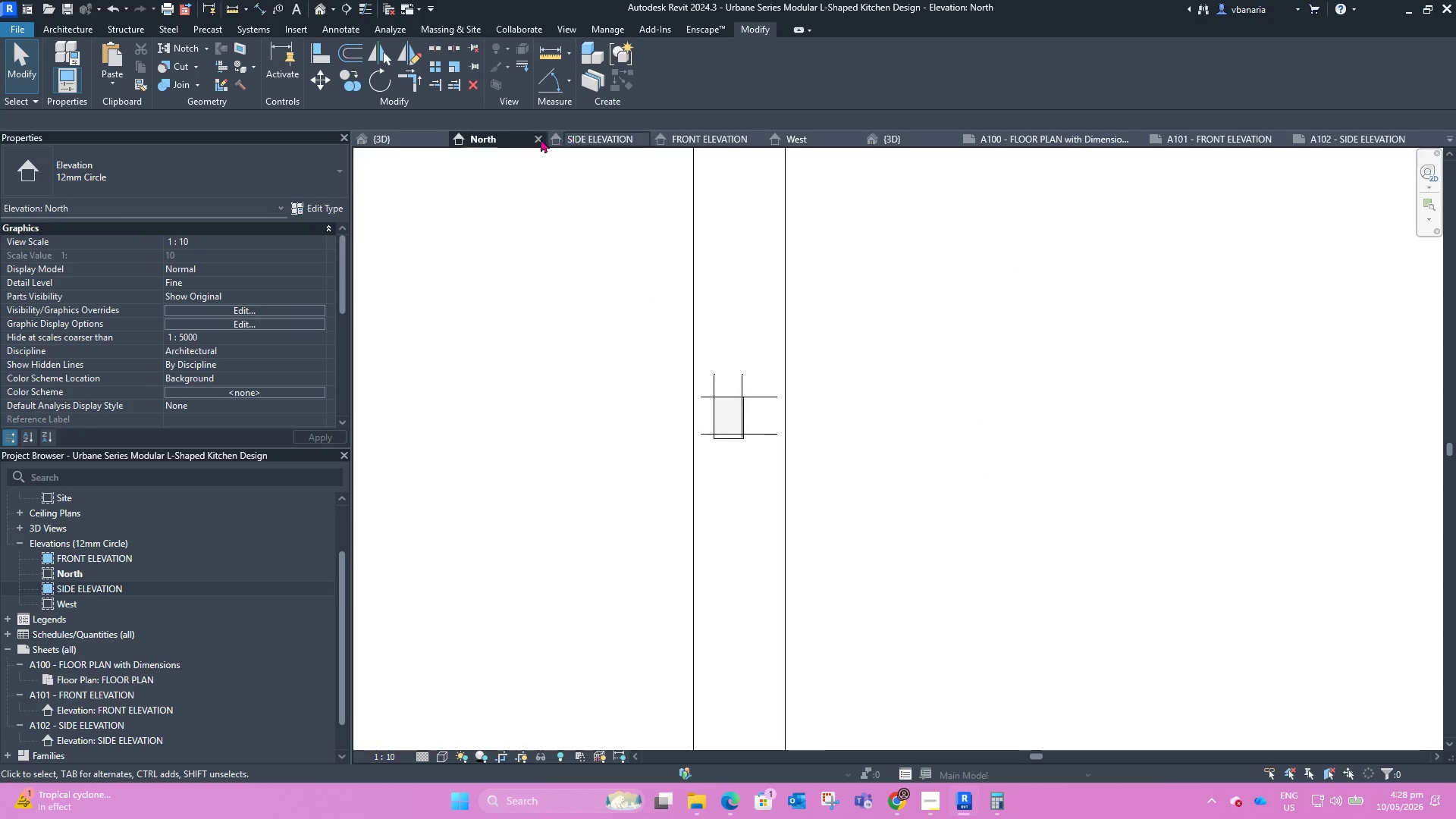 
left_click([538, 136])
 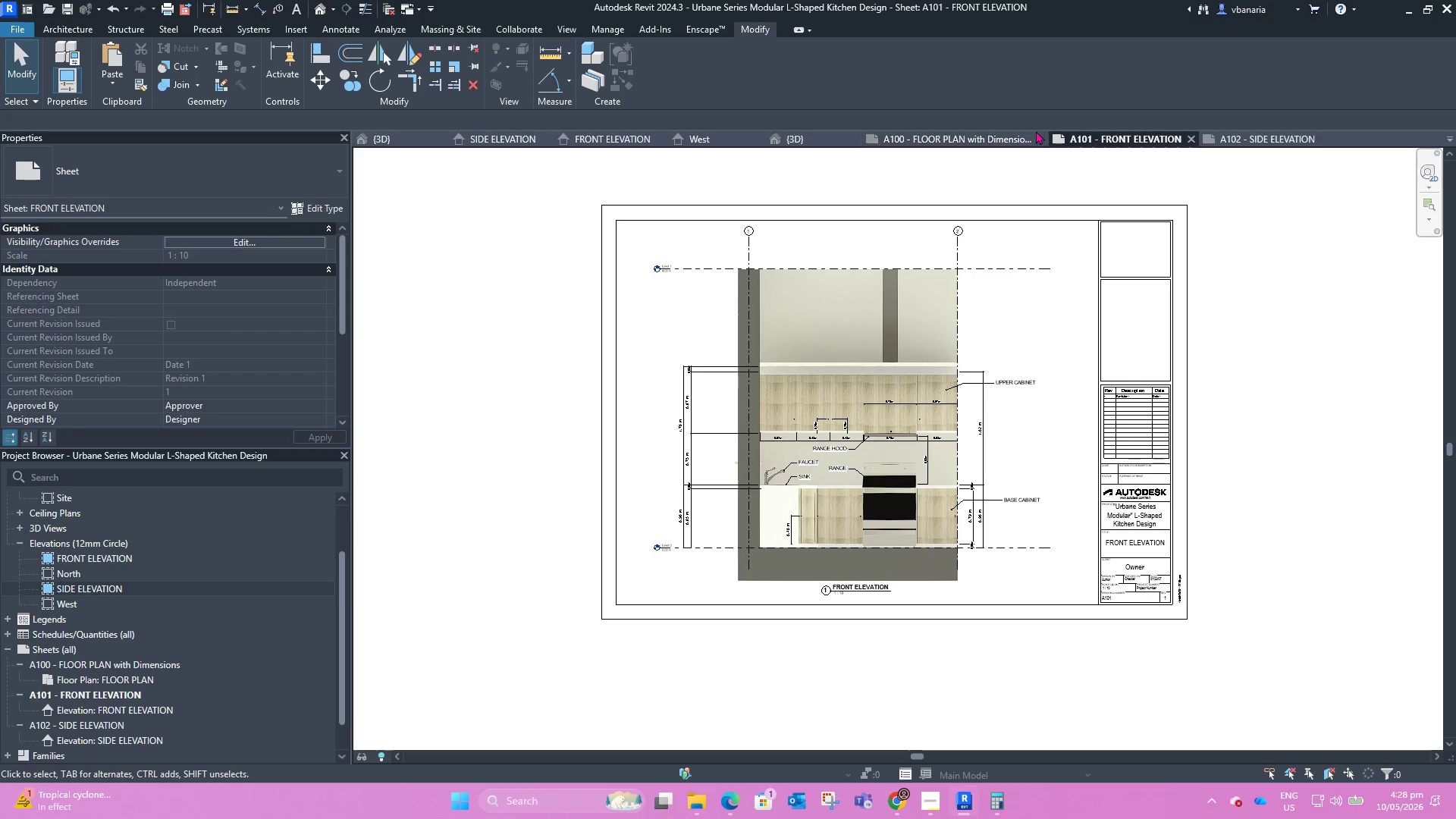 
scroll: coordinate [95, 567], scroll_direction: up, amount: 5.0
 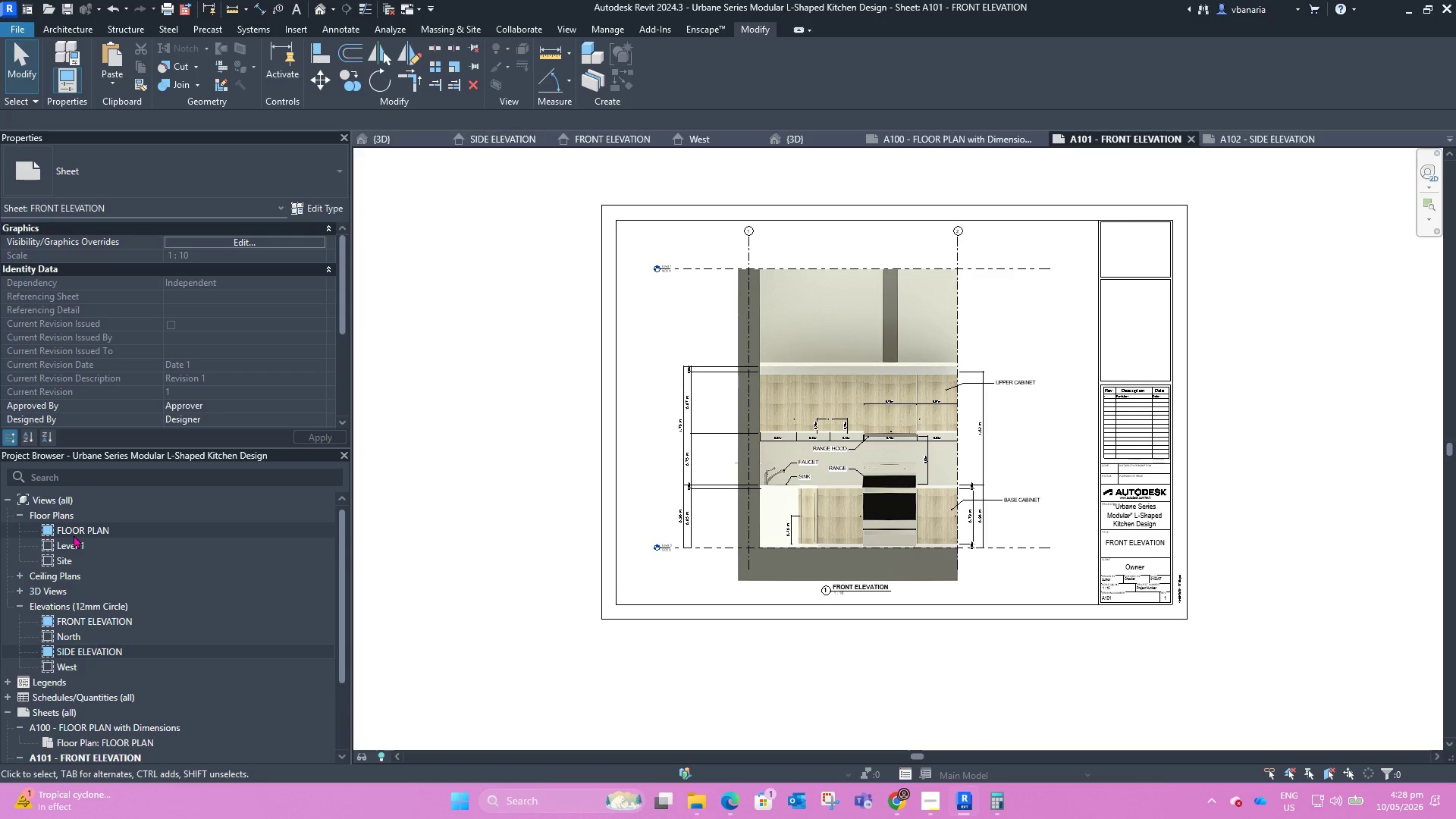 
left_click([74, 531])
 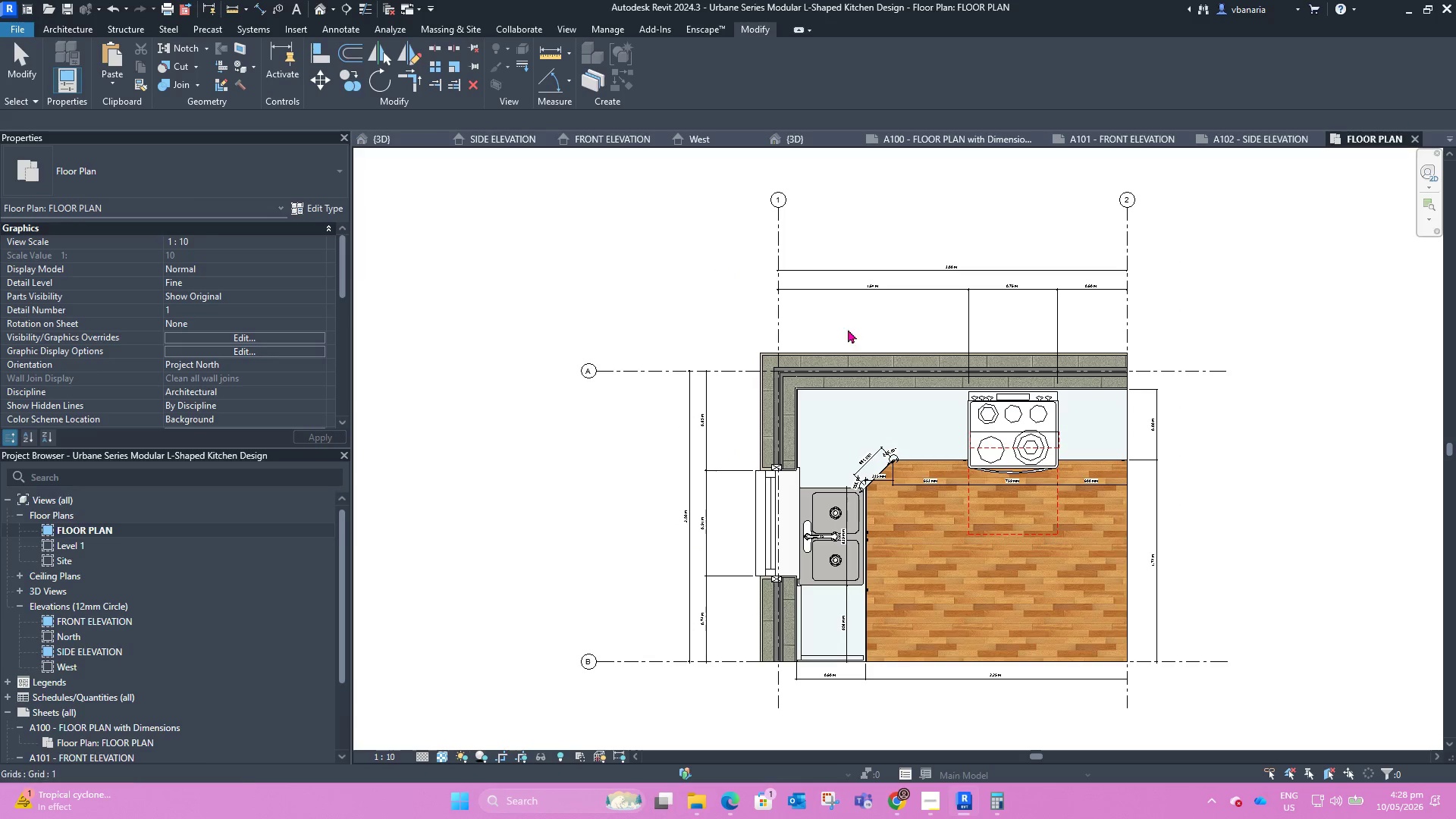 
scroll: coordinate [582, 354], scroll_direction: down, amount: 4.0
 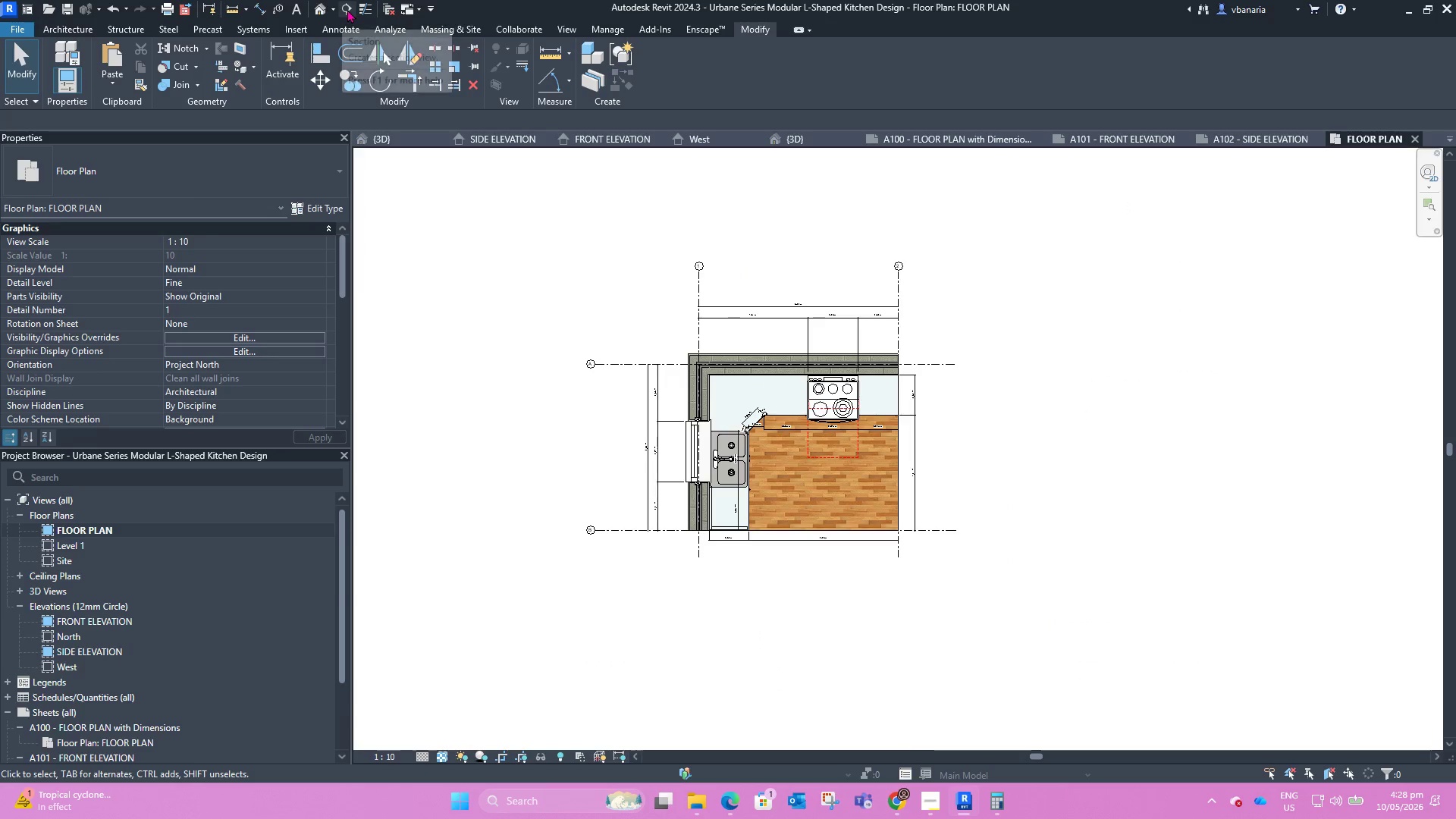 
left_click([334, 5])
 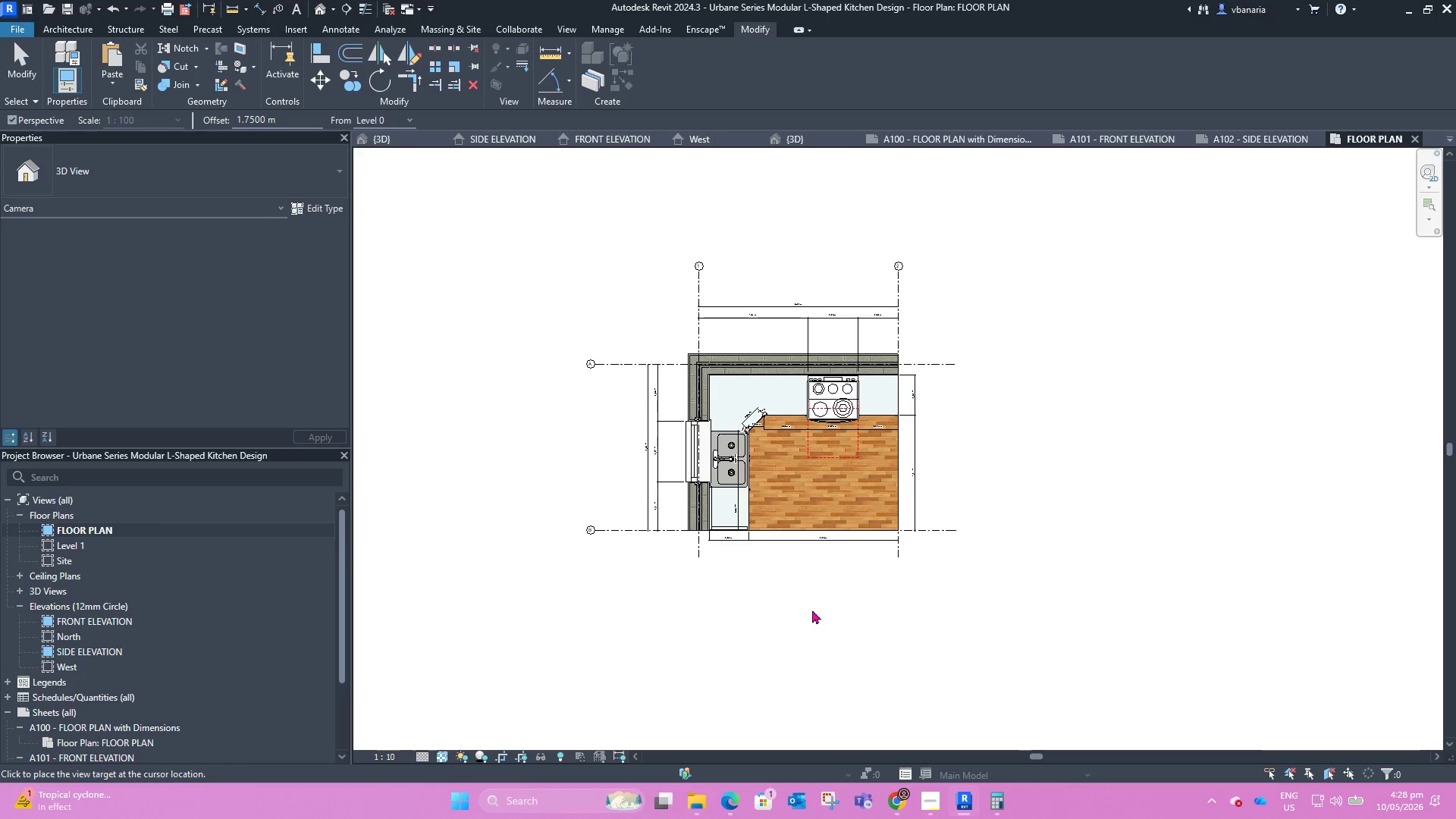 
wait(8.75)
 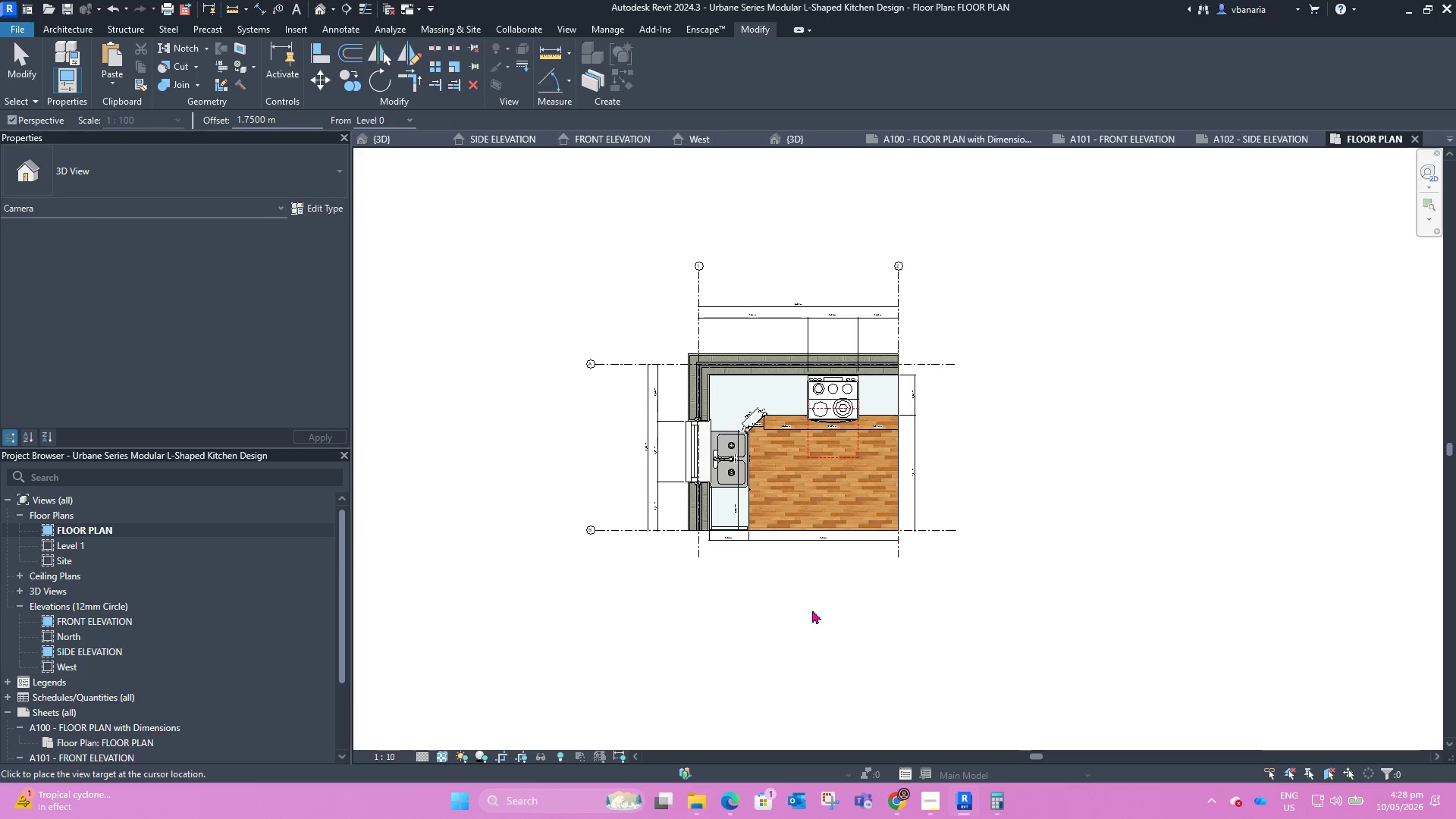 
scroll: coordinate [731, 262], scroll_direction: down, amount: 5.0
 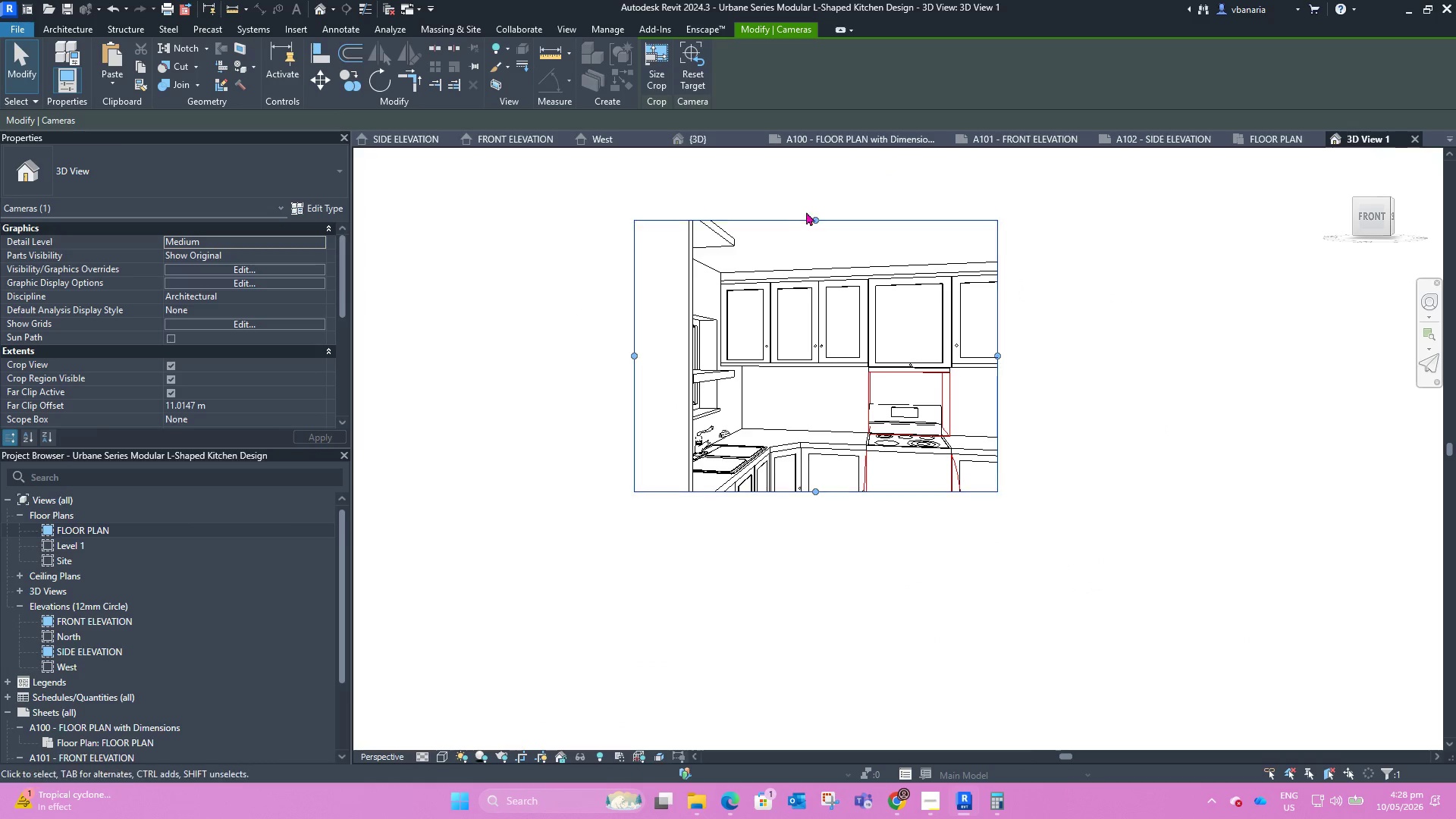 
left_click_drag(start_coordinate=[812, 212], to_coordinate=[813, 180])
 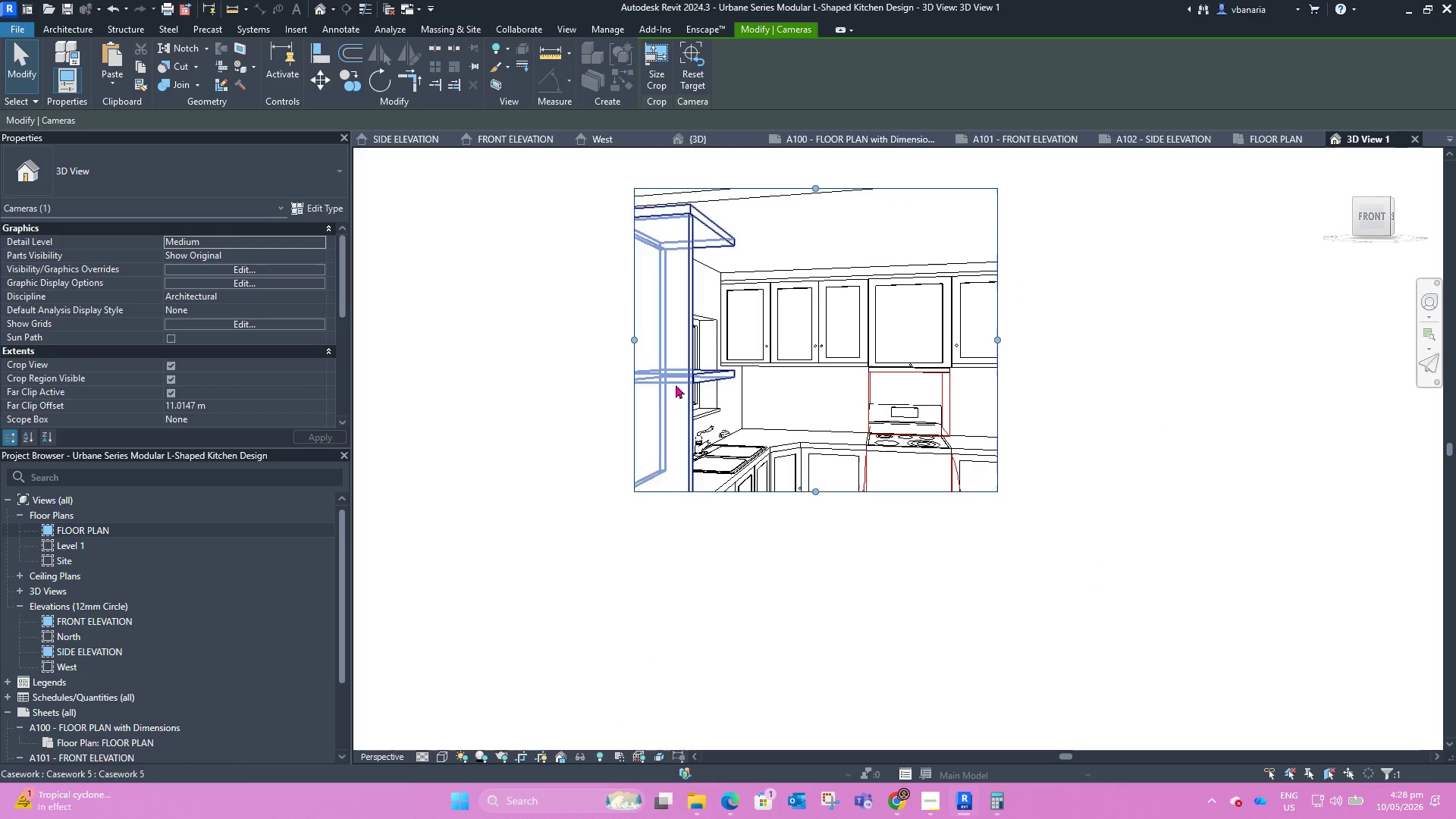 
scroll: coordinate [655, 384], scroll_direction: down, amount: 2.0
 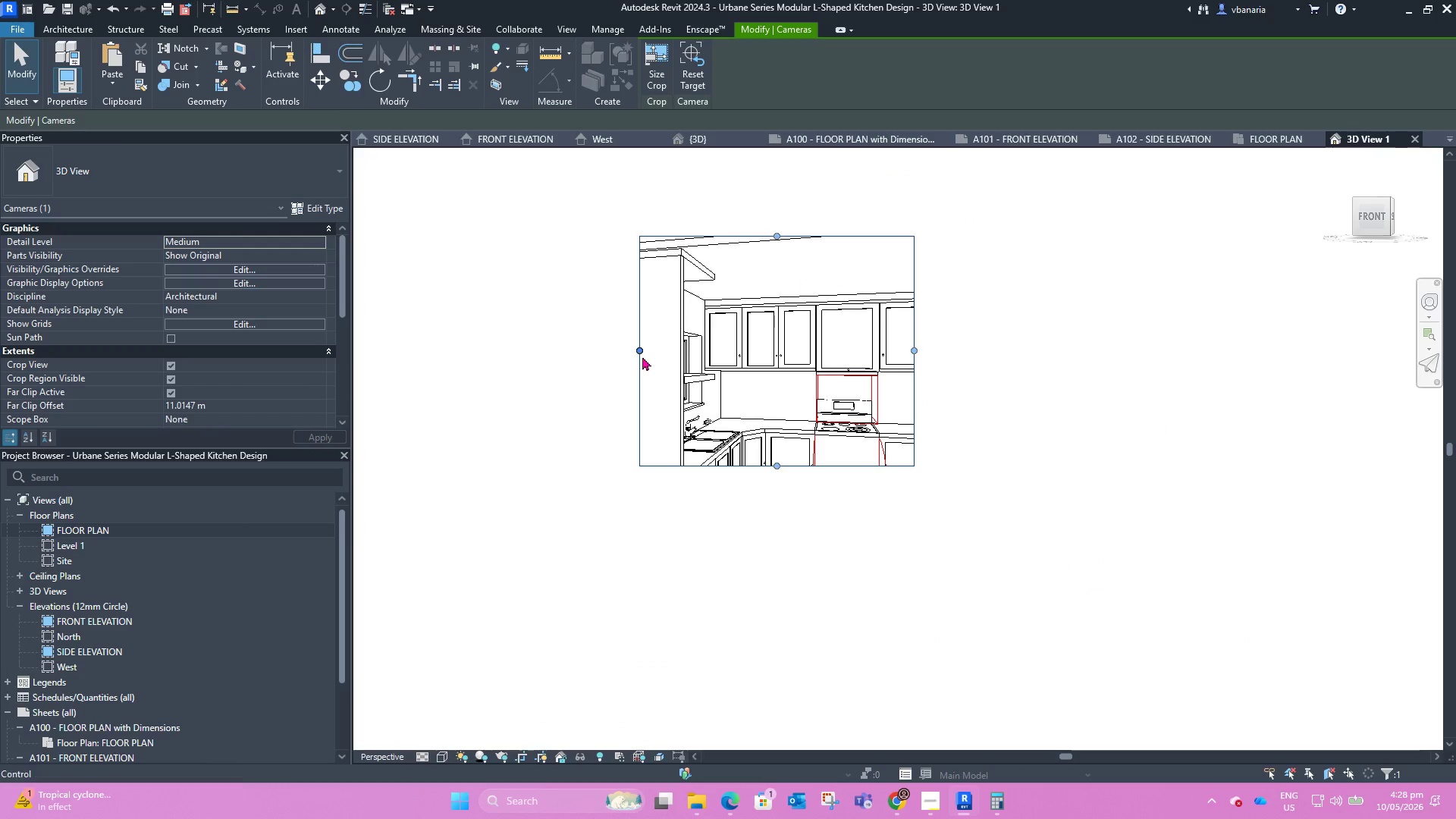 
left_click_drag(start_coordinate=[639, 352], to_coordinate=[586, 352])
 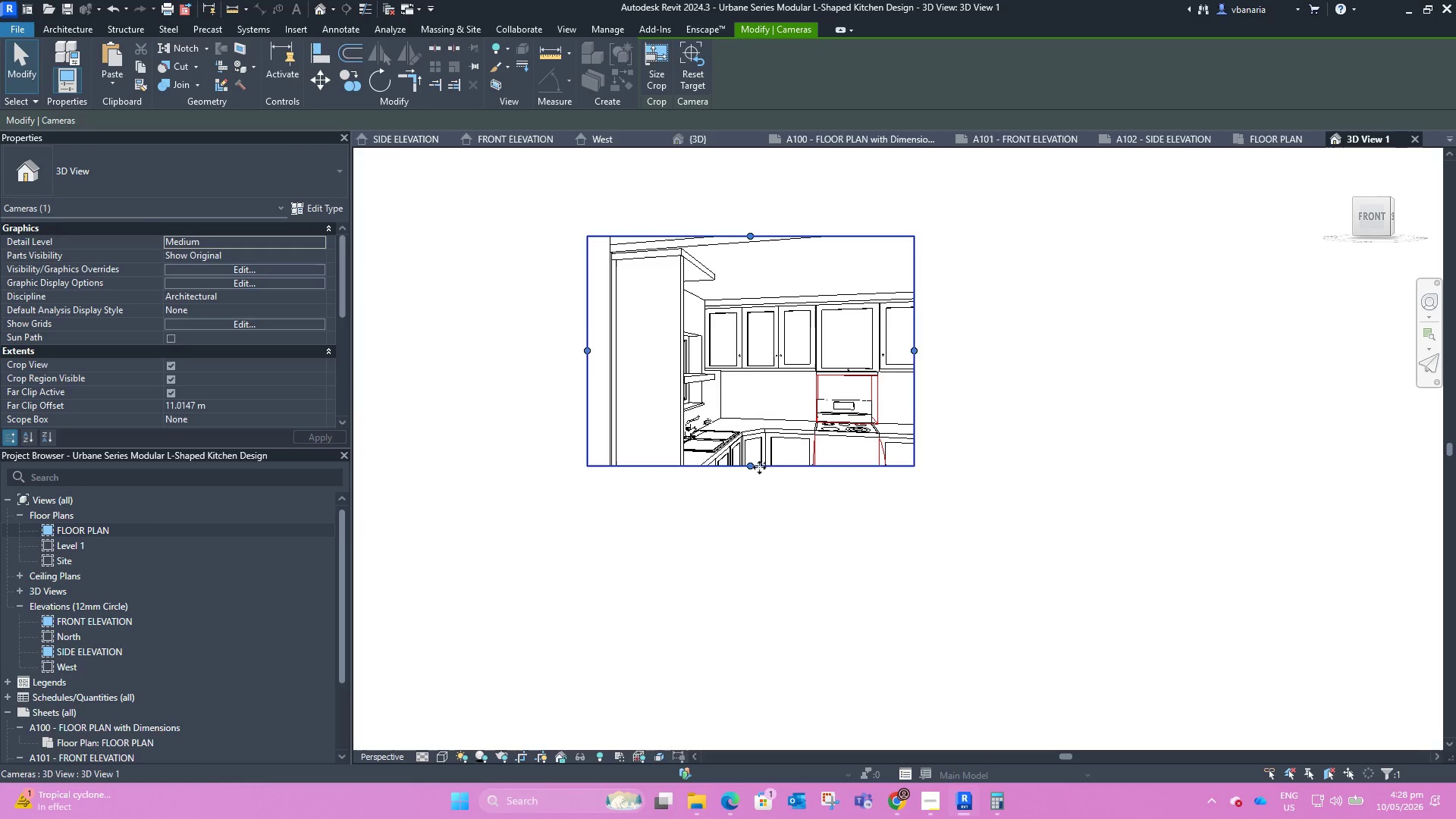 
left_click_drag(start_coordinate=[748, 463], to_coordinate=[741, 577])
 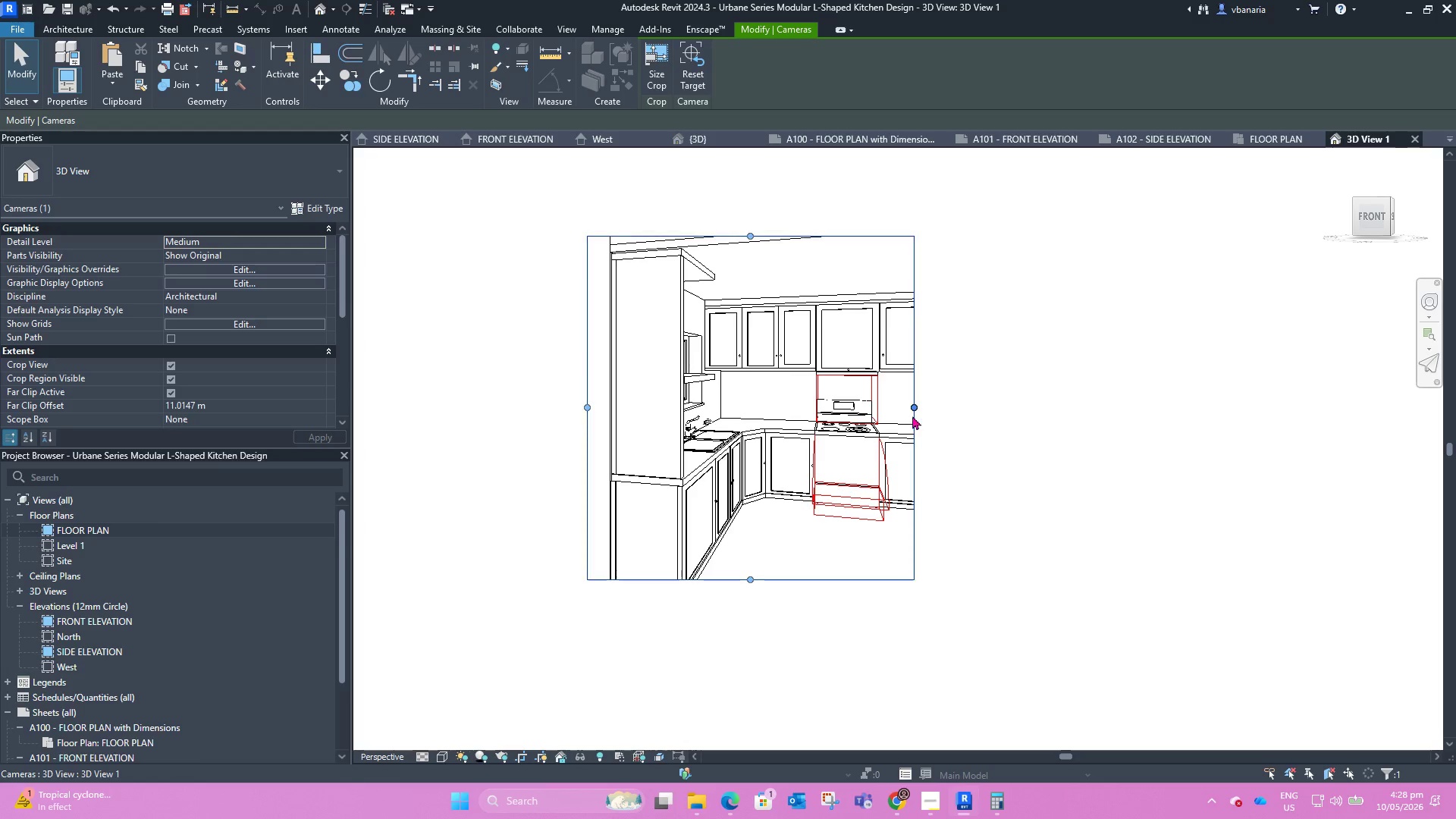 
left_click_drag(start_coordinate=[912, 408], to_coordinate=[975, 406])
 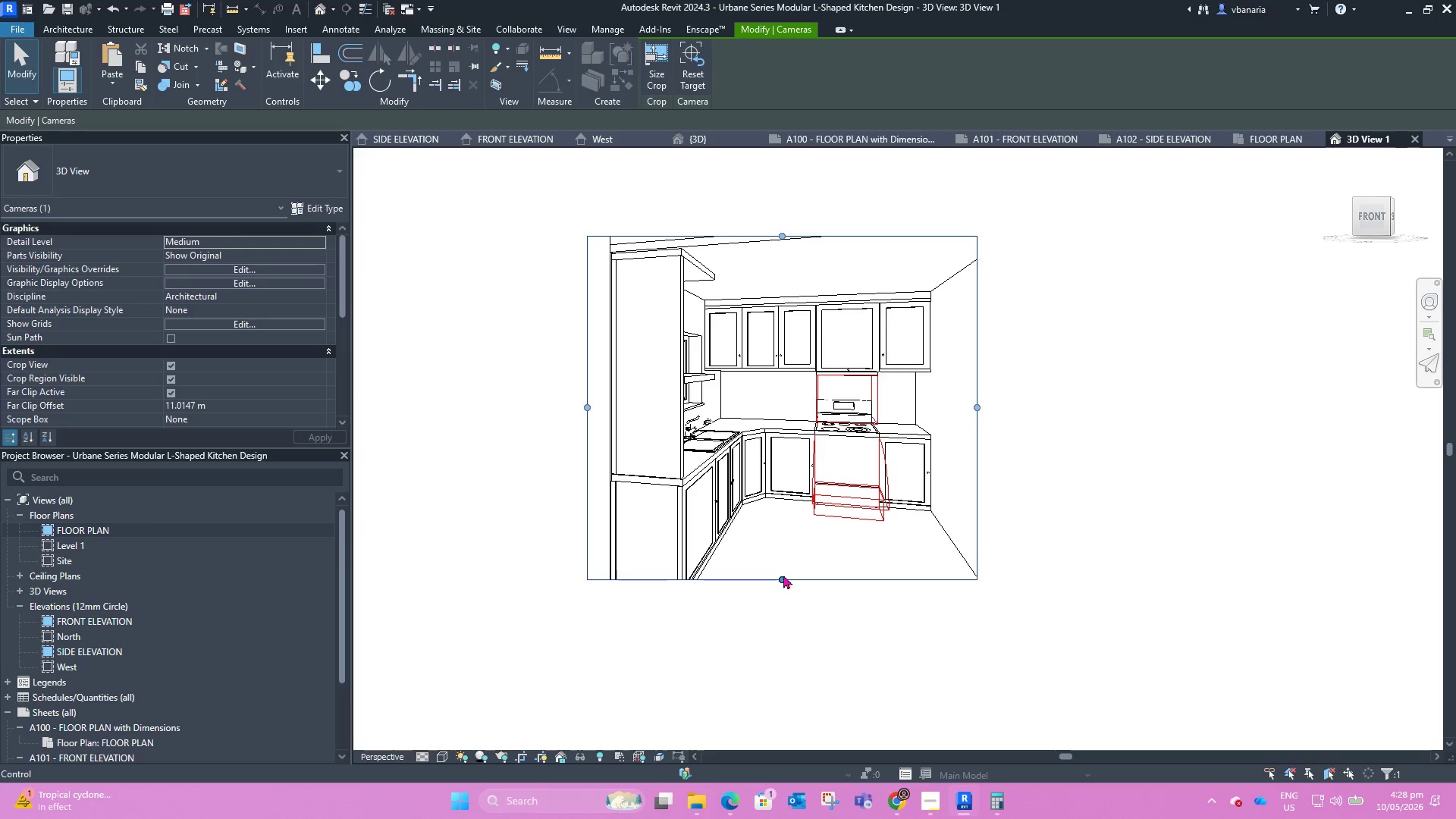 
left_click_drag(start_coordinate=[781, 575], to_coordinate=[774, 624])
 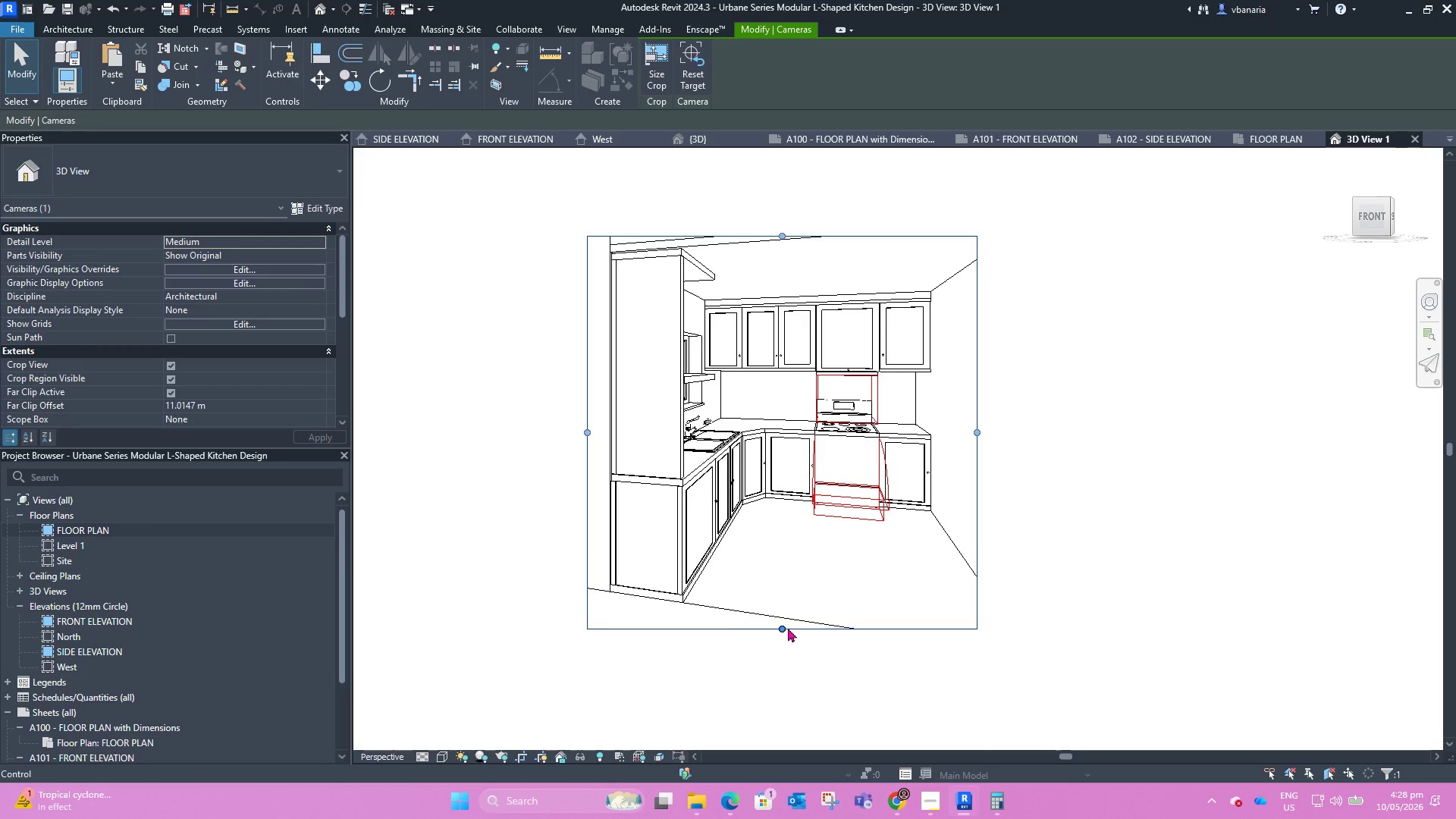 
left_click_drag(start_coordinate=[779, 629], to_coordinate=[779, 649])
 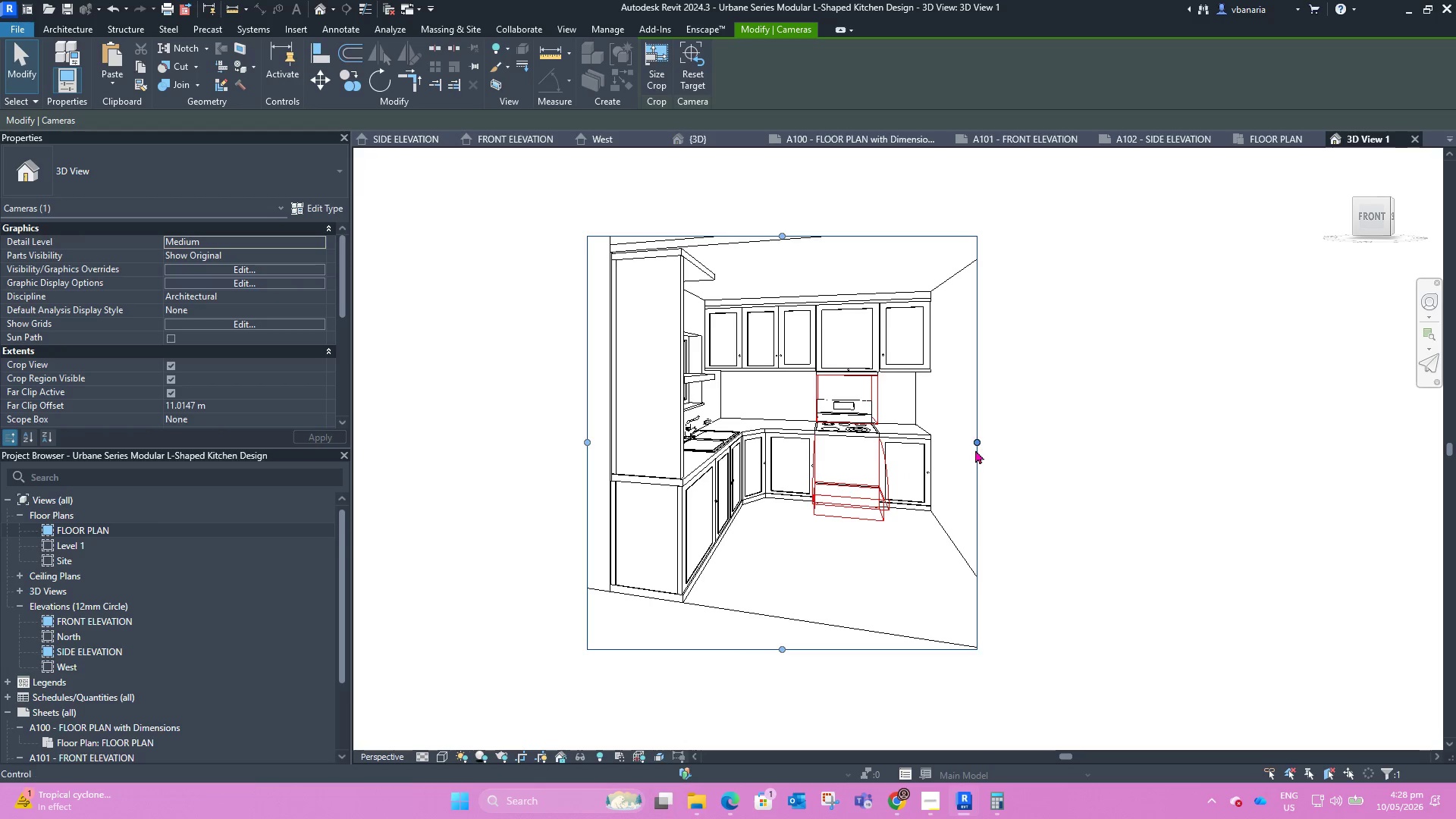 
left_click_drag(start_coordinate=[976, 448], to_coordinate=[1021, 453])
 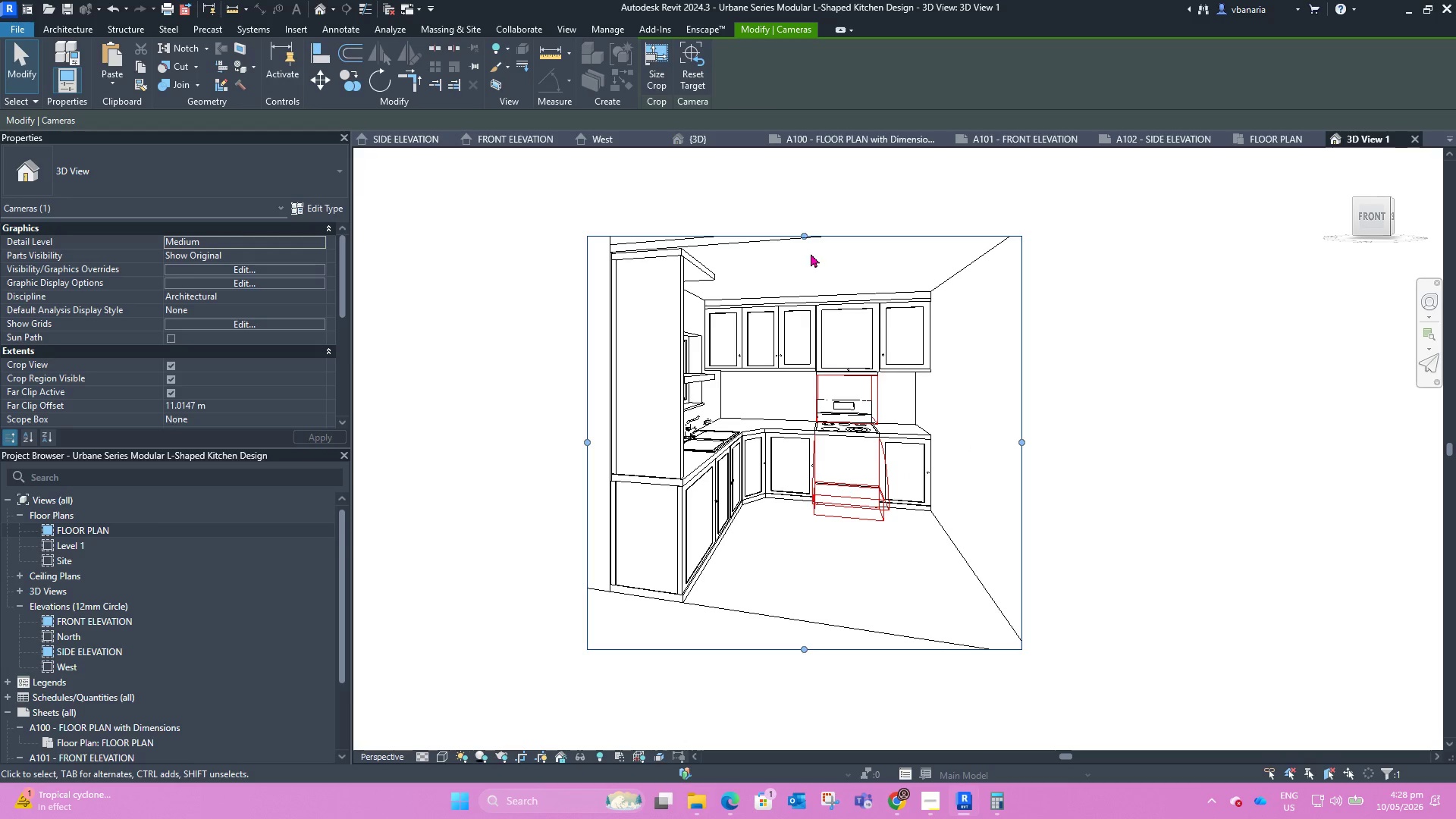 
left_click_drag(start_coordinate=[801, 234], to_coordinate=[802, 250])
 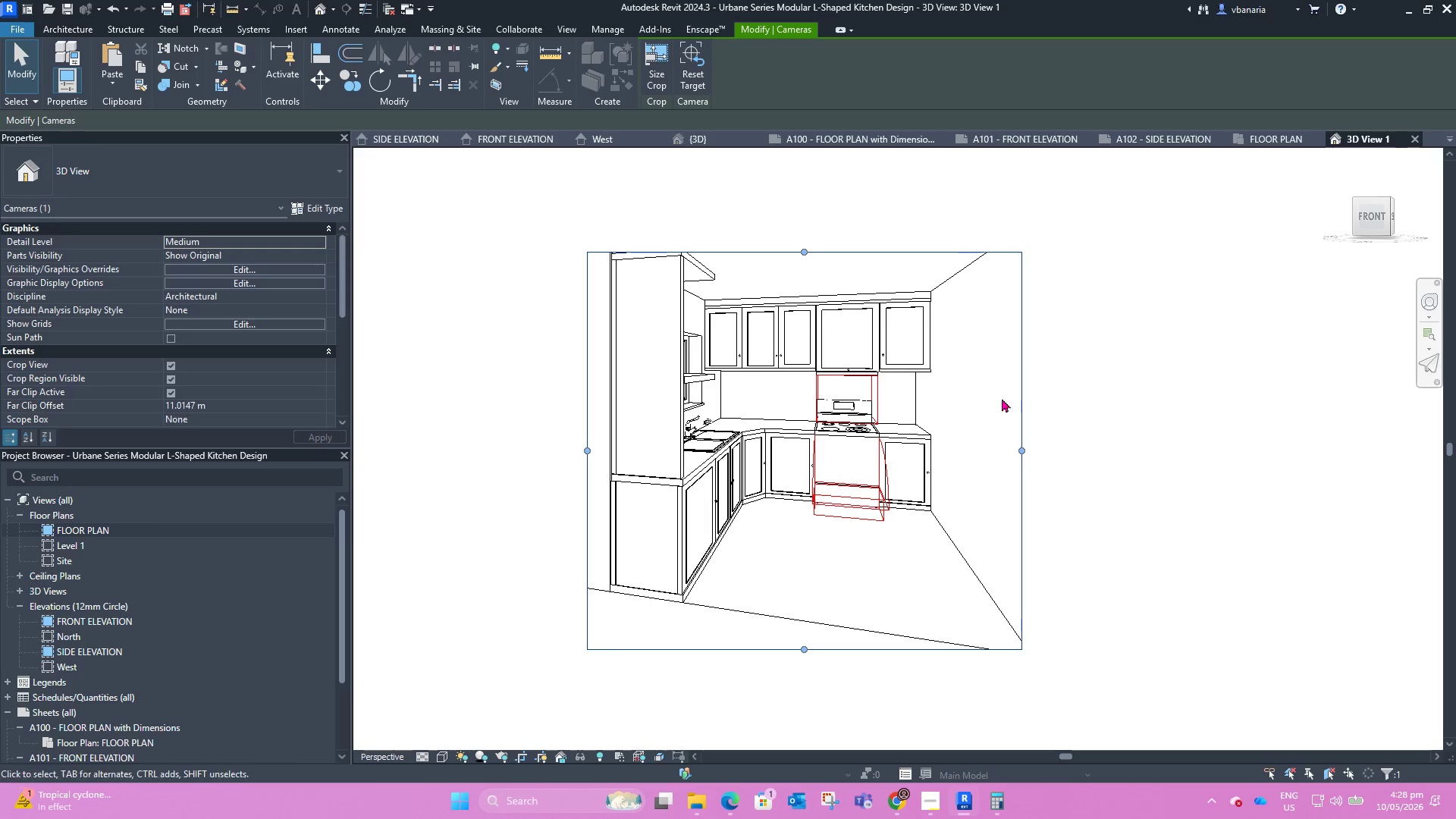 
scroll: coordinate [973, 427], scroll_direction: up, amount: 1.0
 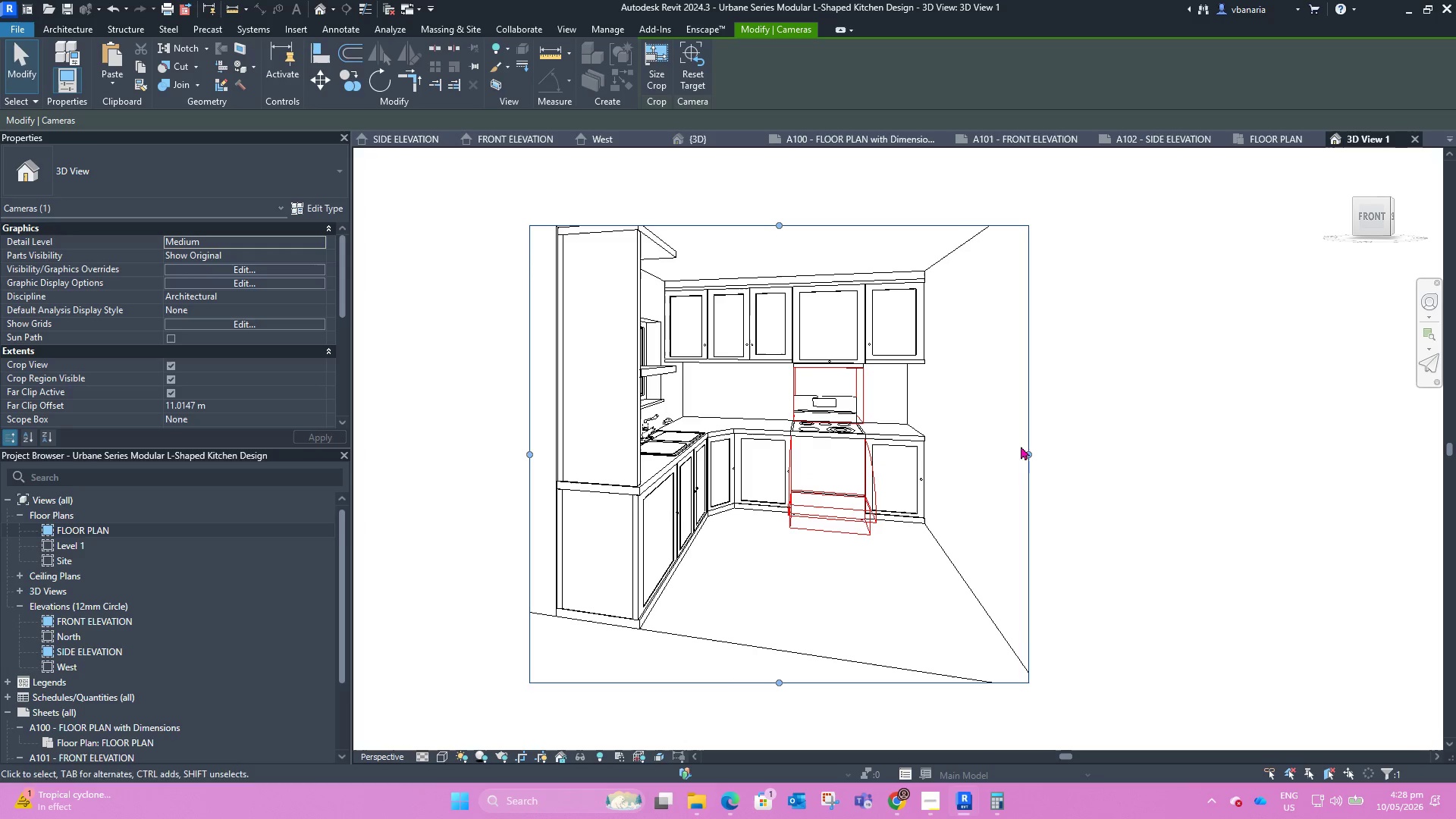 
left_click_drag(start_coordinate=[1029, 458], to_coordinate=[936, 446])
 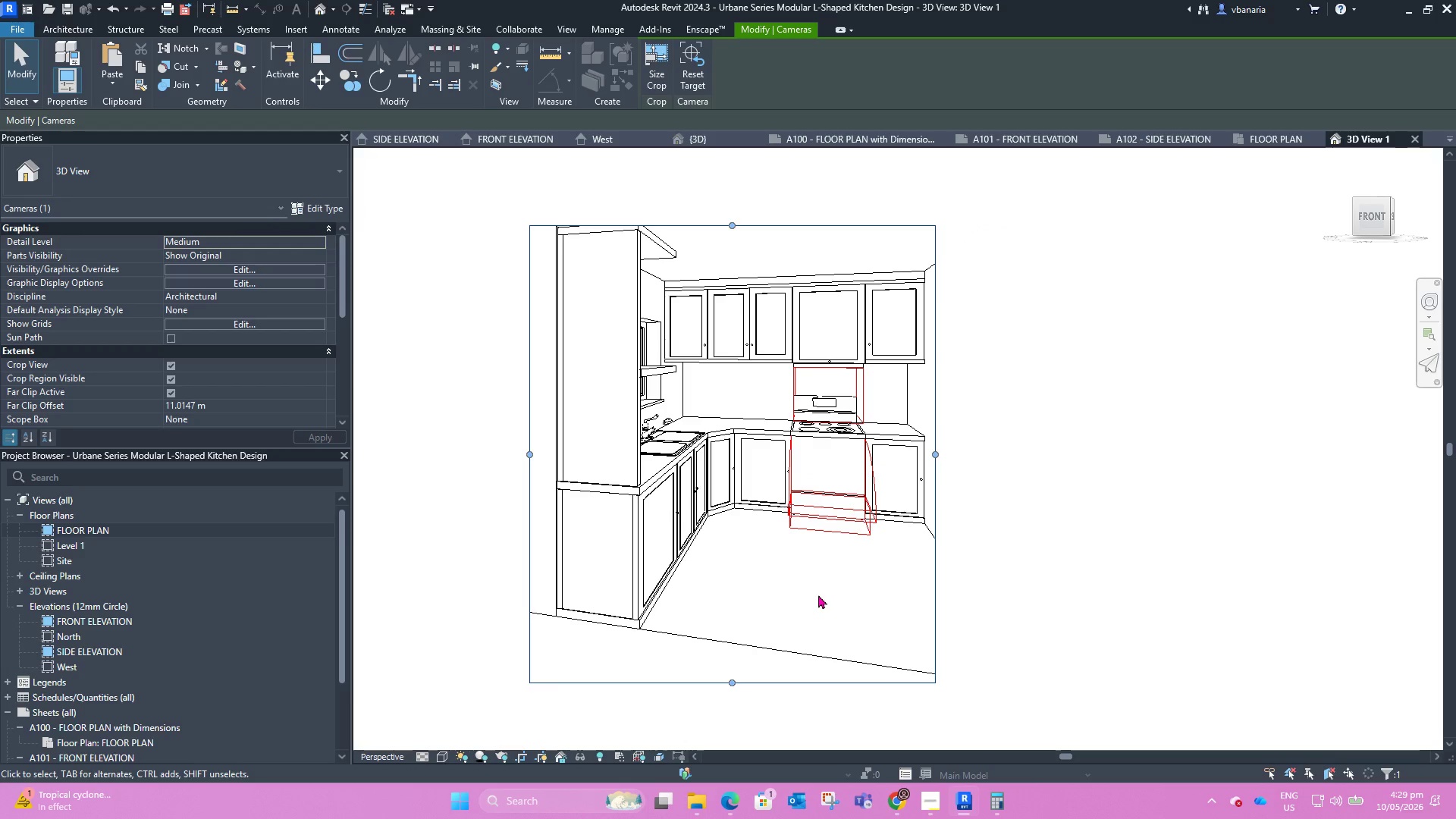 
wait(5.12)
 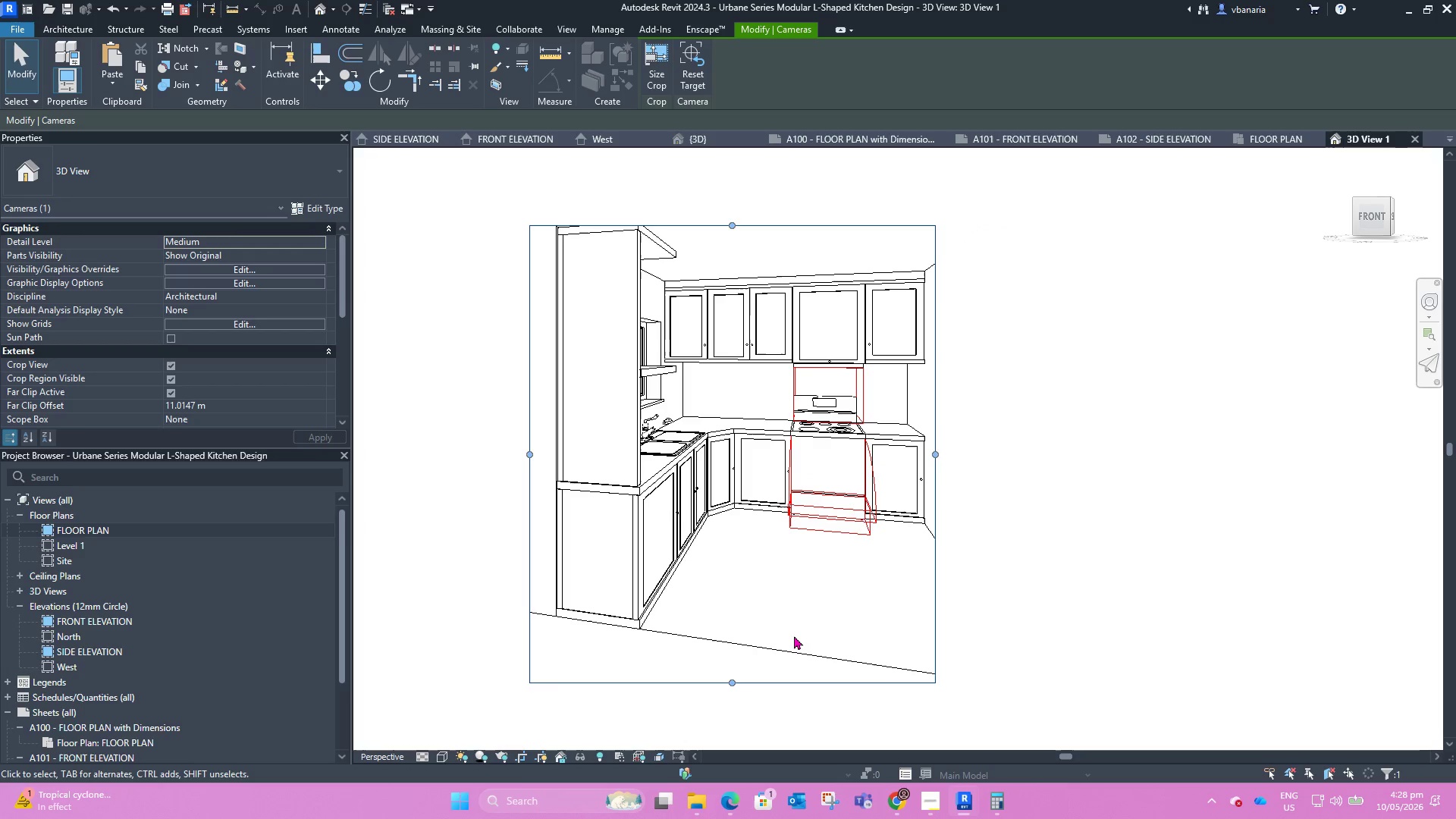 
left_click_drag(start_coordinate=[729, 679], to_coordinate=[721, 626])
 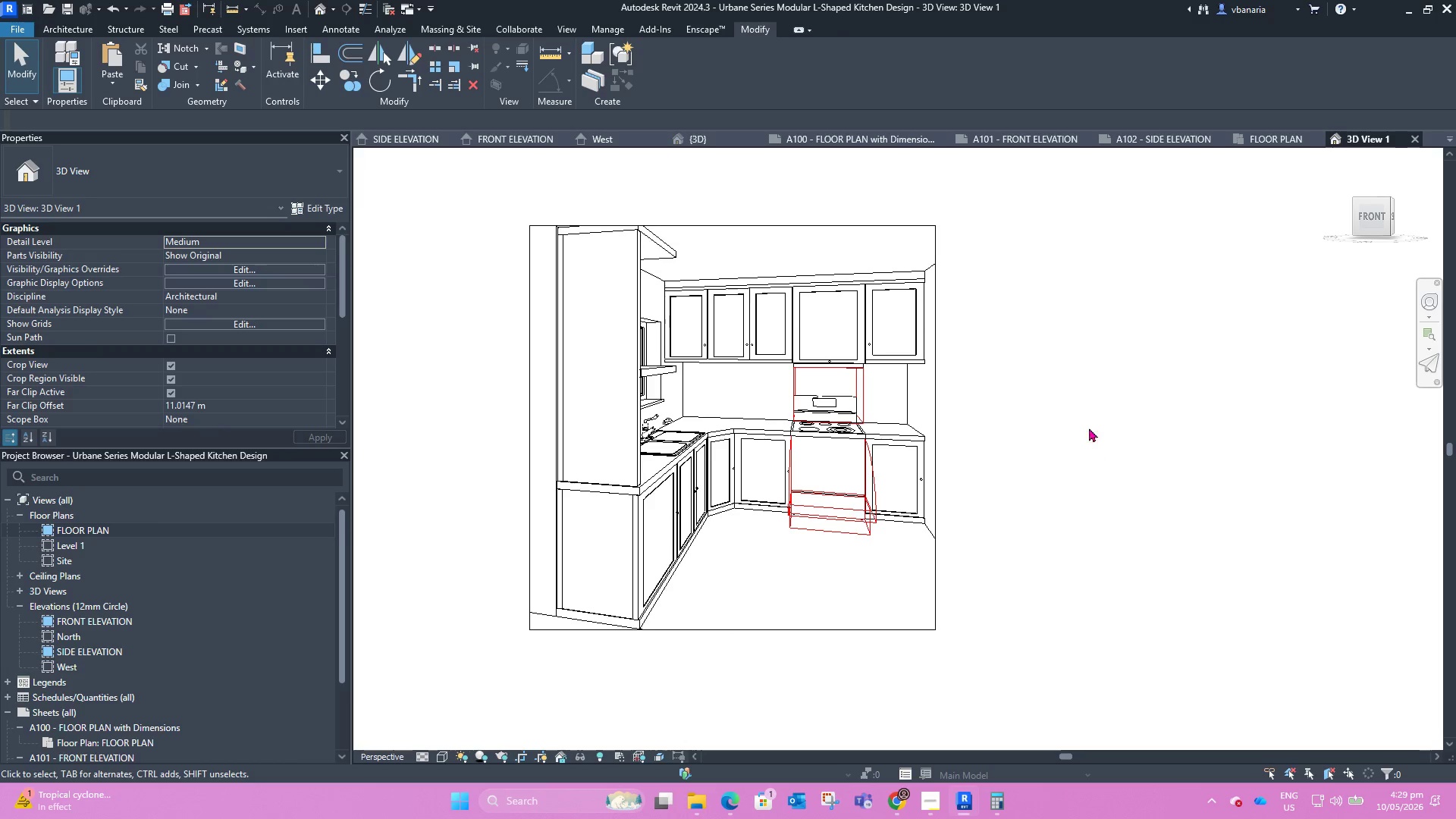 
left_click([1367, 216])
 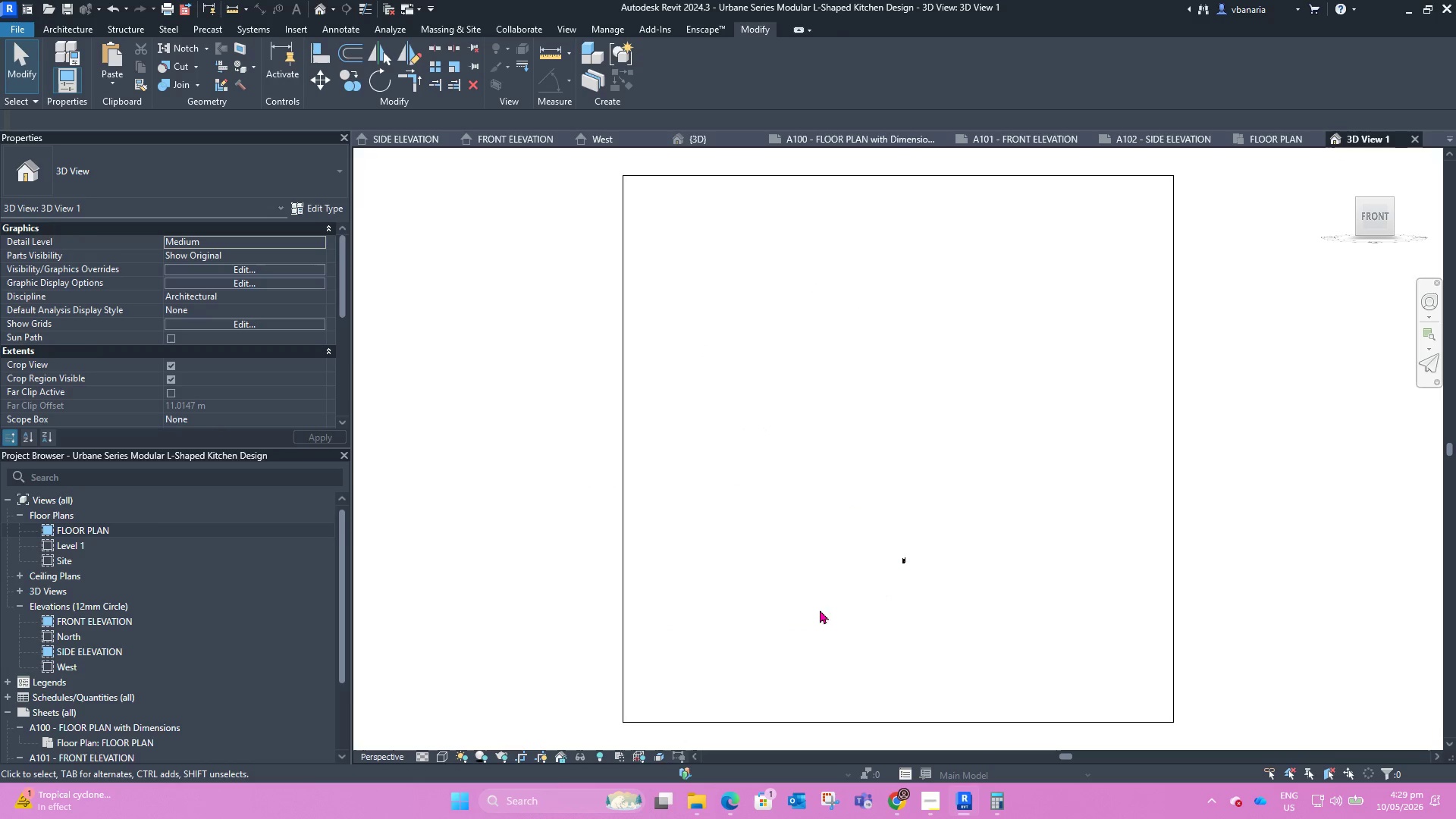 
scroll: coordinate [670, 508], scroll_direction: down, amount: 1.0
 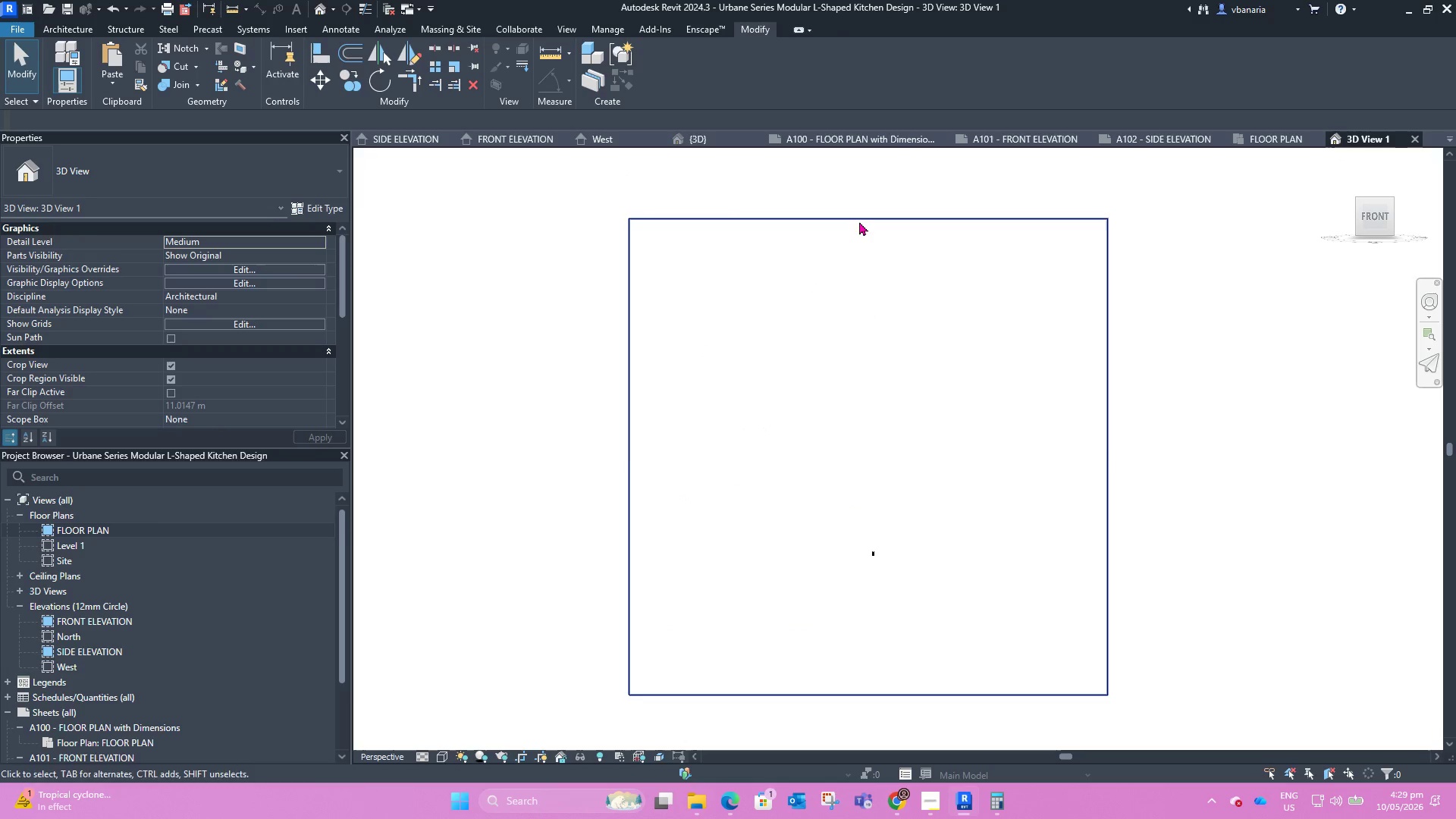 
left_click_drag(start_coordinate=[869, 220], to_coordinate=[883, 541])
 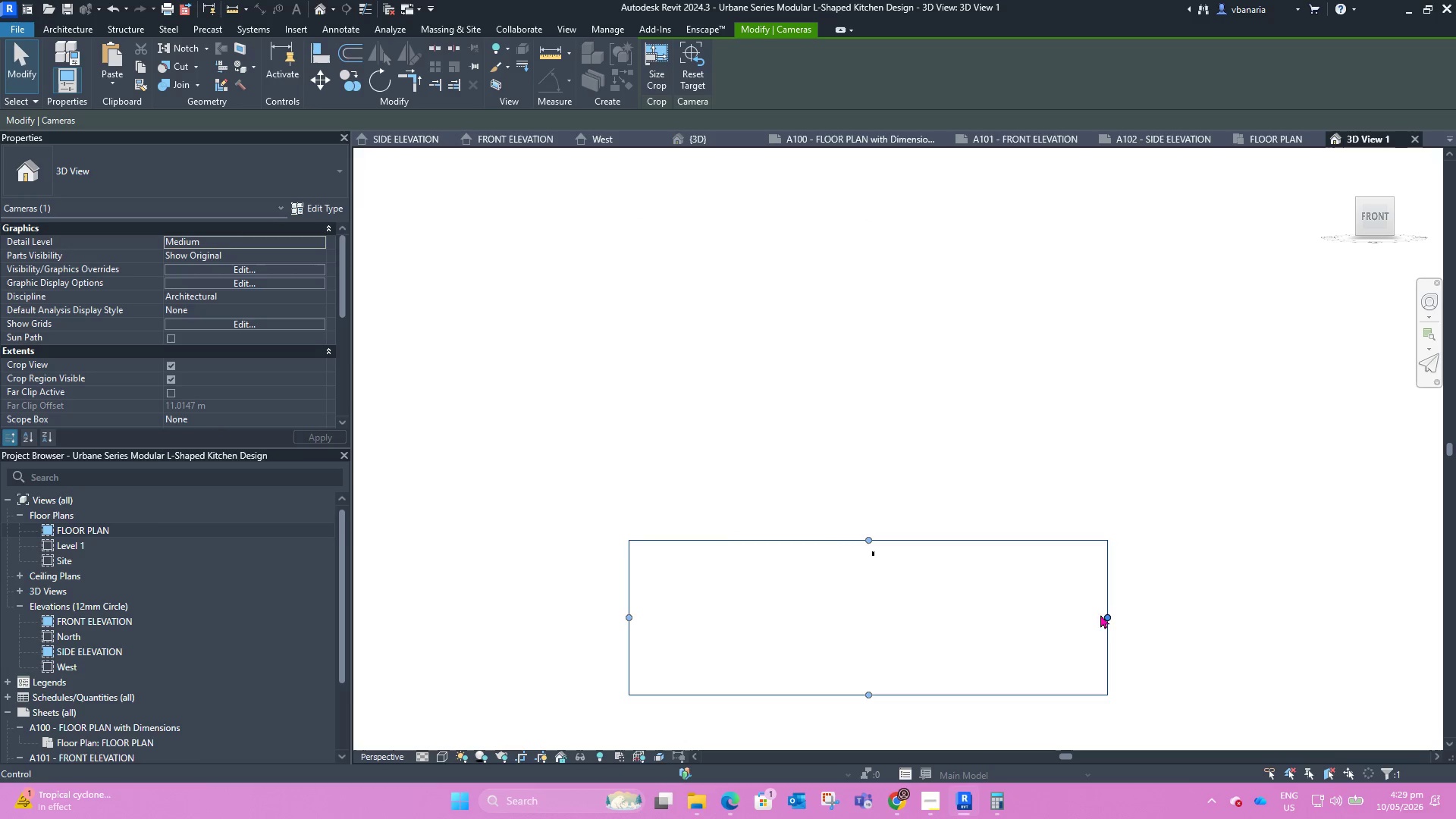 
left_click_drag(start_coordinate=[1101, 615], to_coordinate=[877, 610])
 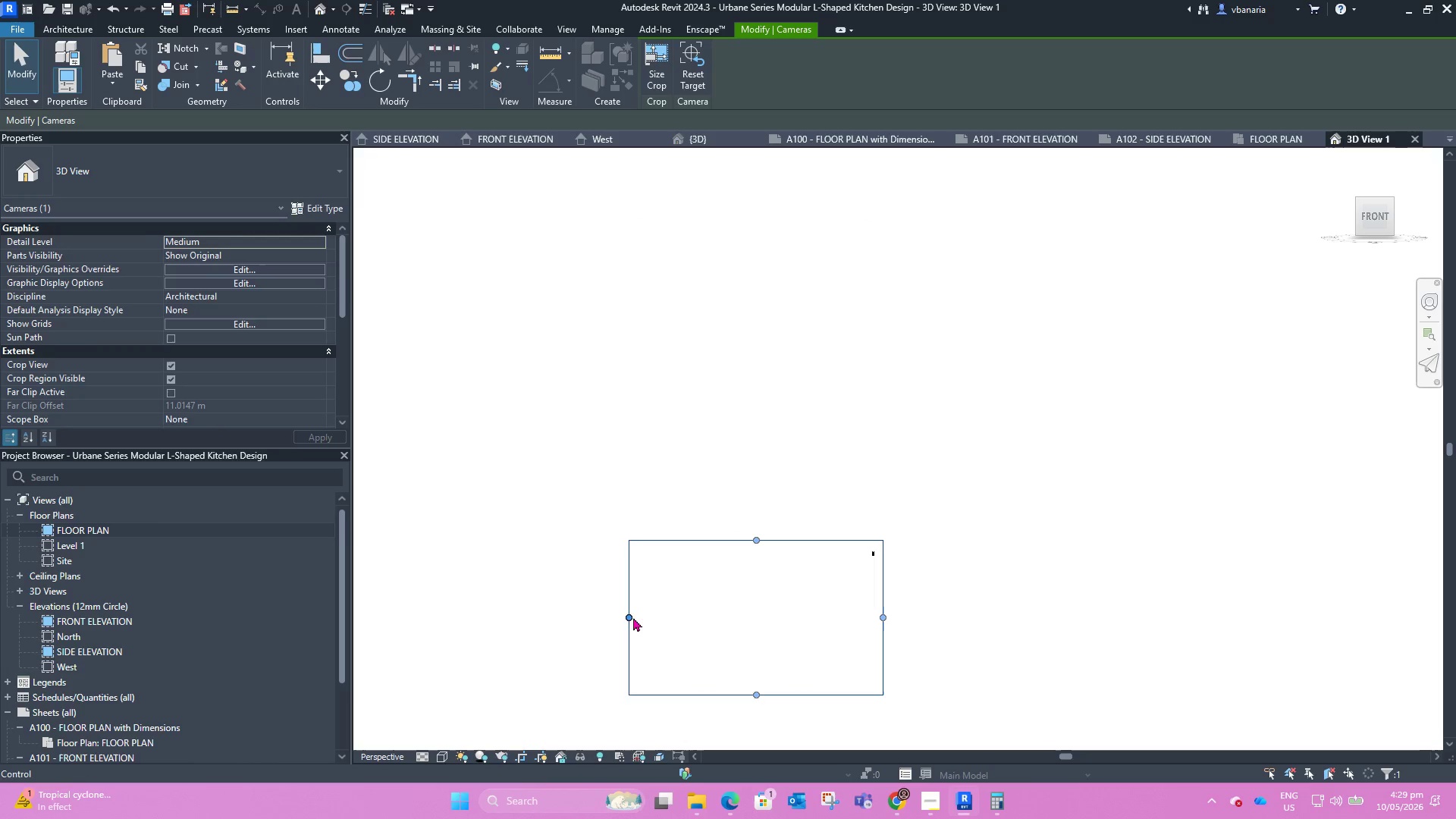 
left_click_drag(start_coordinate=[633, 617], to_coordinate=[859, 610])
 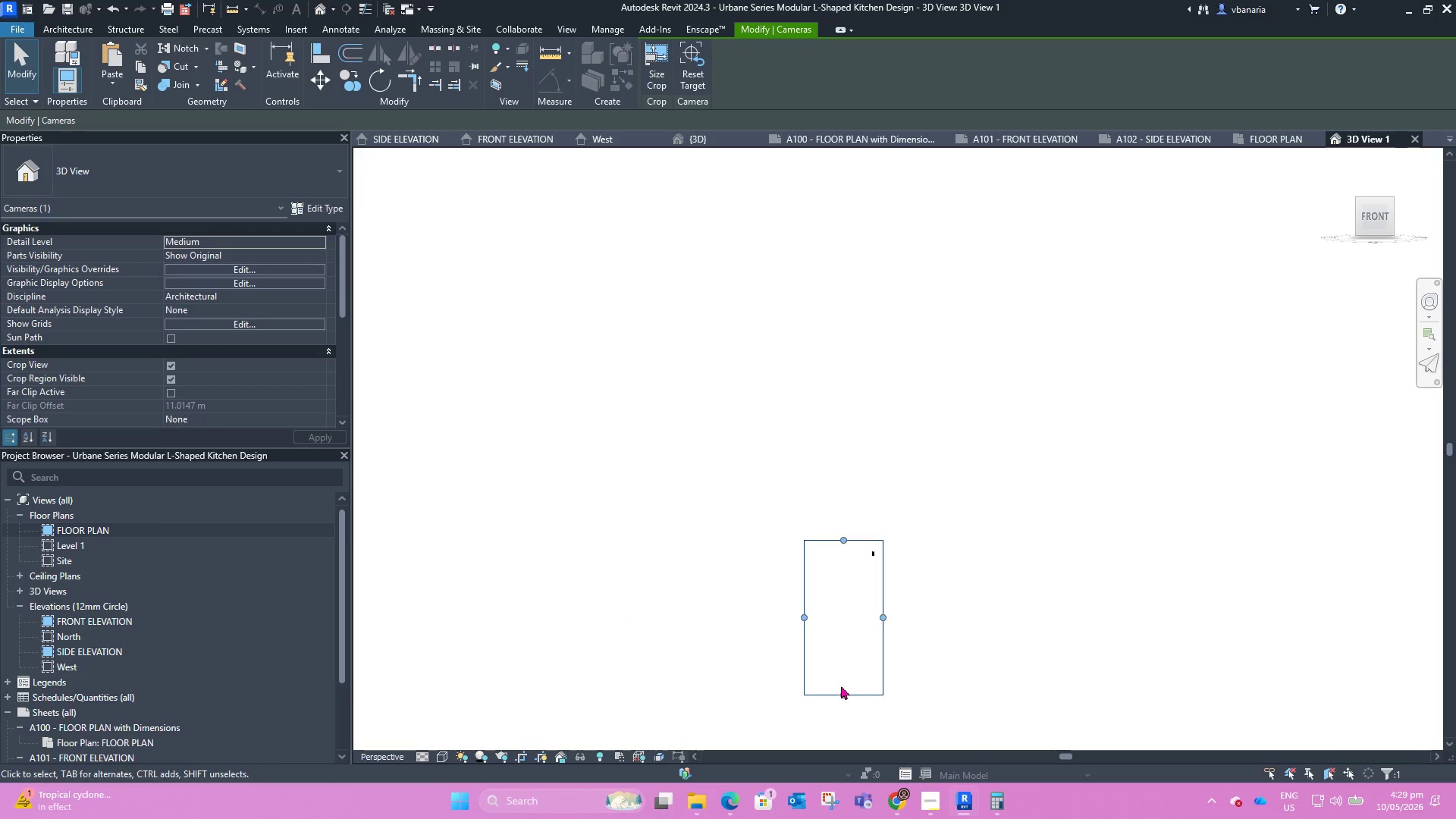 
left_click_drag(start_coordinate=[841, 688], to_coordinate=[833, 572])
 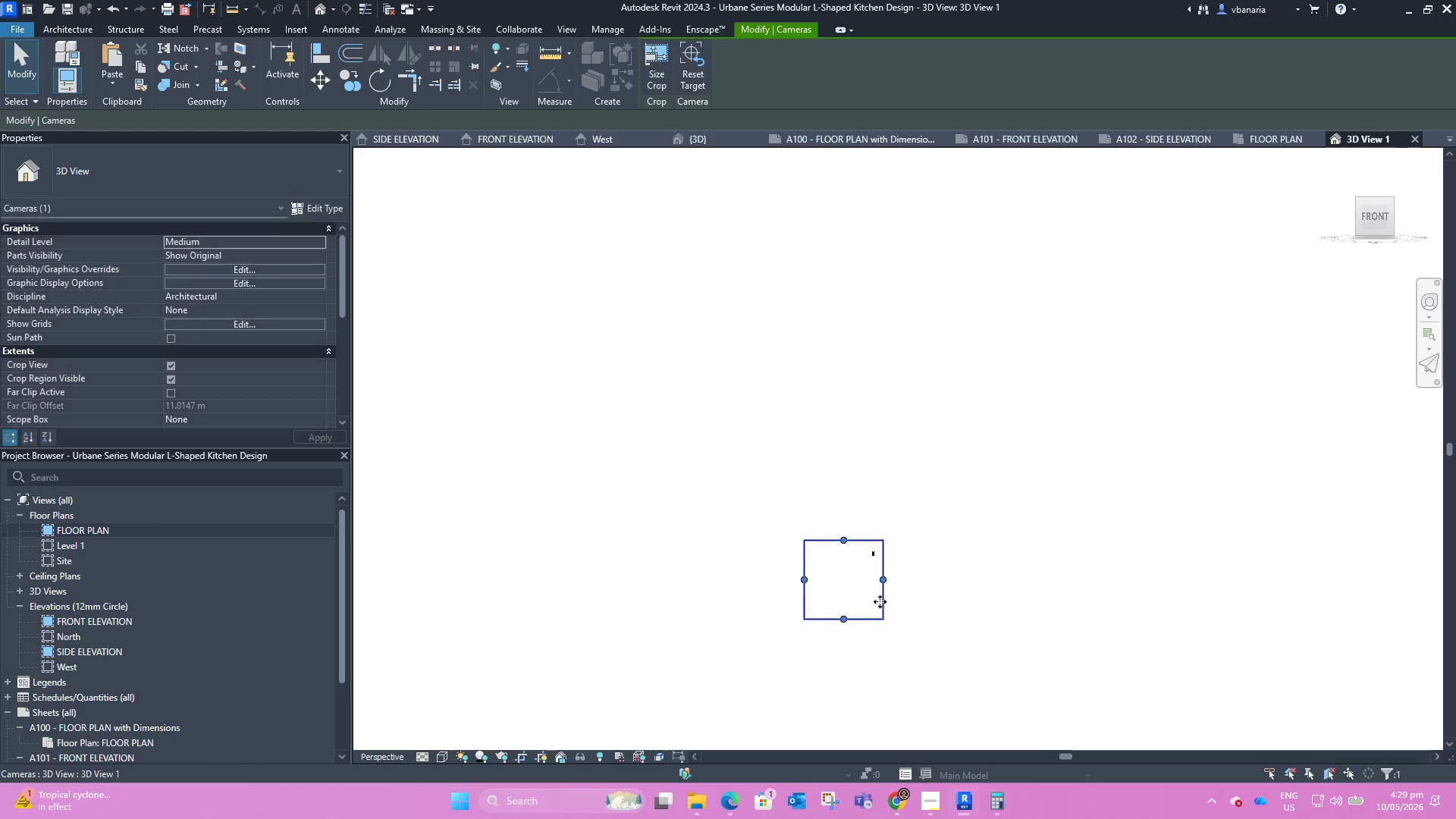 
scroll: coordinate [673, 407], scroll_direction: up, amount: 9.0
 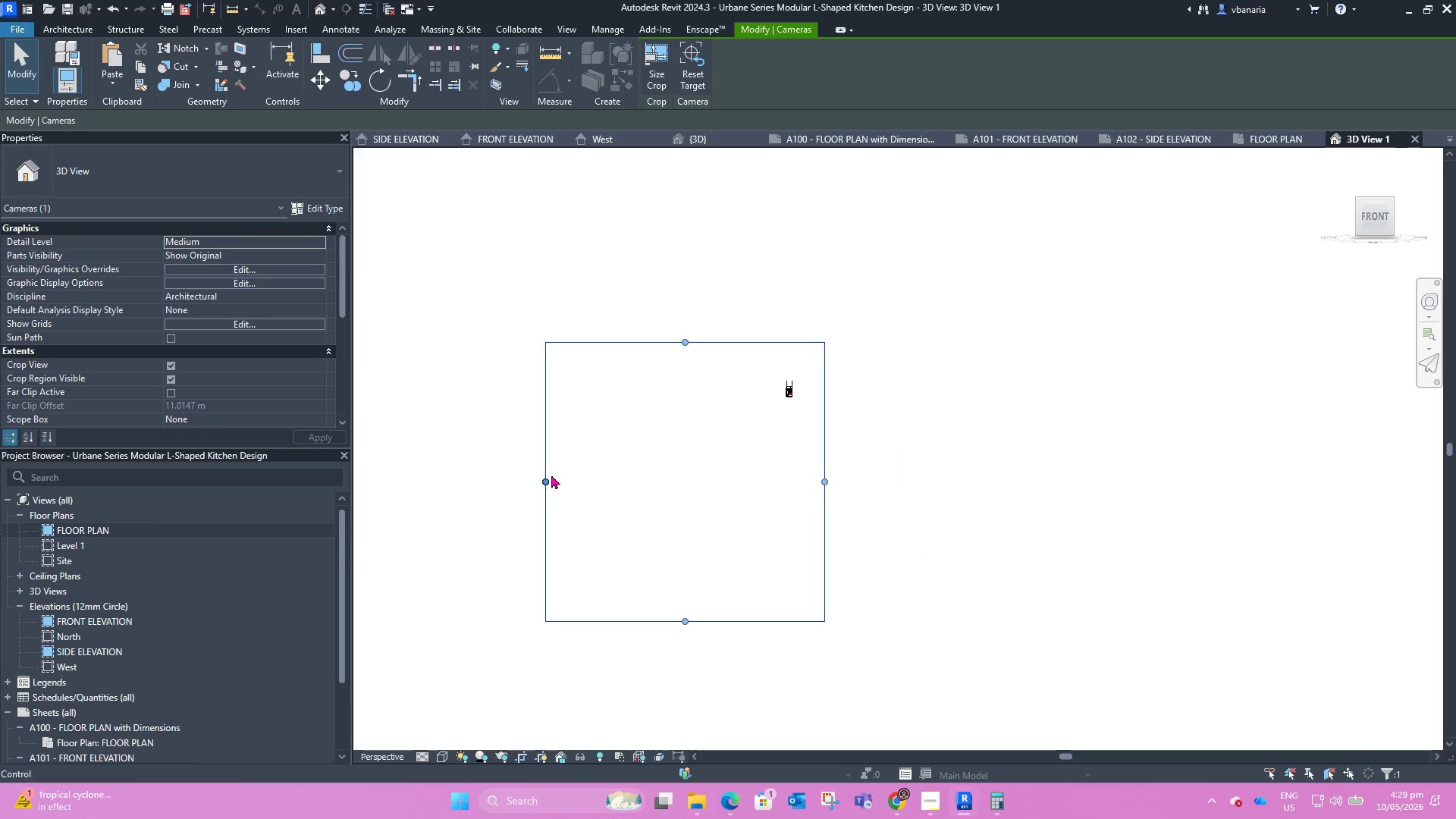 
left_click_drag(start_coordinate=[552, 479], to_coordinate=[641, 482])
 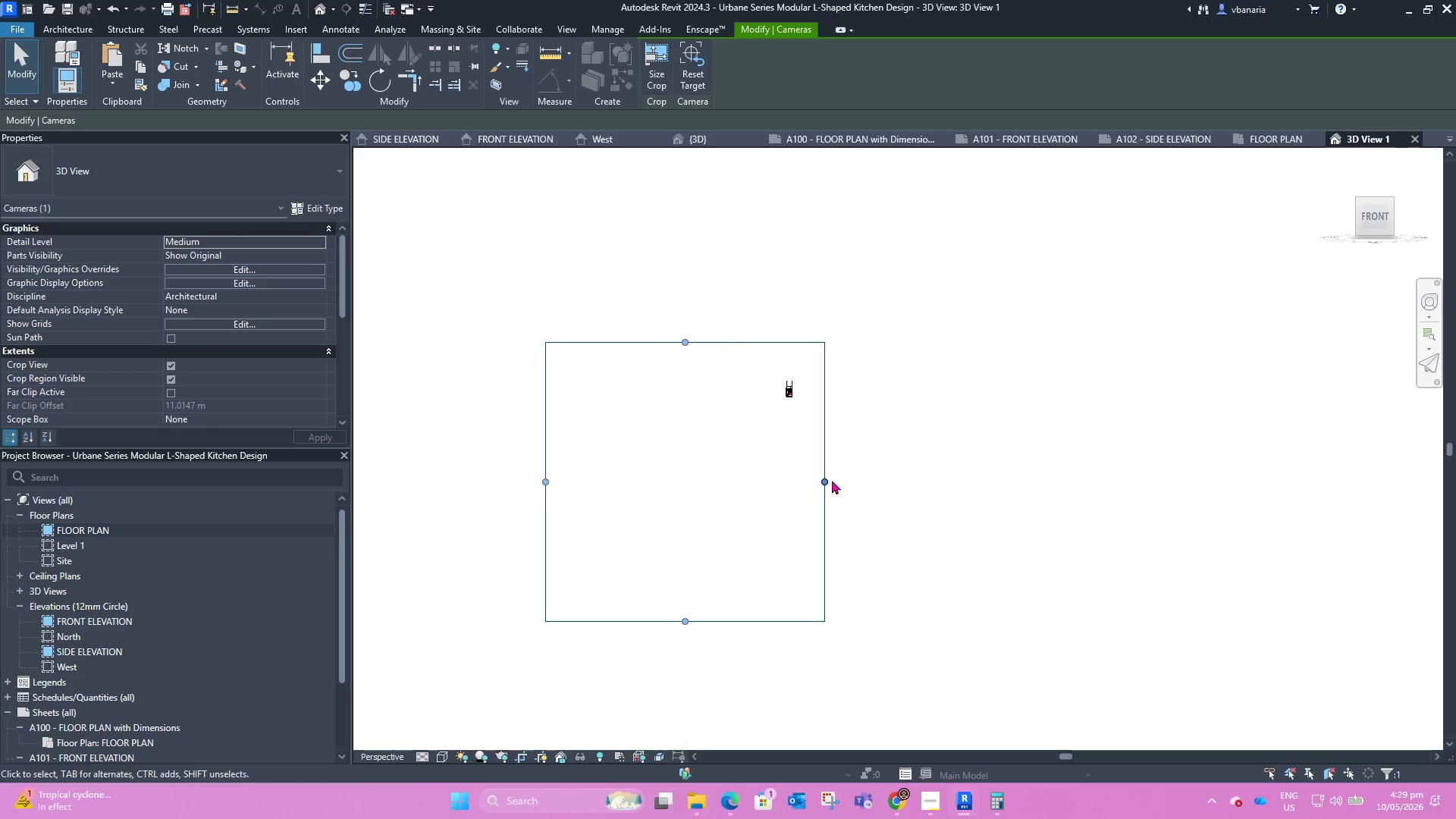 
left_click_drag(start_coordinate=[824, 479], to_coordinate=[1001, 465])
 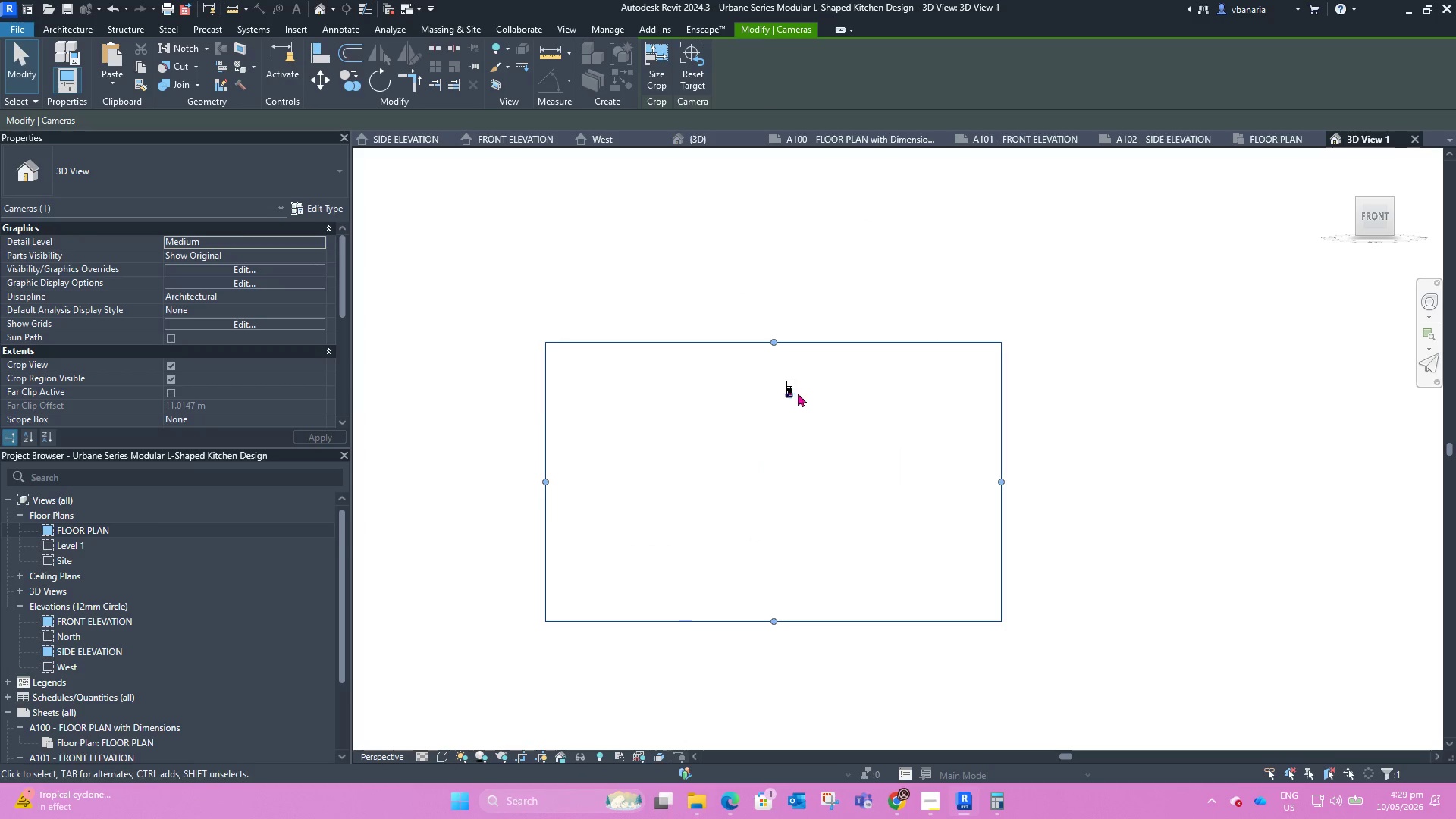 
scroll: coordinate [872, 359], scroll_direction: up, amount: 22.0
 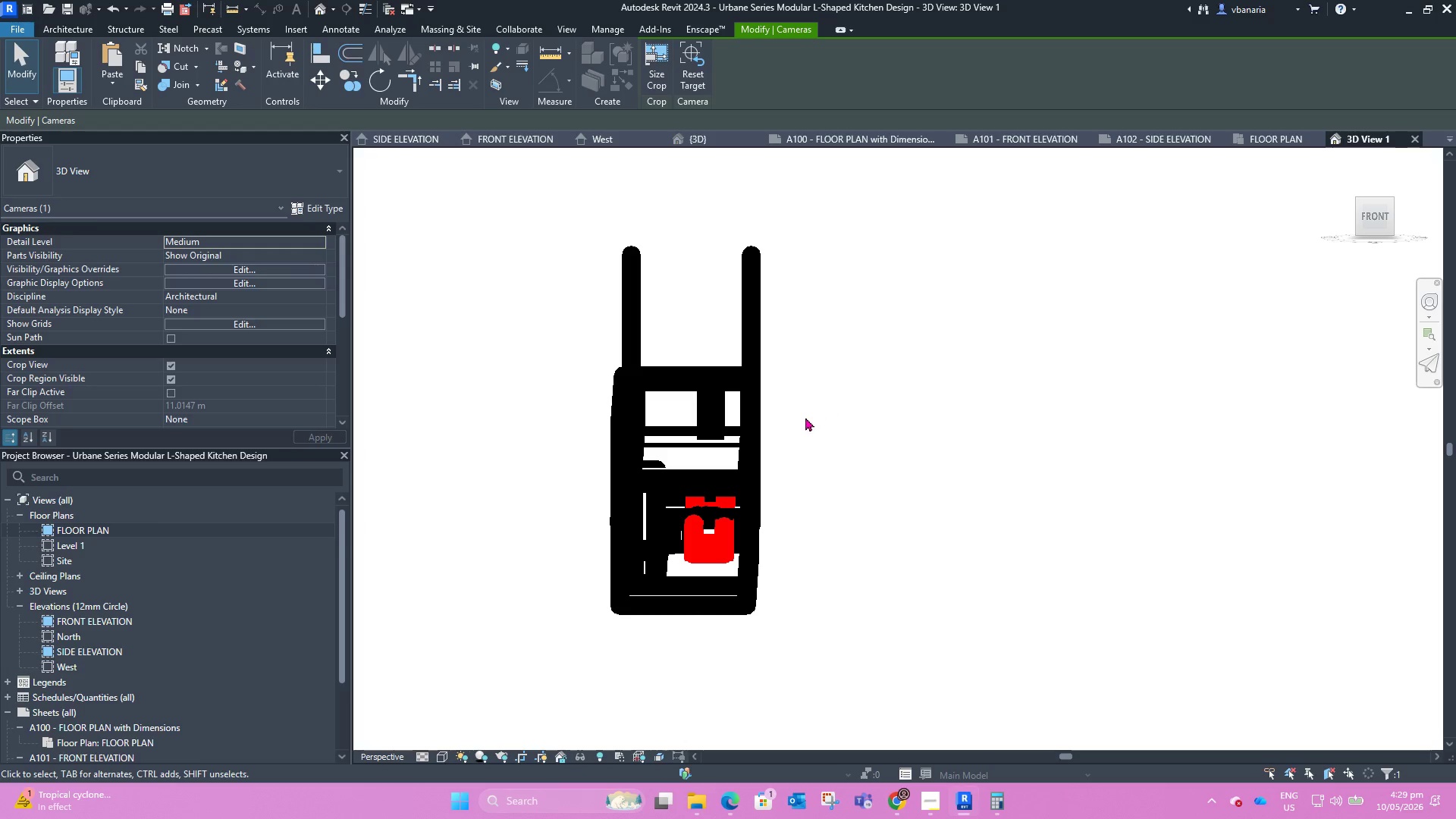 
left_click([896, 400])
 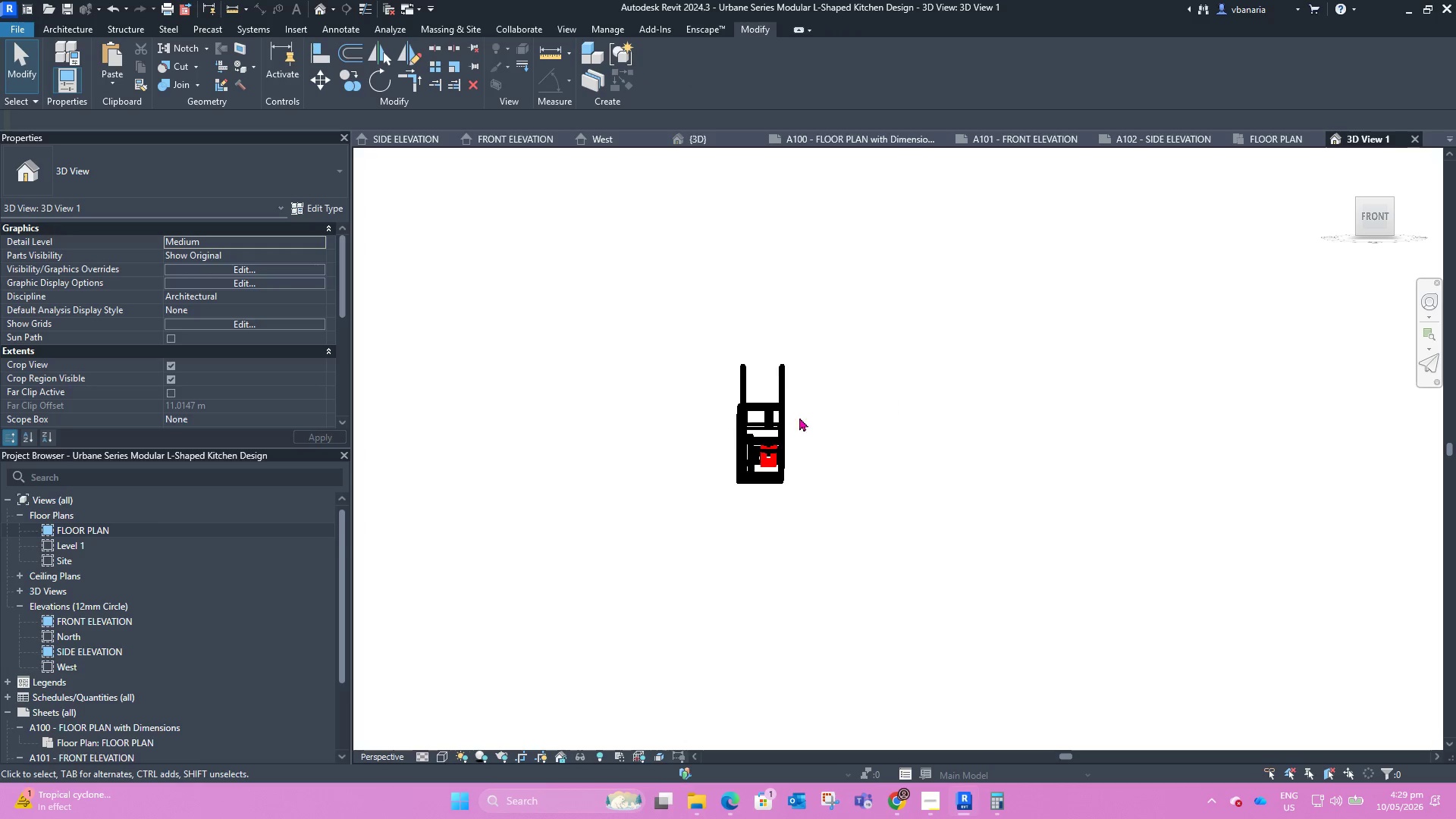 
scroll: coordinate [797, 422], scroll_direction: down, amount: 8.0
 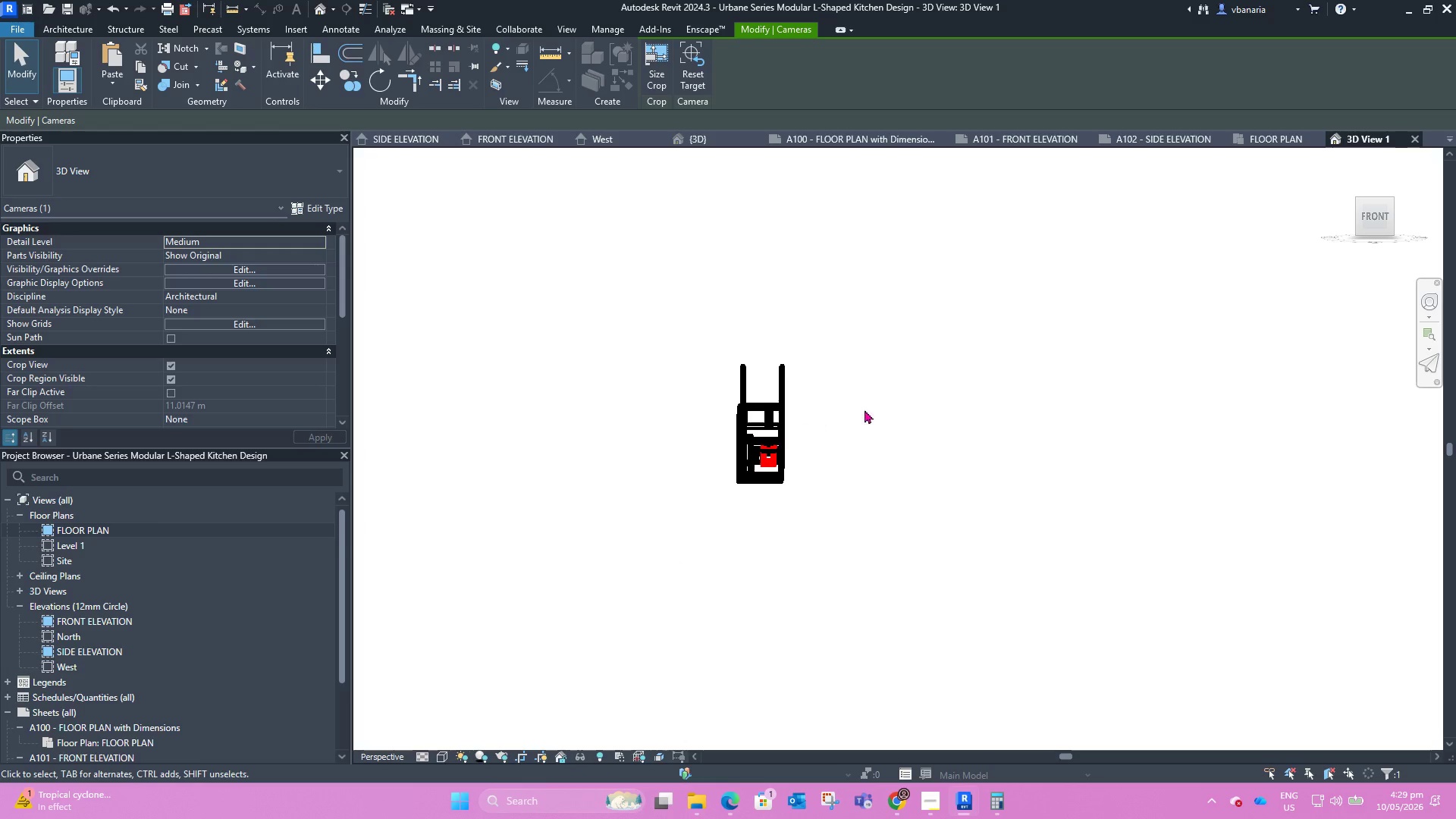 
scroll: coordinate [798, 449], scroll_direction: up, amount: 12.0
 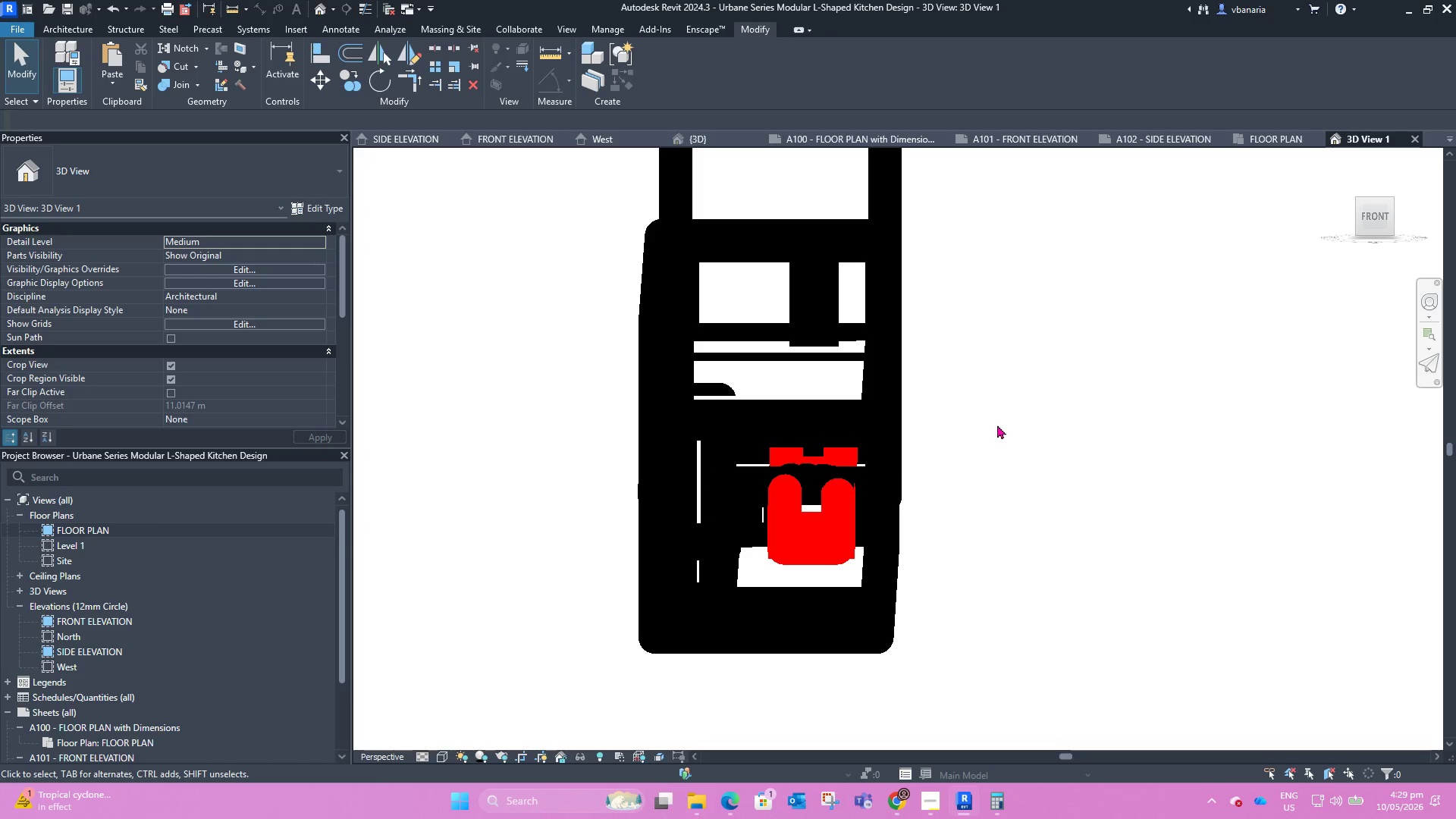 
scroll: coordinate [799, 426], scroll_direction: down, amount: 30.0
 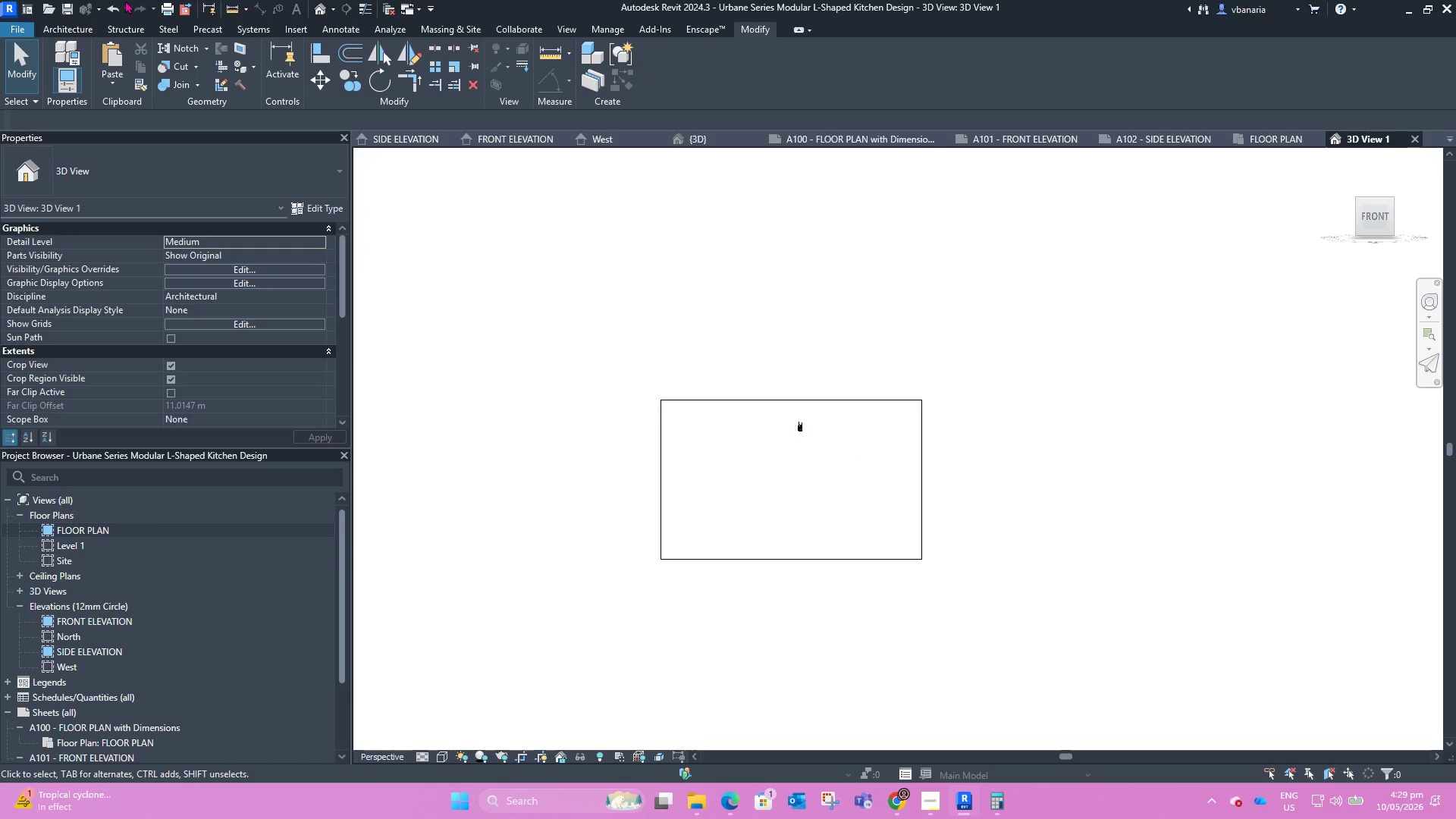 
left_click([117, 5])
 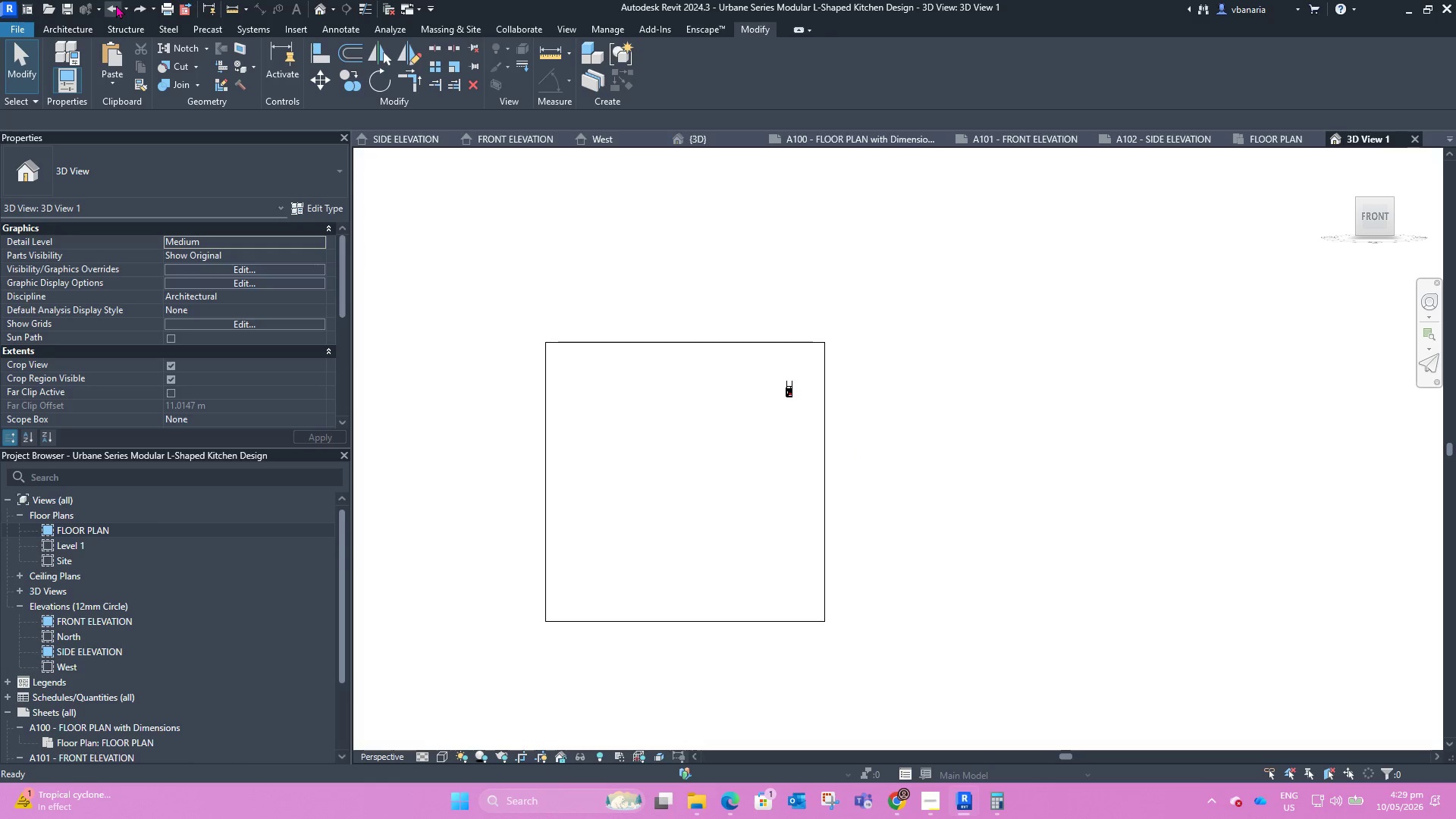 
double_click([116, 5])
 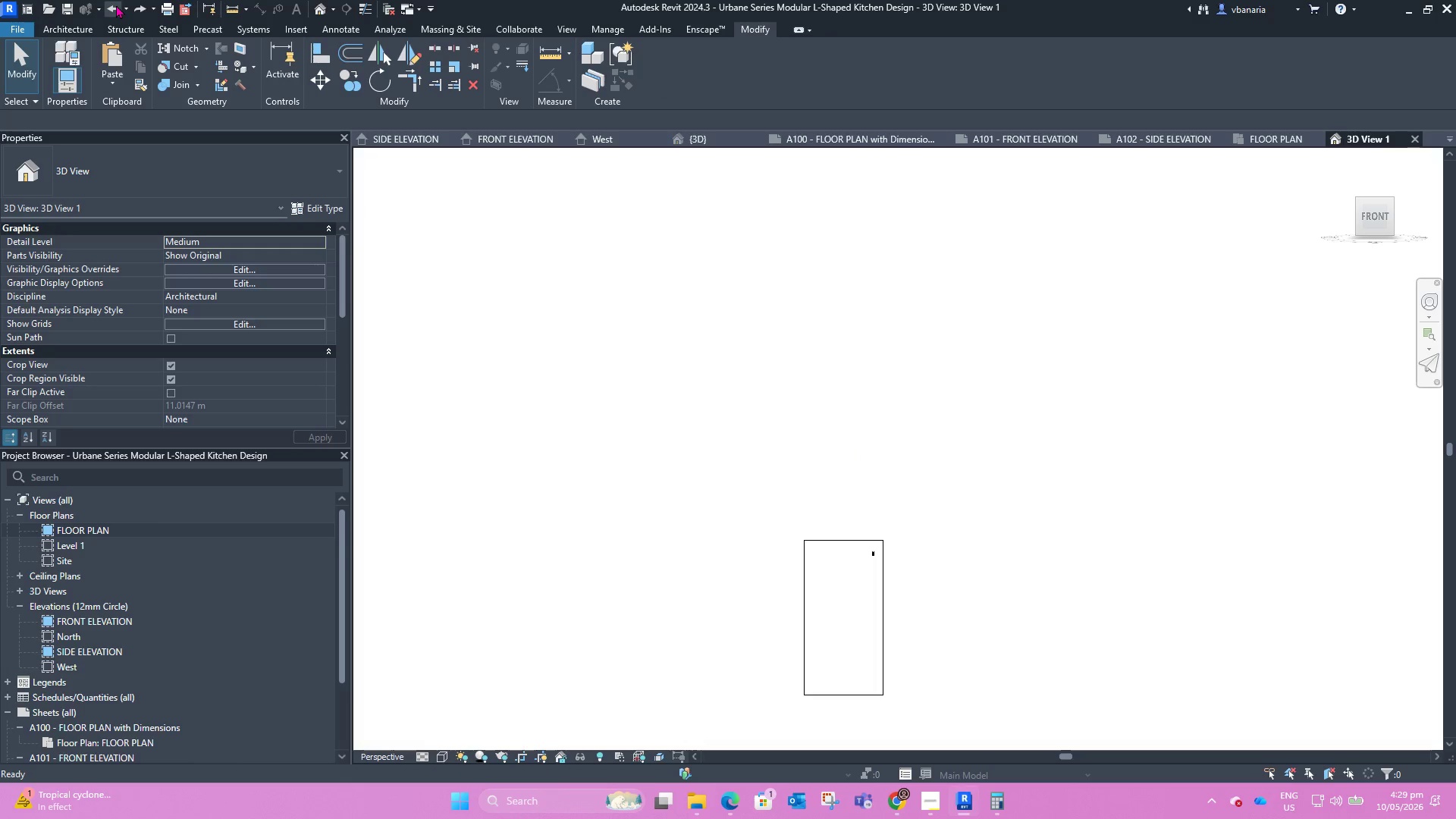 
triple_click([116, 5])
 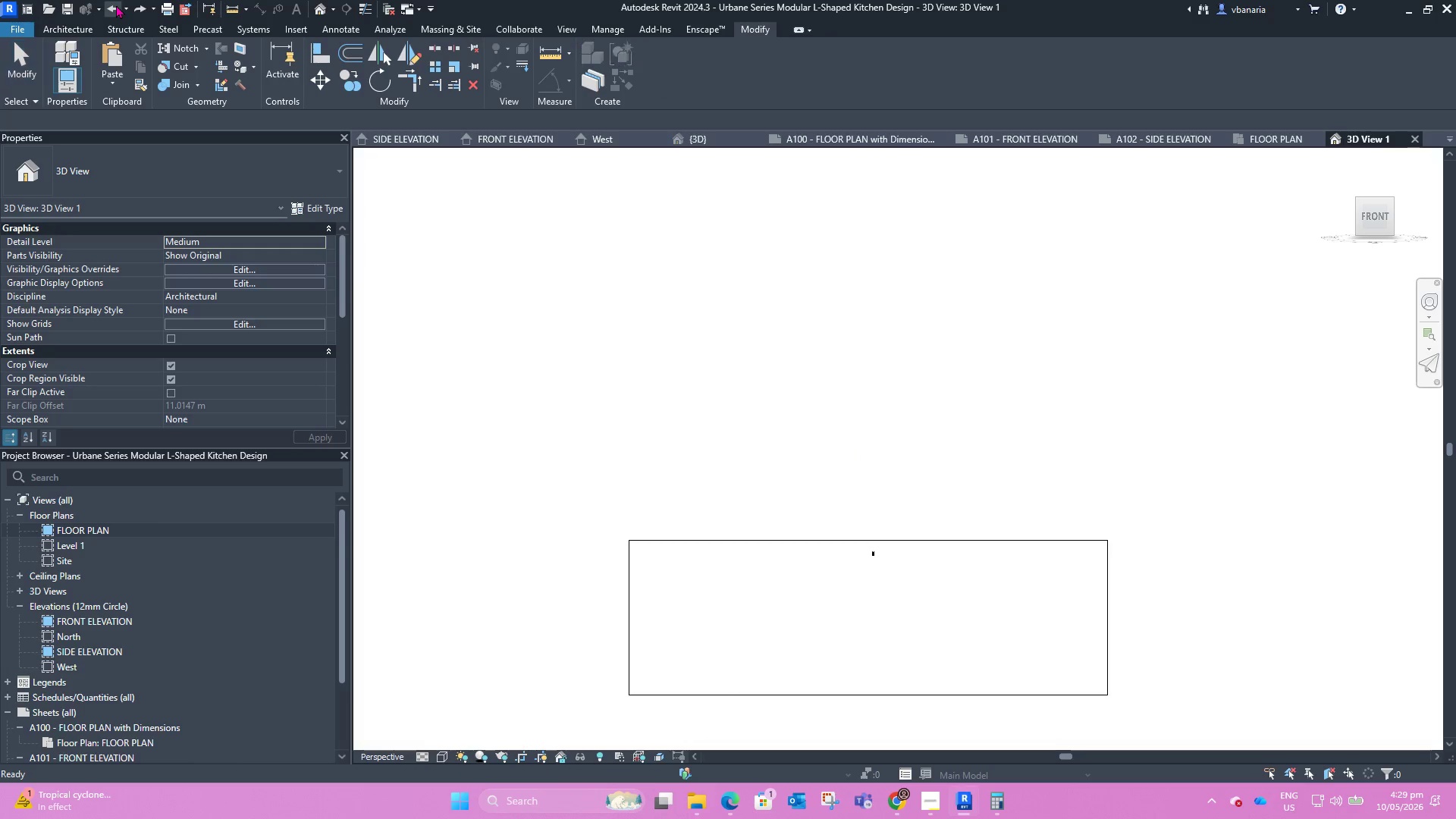 
triple_click([116, 5])
 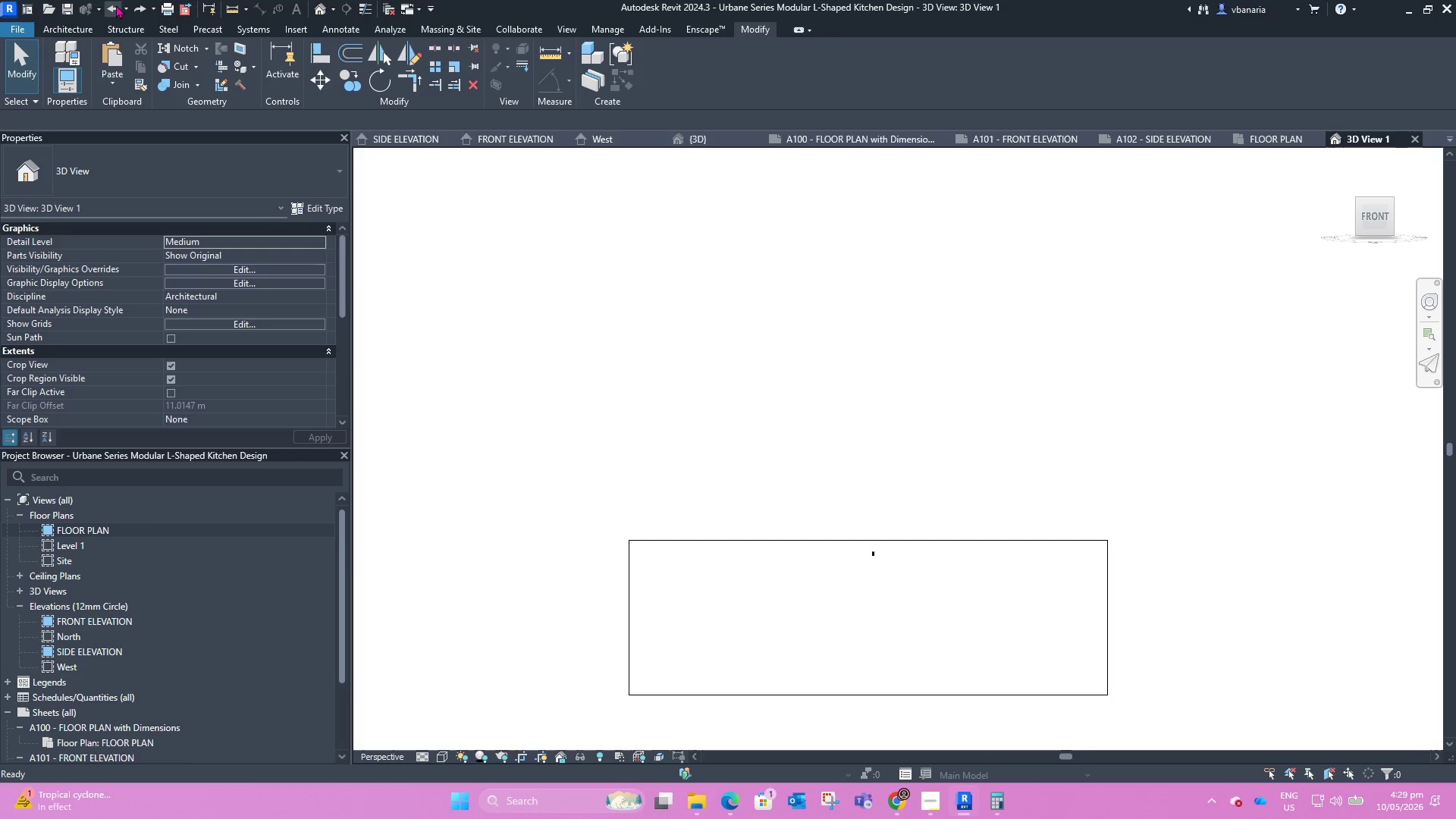 
triple_click([116, 5])
 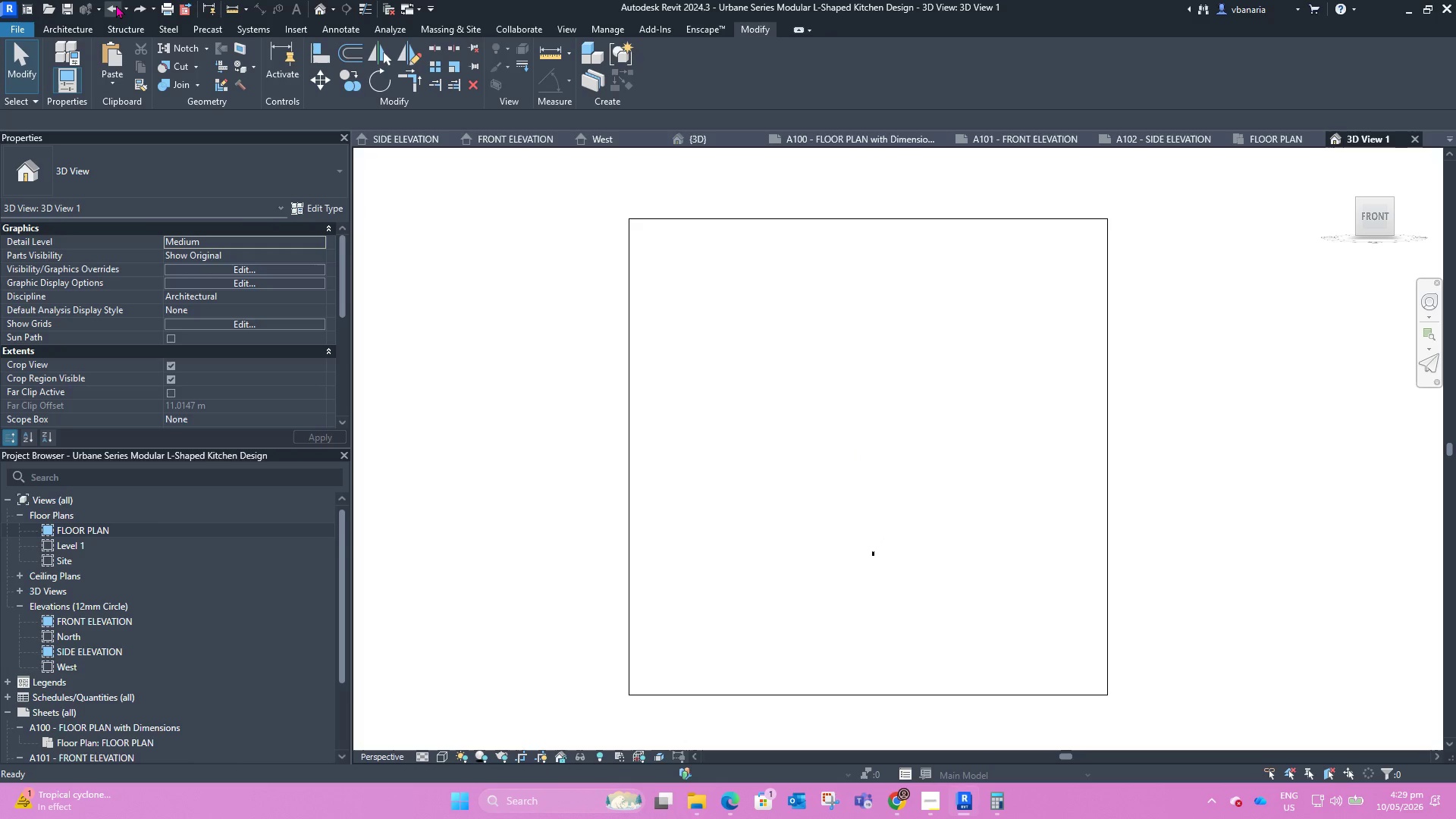 
triple_click([116, 5])
 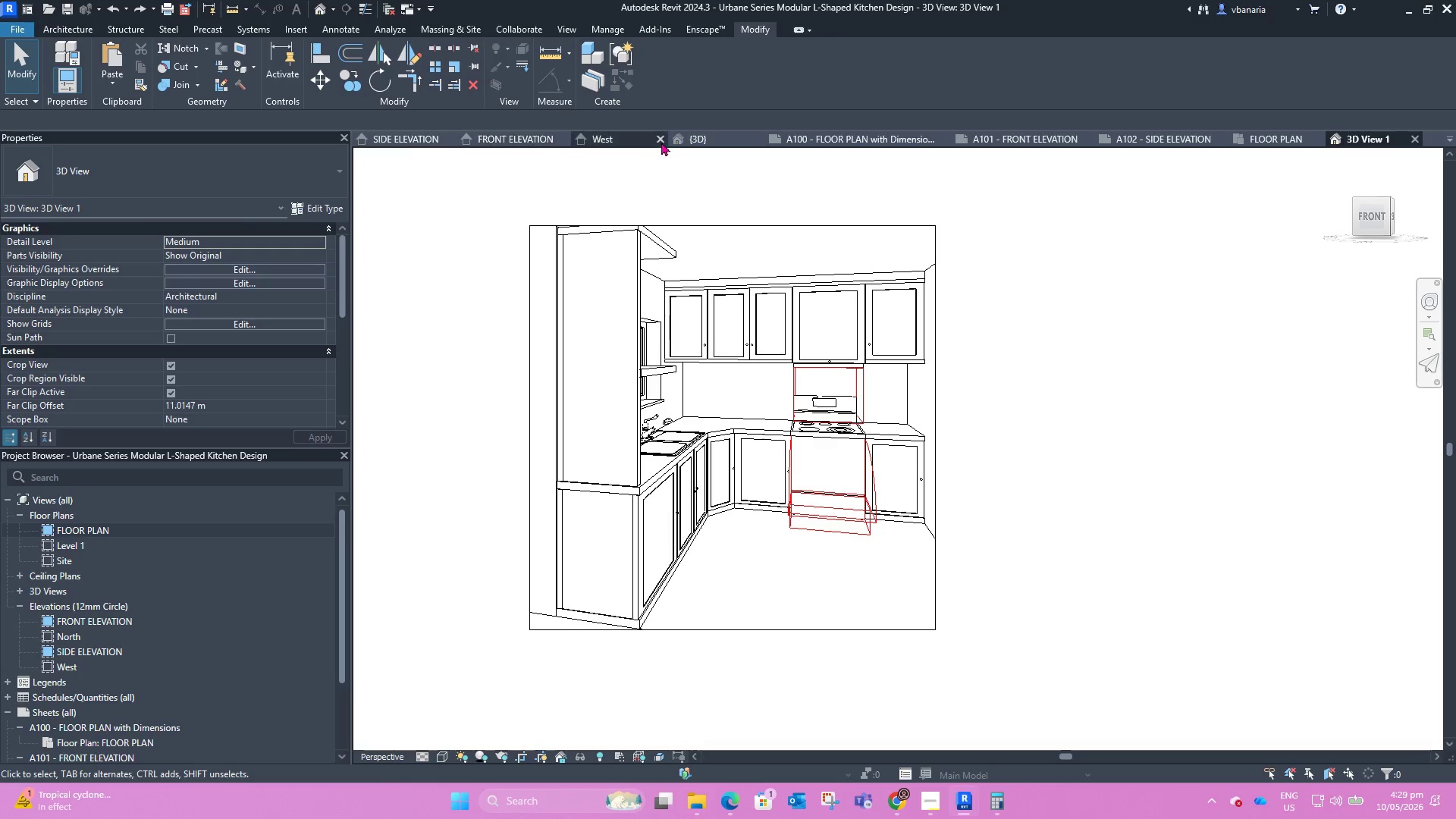 
left_click([709, 141])
 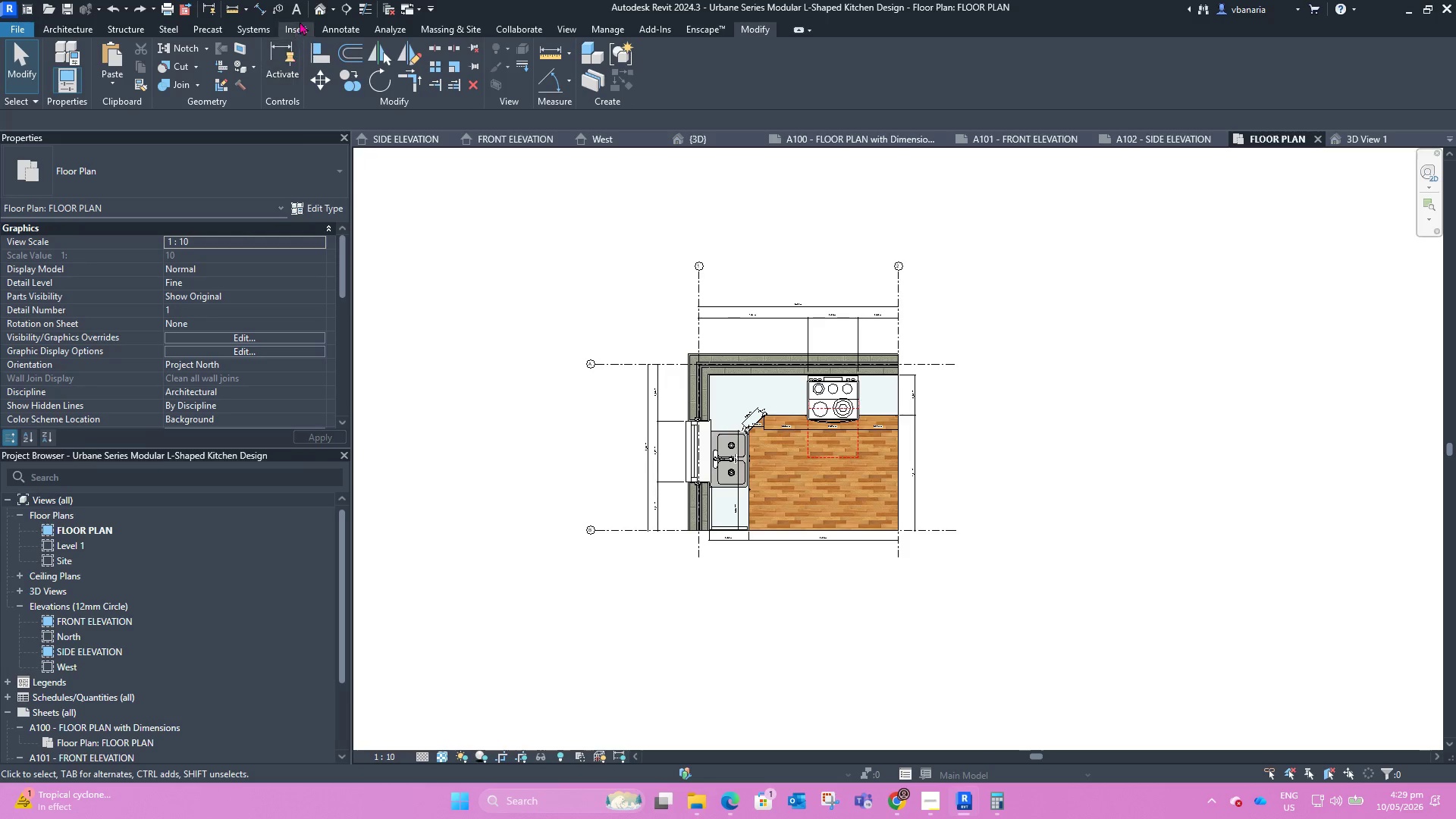 
wait(6.38)
 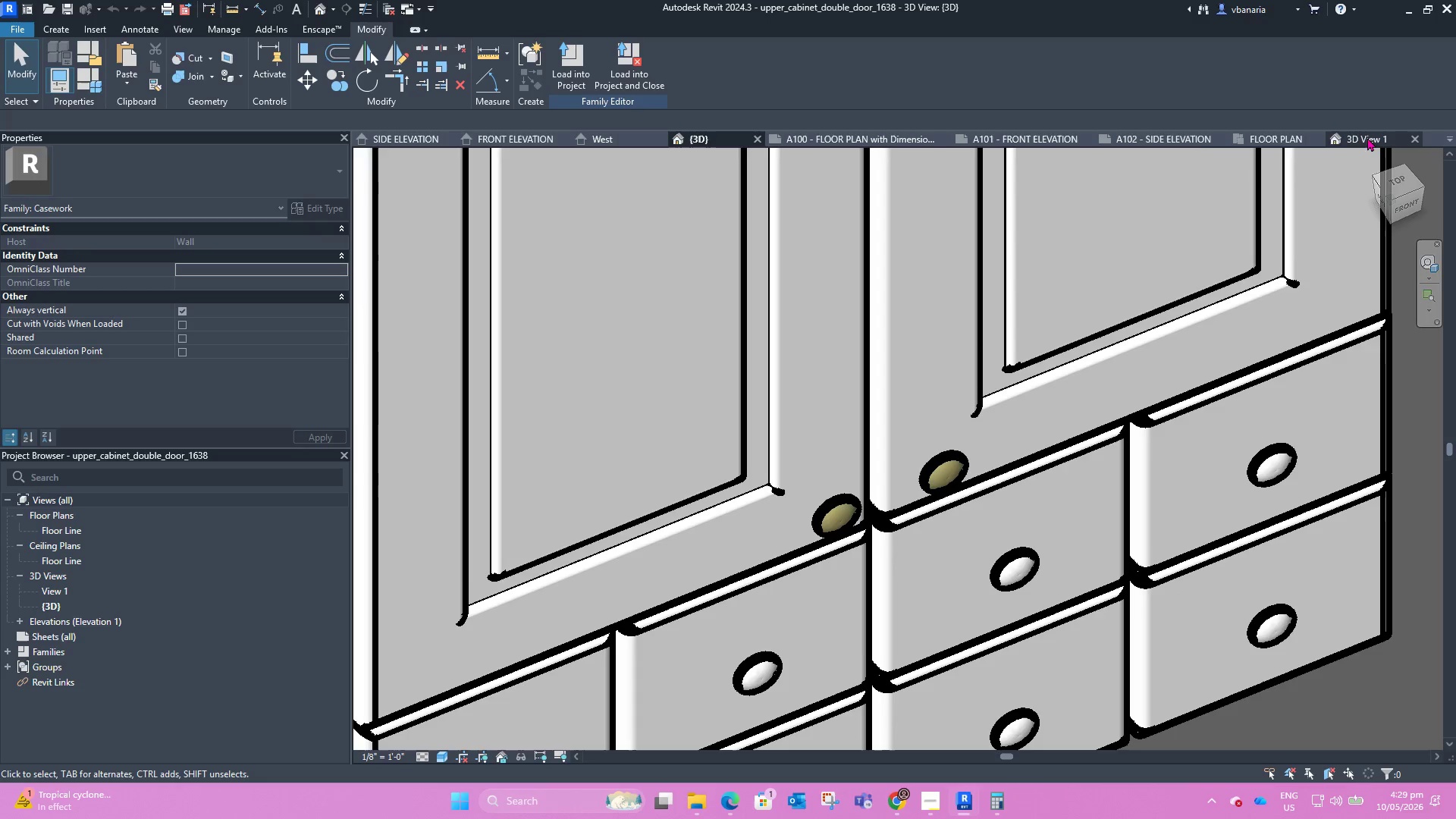 
left_click([1412, 138])
 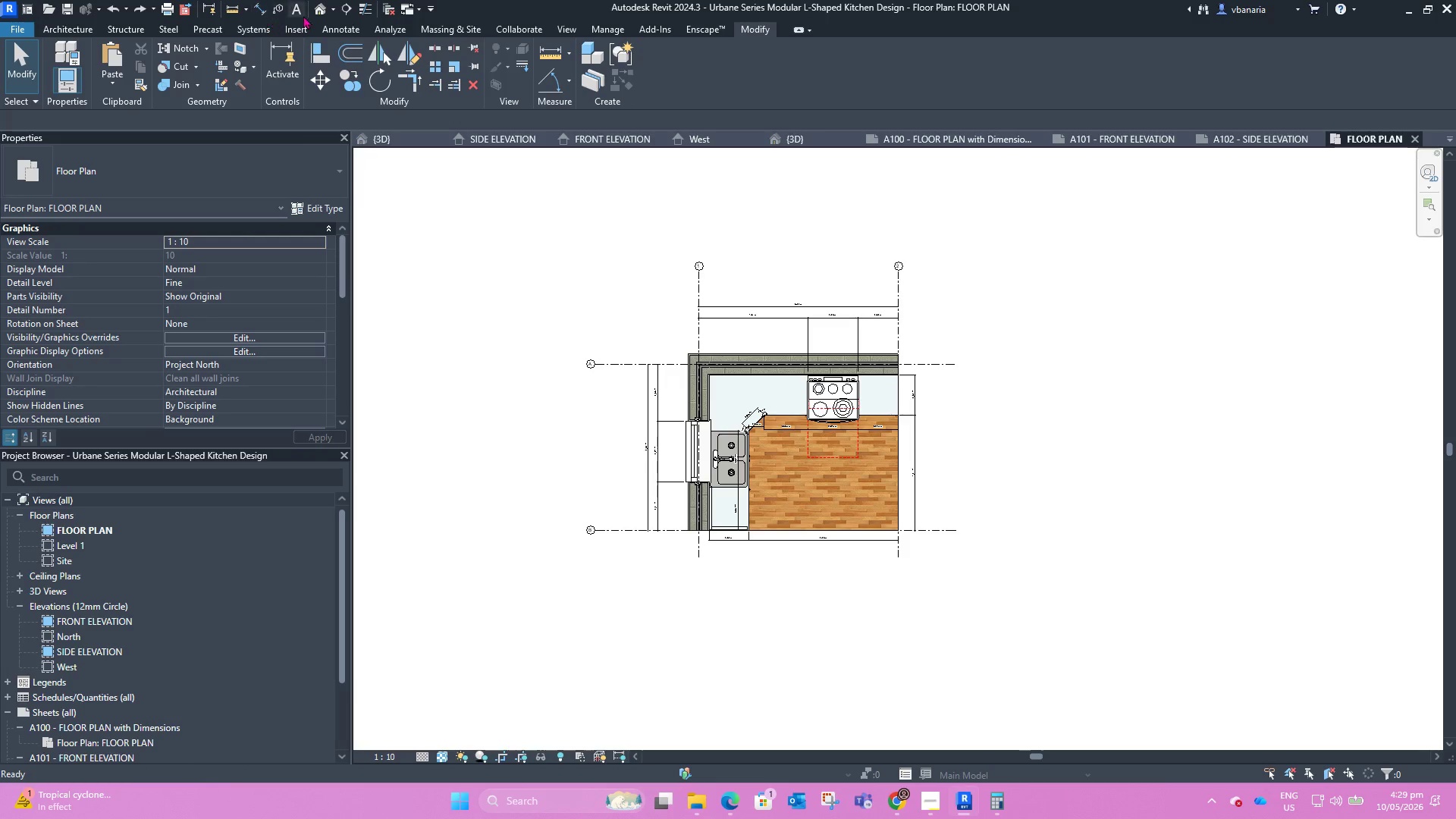 
left_click([336, 12])
 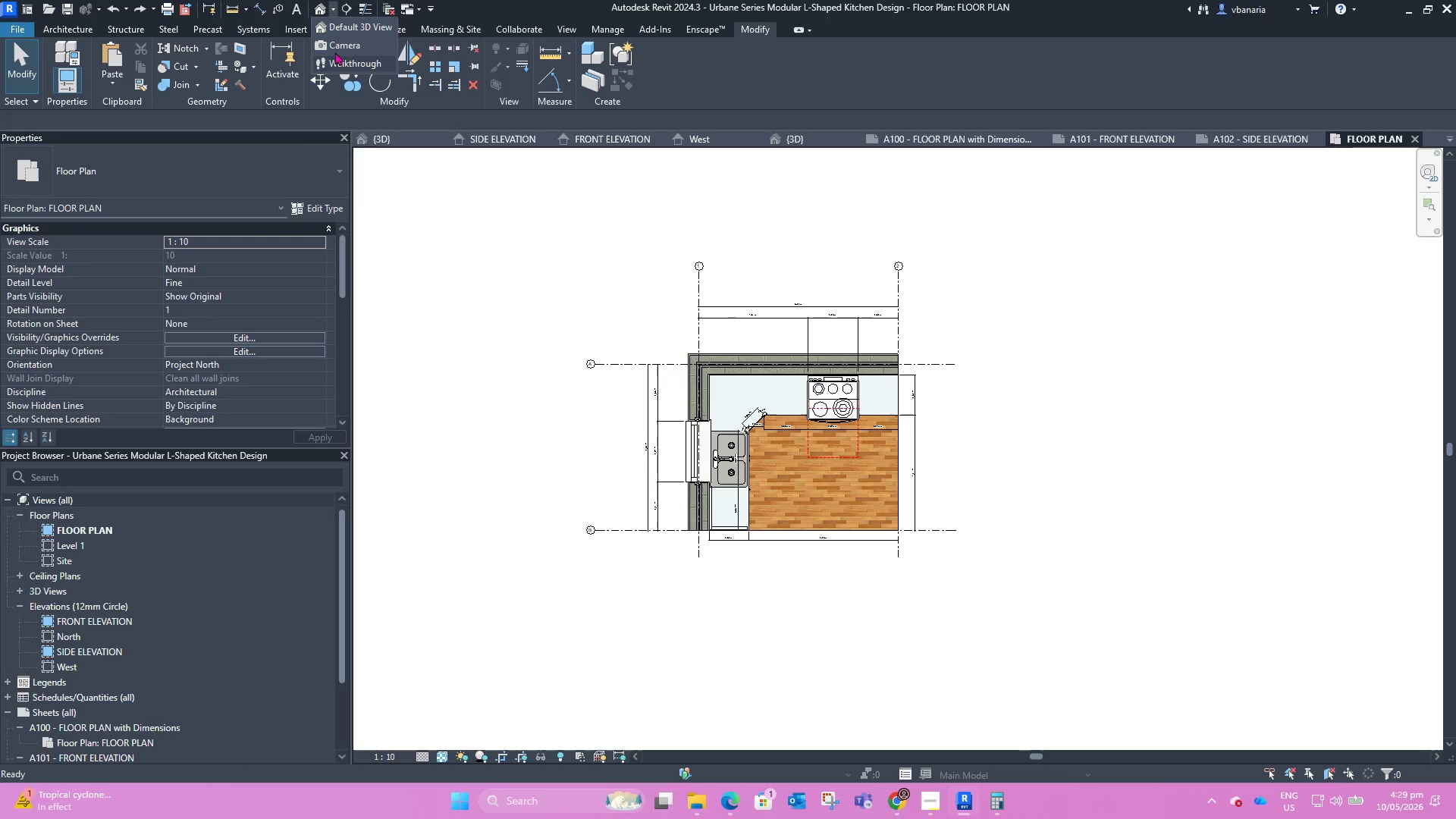 
left_click([337, 46])
 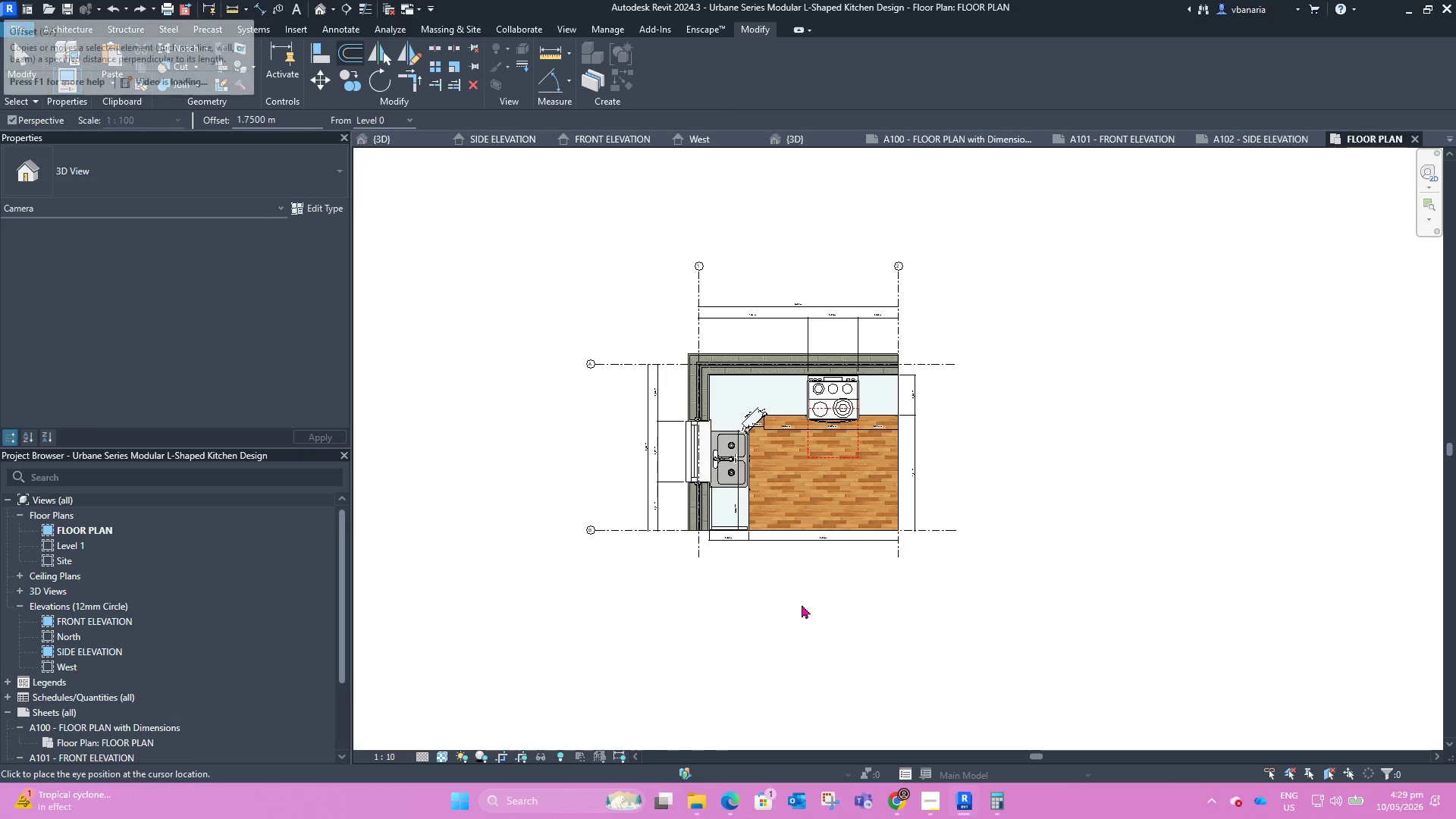 
left_click_drag(start_coordinate=[802, 609], to_coordinate=[803, 594])
 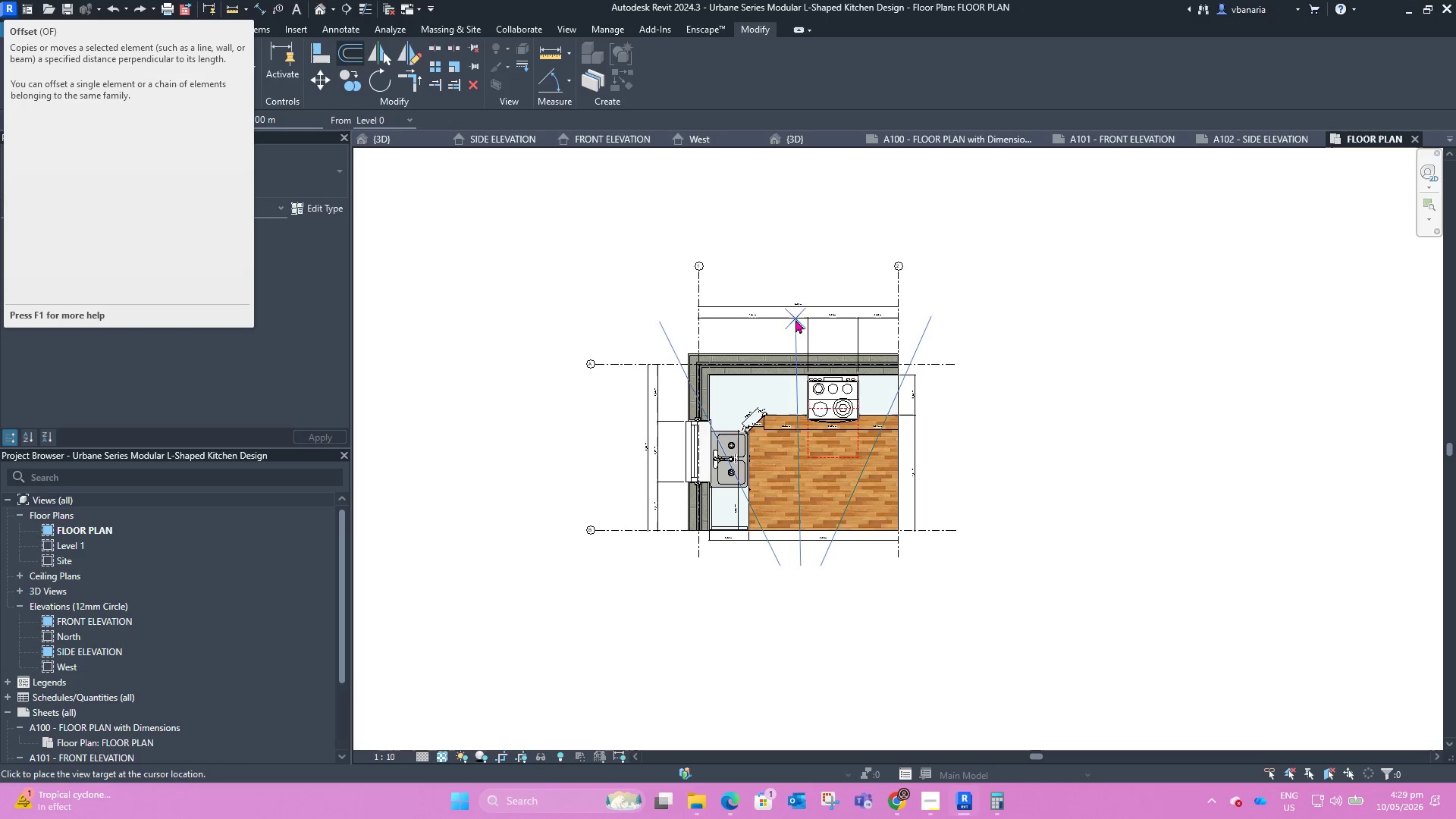 
left_click([796, 330])
 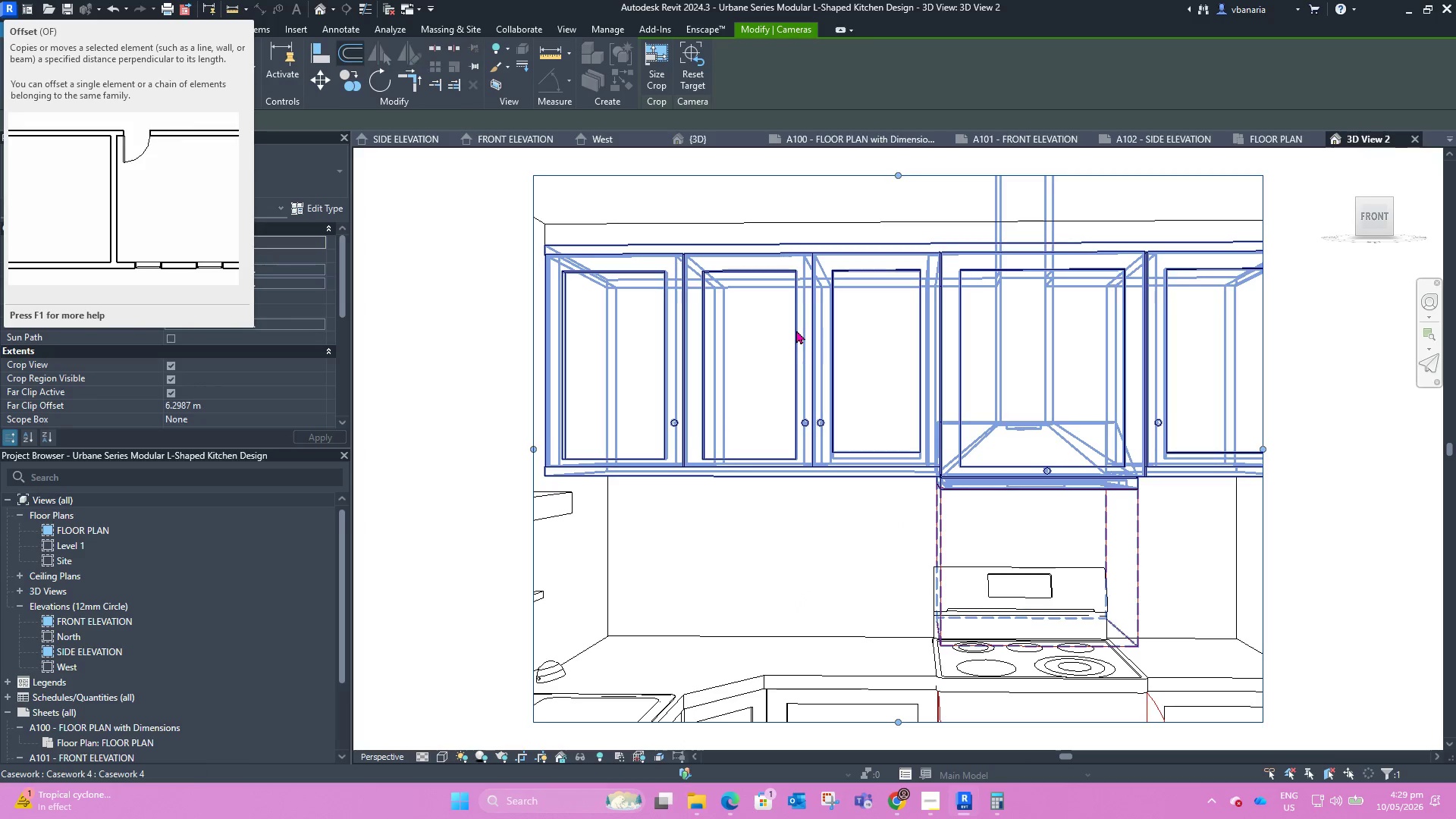 
scroll: coordinate [713, 388], scroll_direction: down, amount: 6.0
 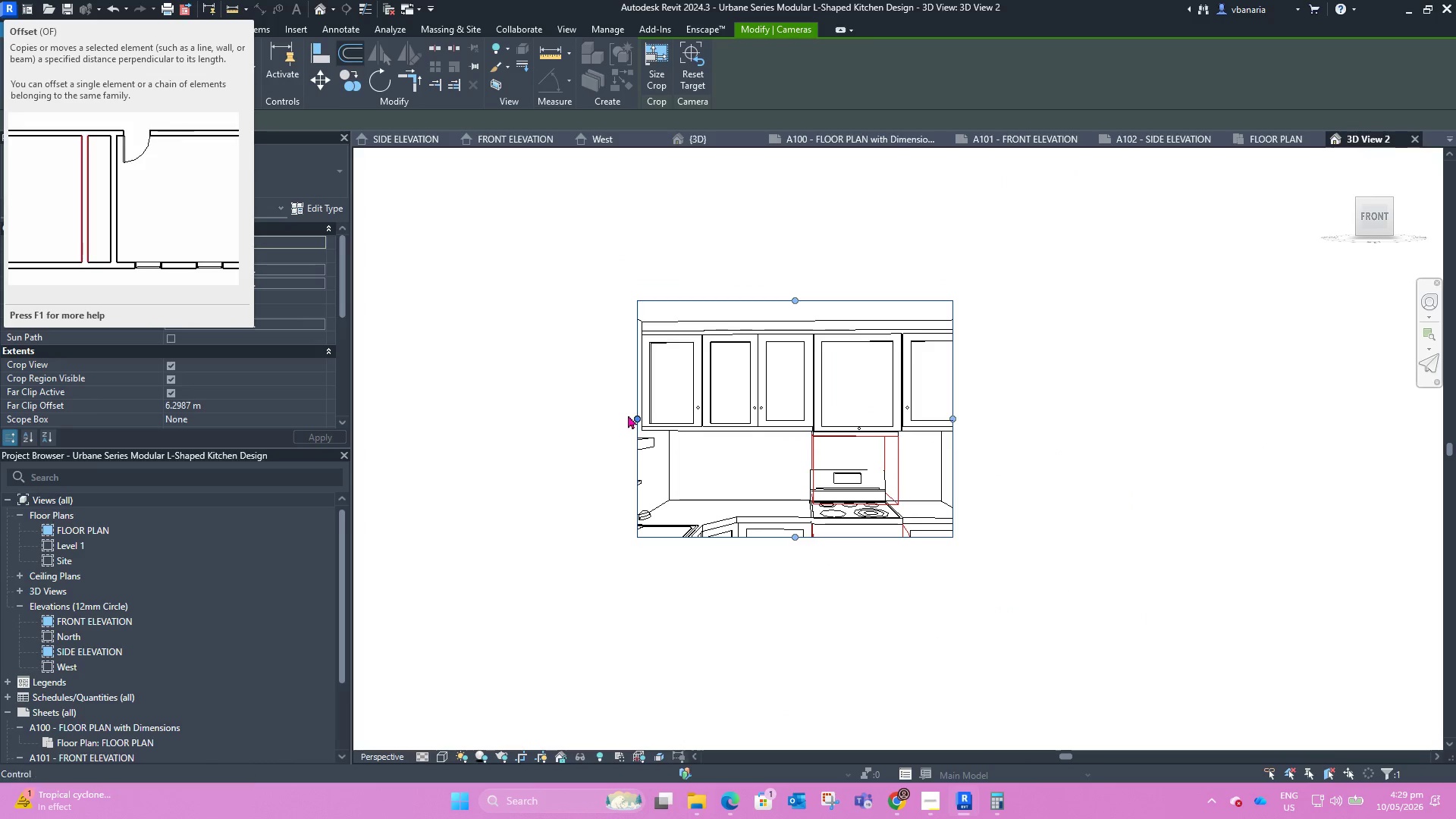 
left_click_drag(start_coordinate=[632, 417], to_coordinate=[569, 412])
 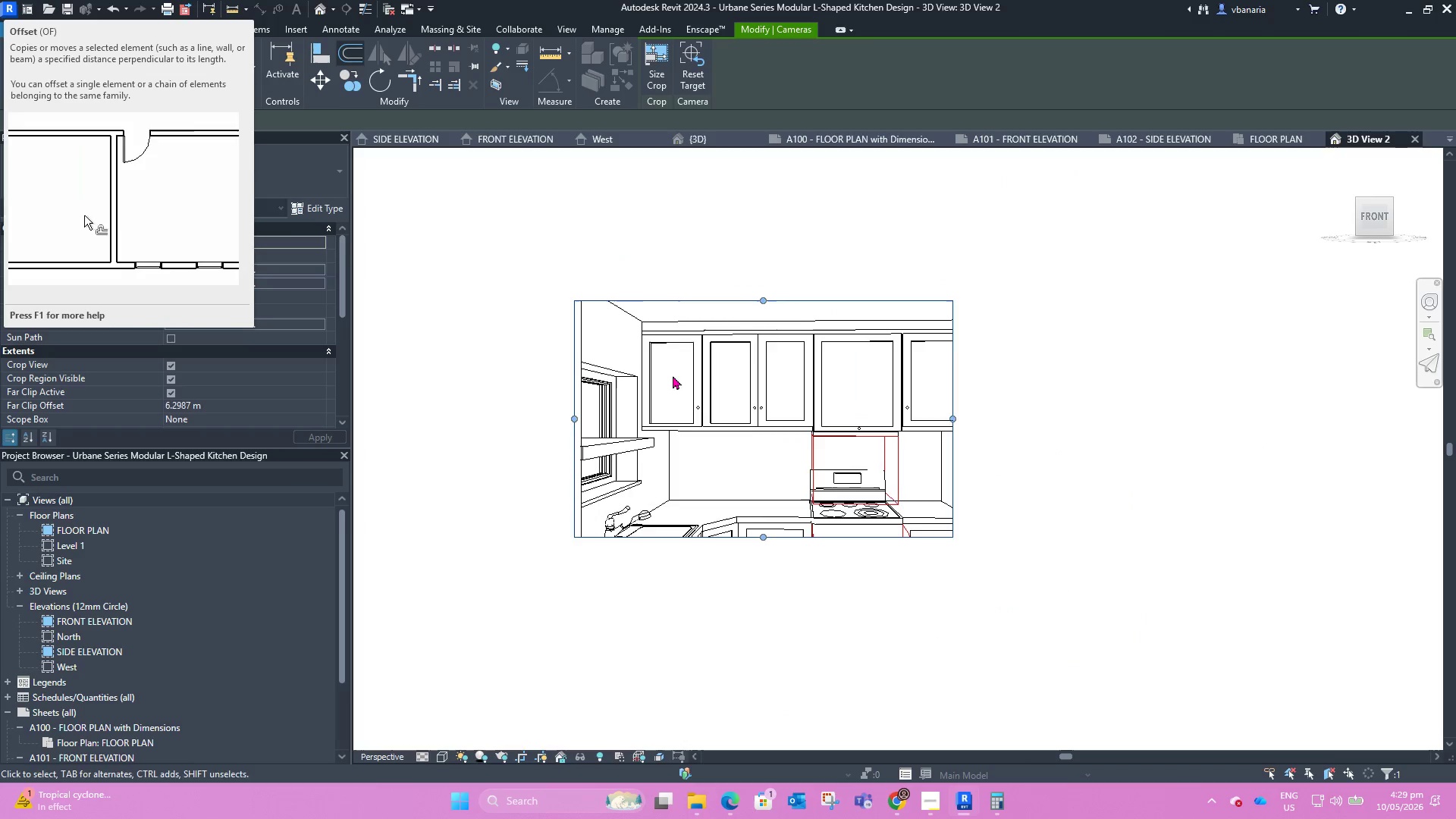 
scroll: coordinate [654, 350], scroll_direction: down, amount: 4.0
 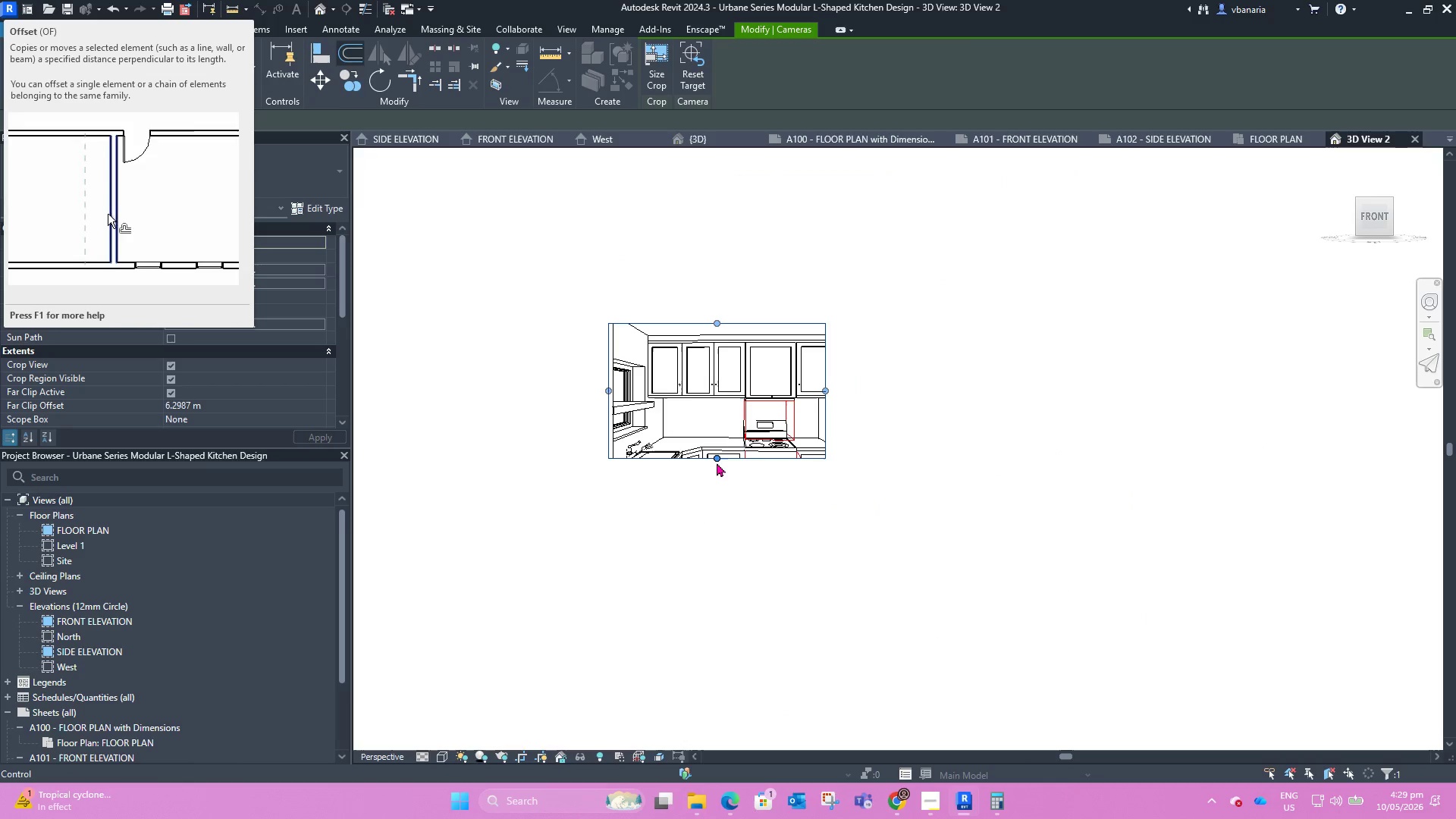 
left_click_drag(start_coordinate=[716, 462], to_coordinate=[725, 532])
 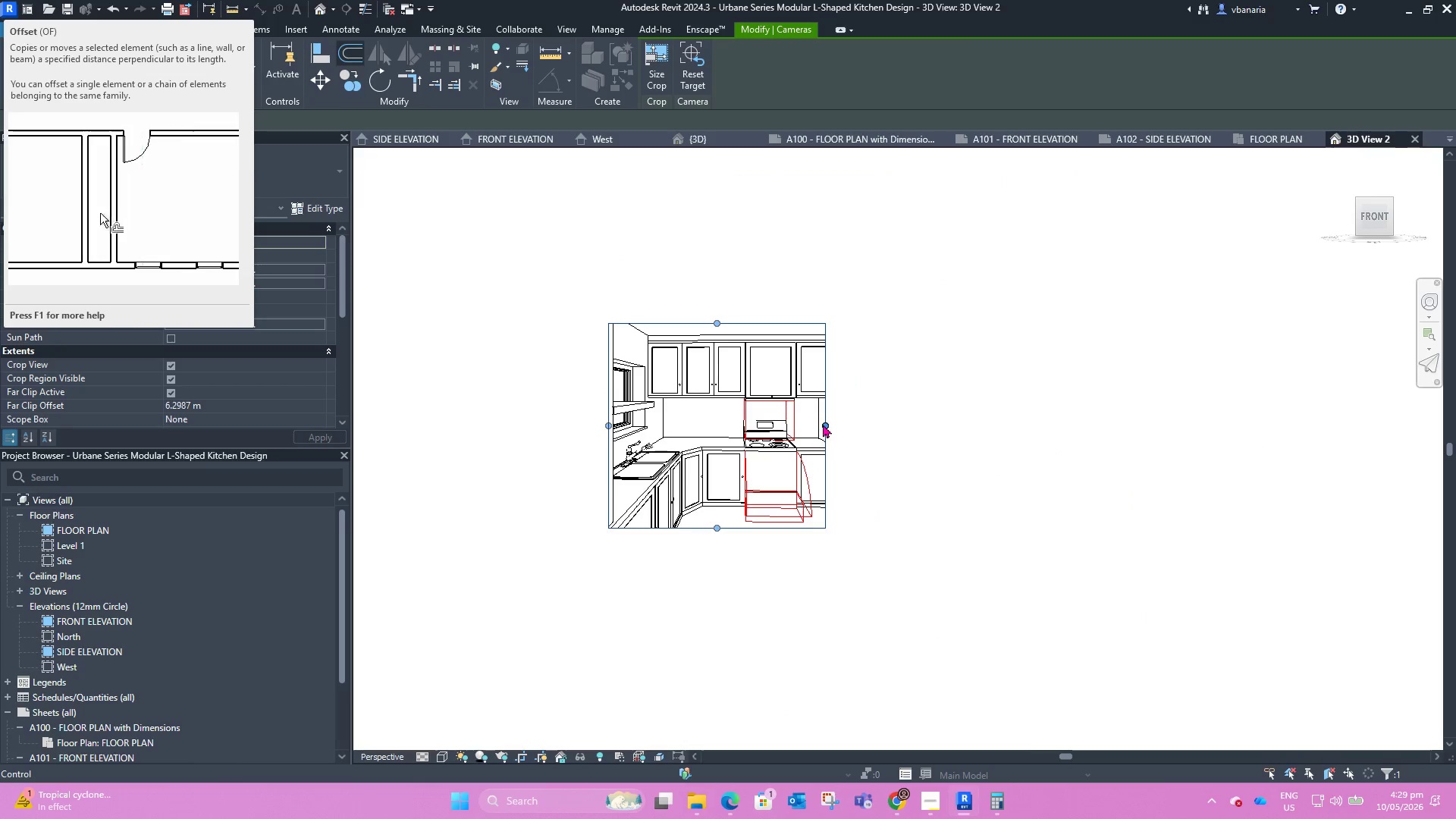 
left_click_drag(start_coordinate=[824, 423], to_coordinate=[847, 429])
 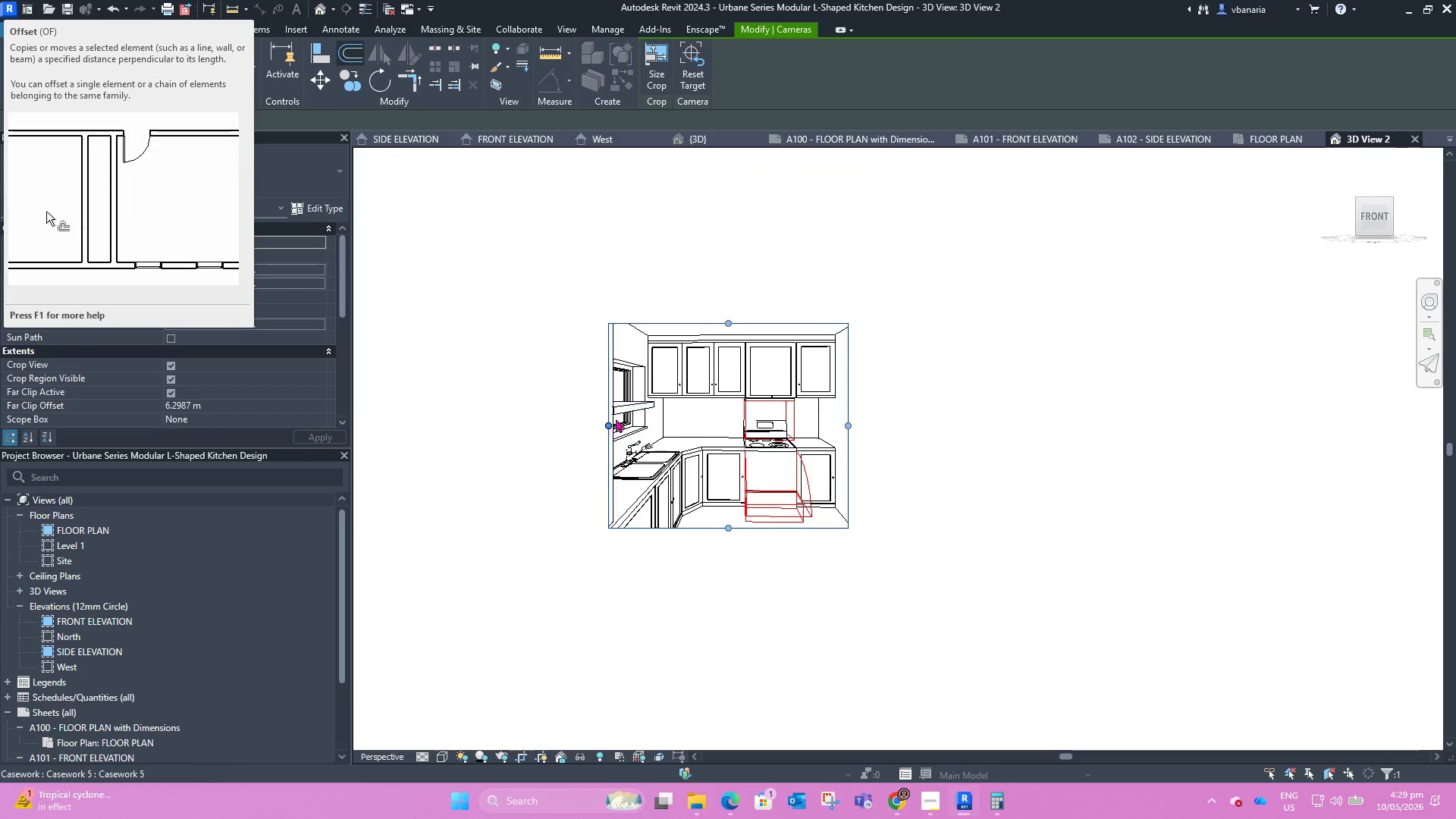 
left_click_drag(start_coordinate=[610, 425], to_coordinate=[589, 424])
 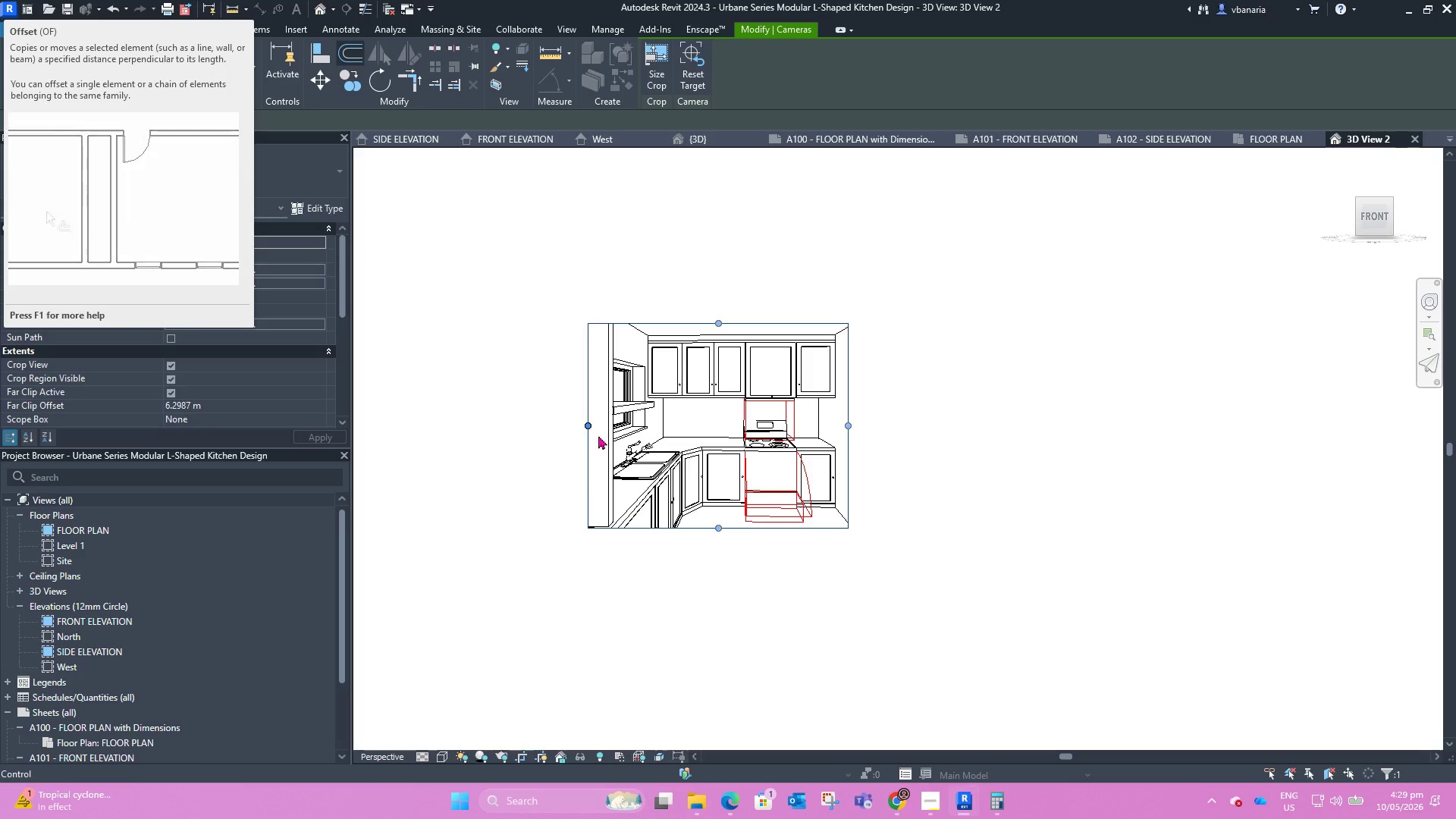 
scroll: coordinate [604, 444], scroll_direction: up, amount: 4.0
 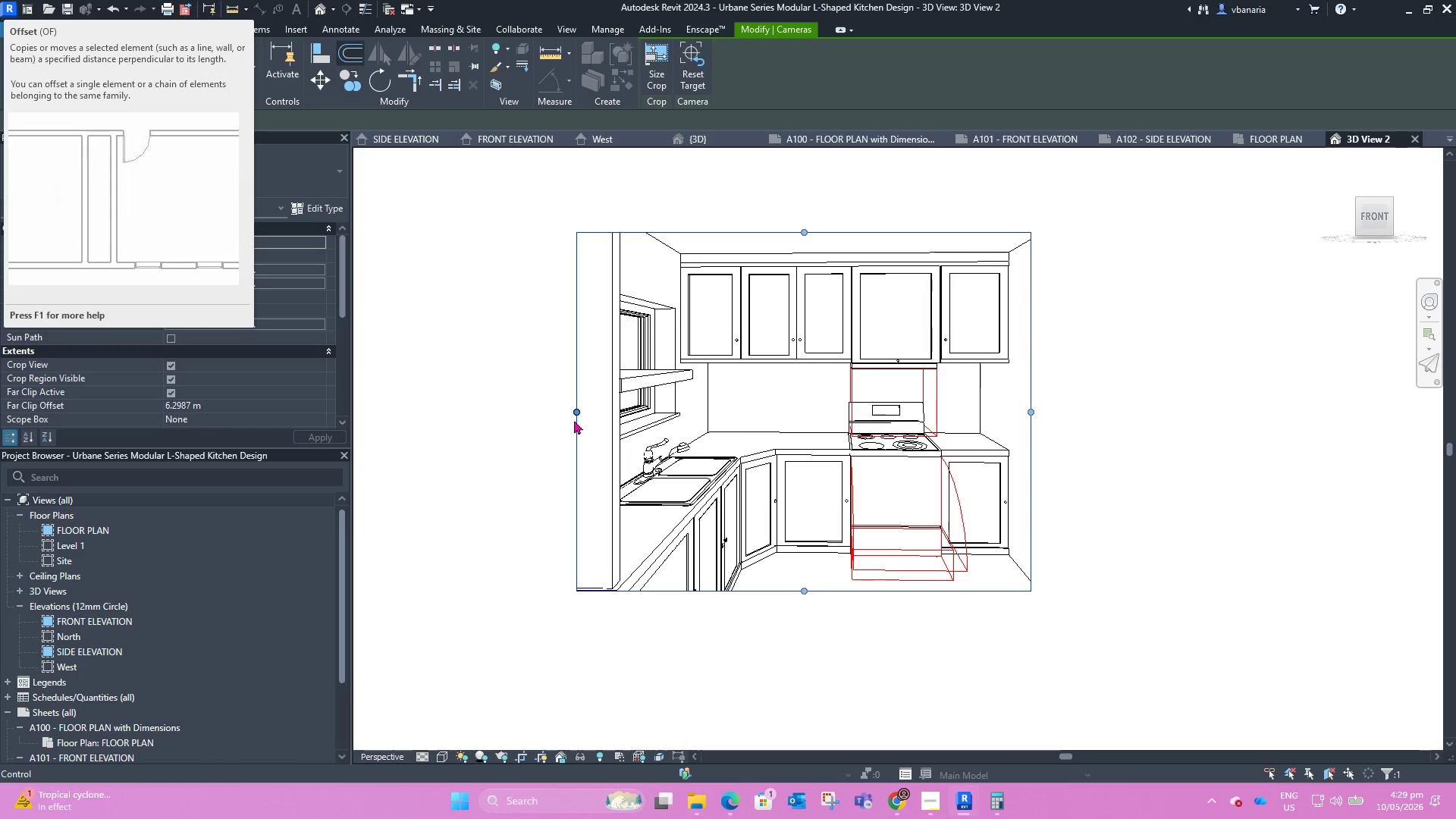 
left_click_drag(start_coordinate=[574, 420], to_coordinate=[518, 418])
 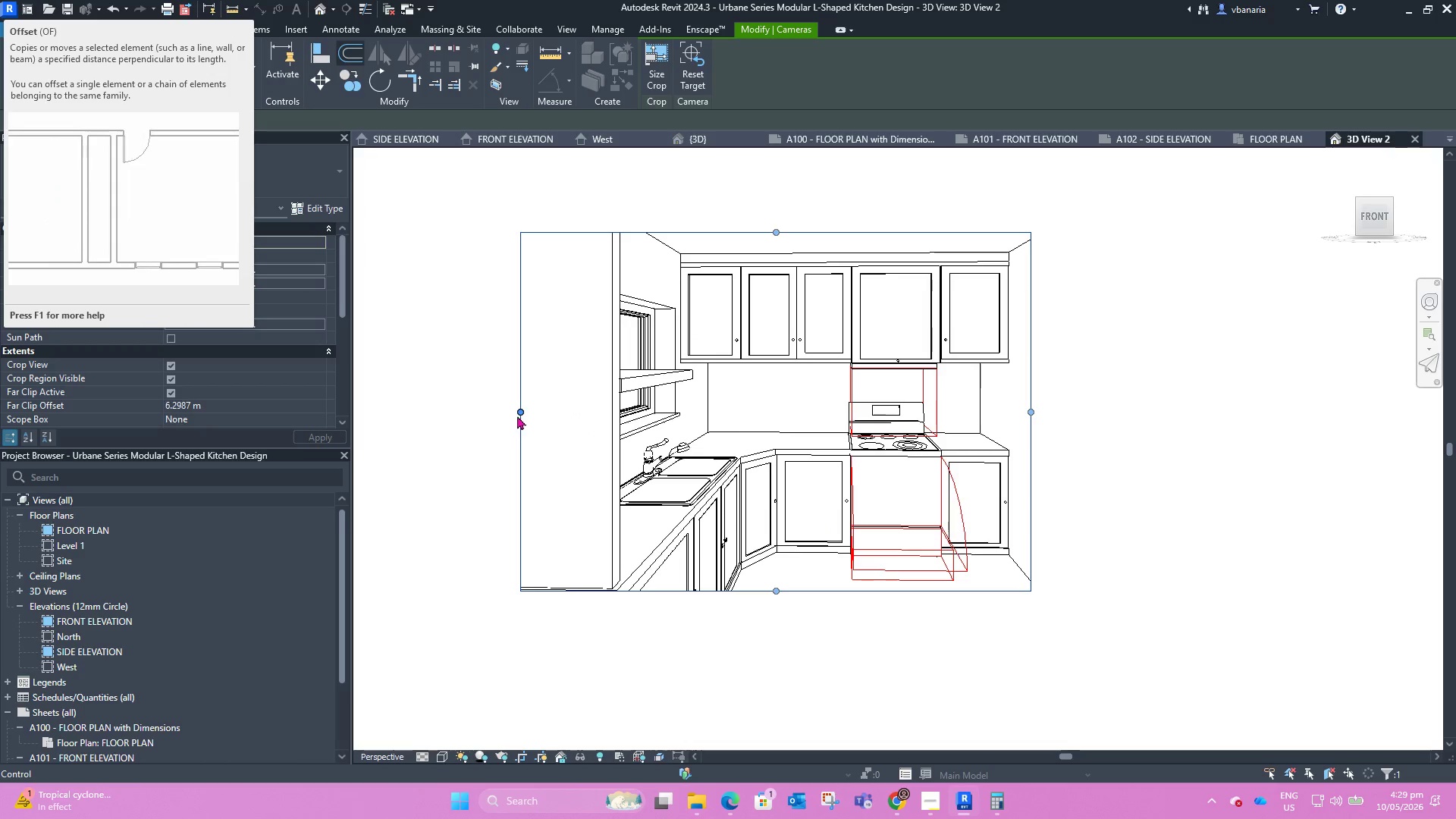 
left_click_drag(start_coordinate=[517, 414], to_coordinate=[475, 411])
 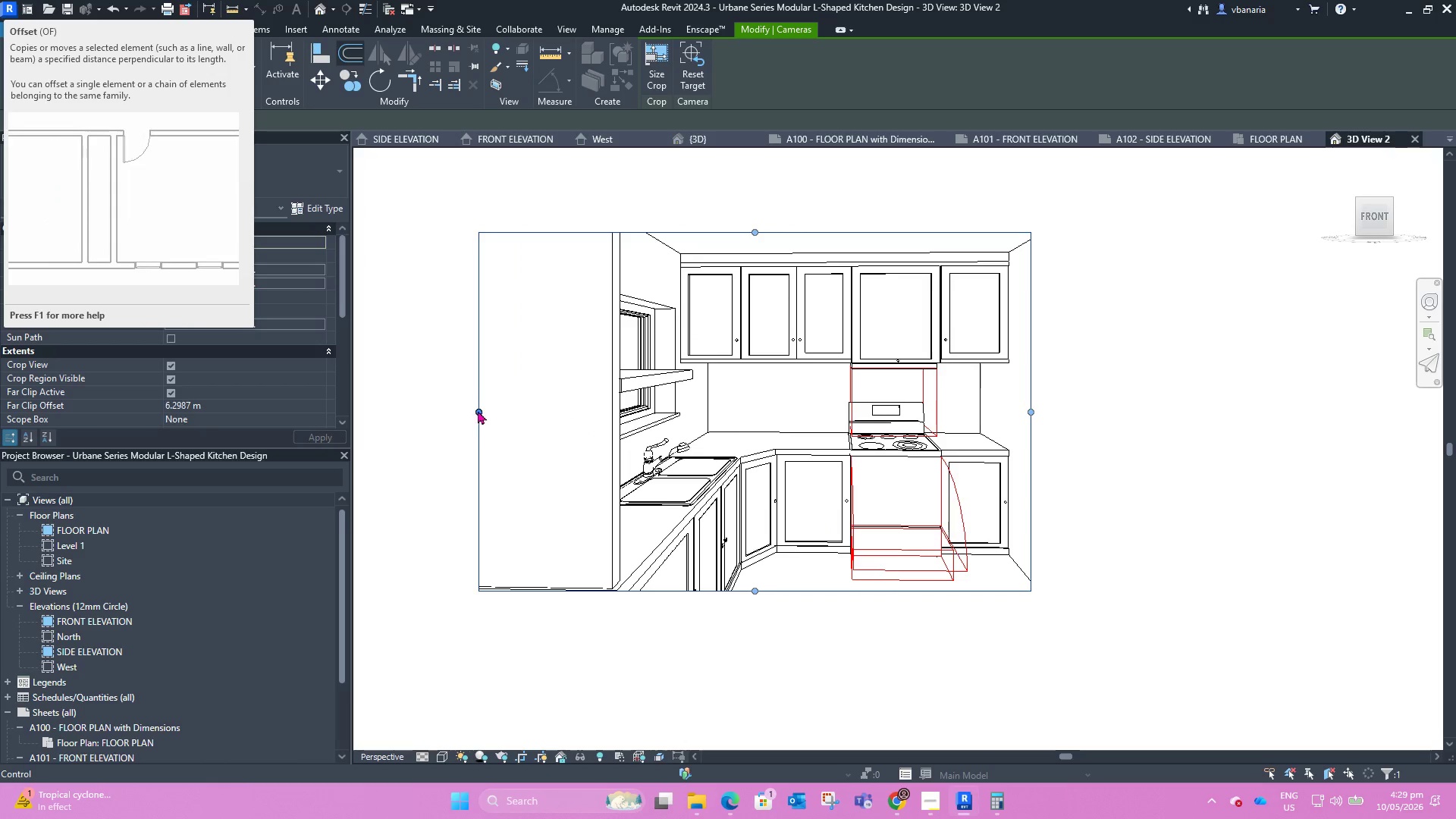 
left_click_drag(start_coordinate=[479, 410], to_coordinate=[429, 408])
 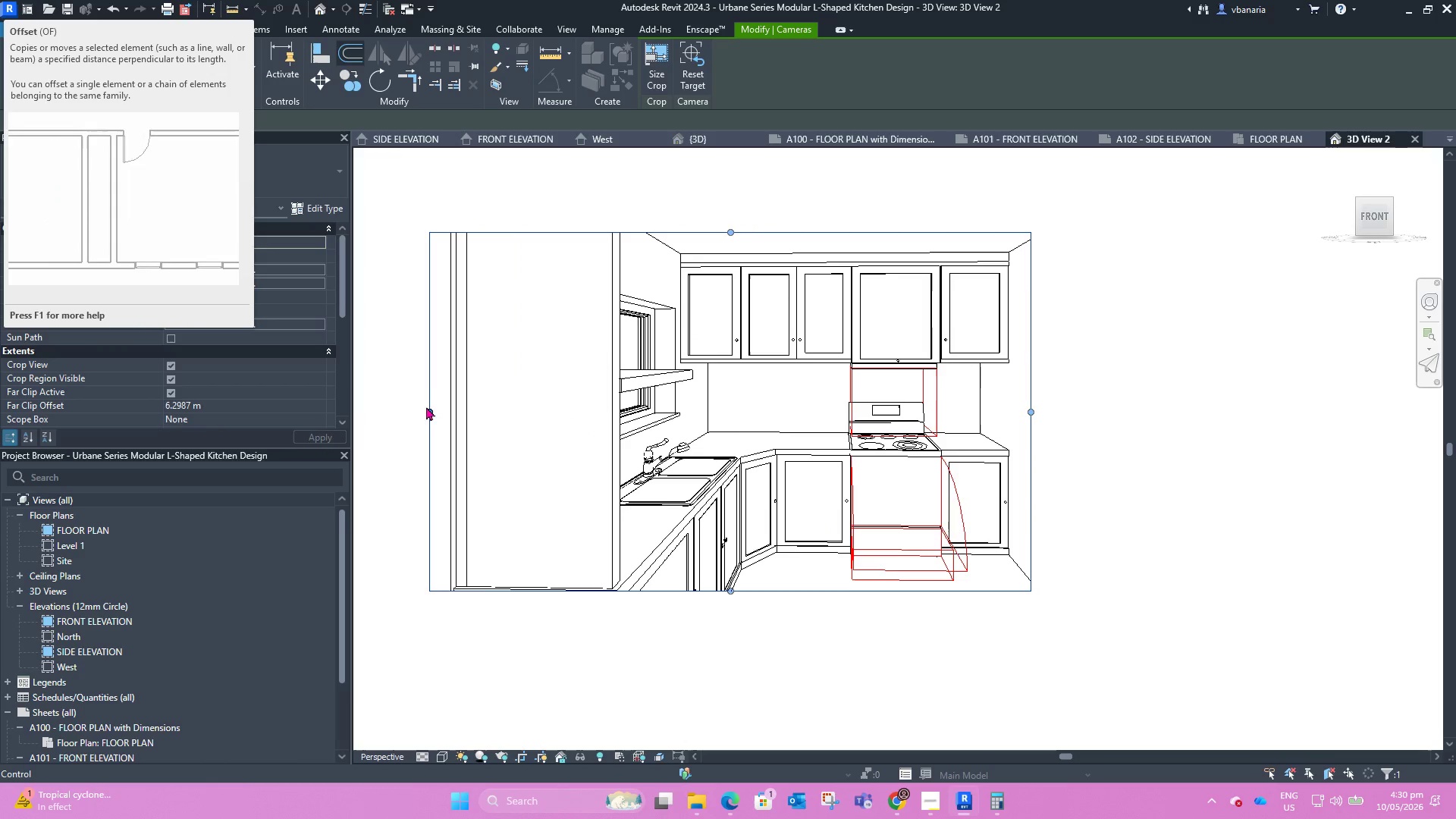 
left_click_drag(start_coordinate=[426, 408], to_coordinate=[447, 413])
 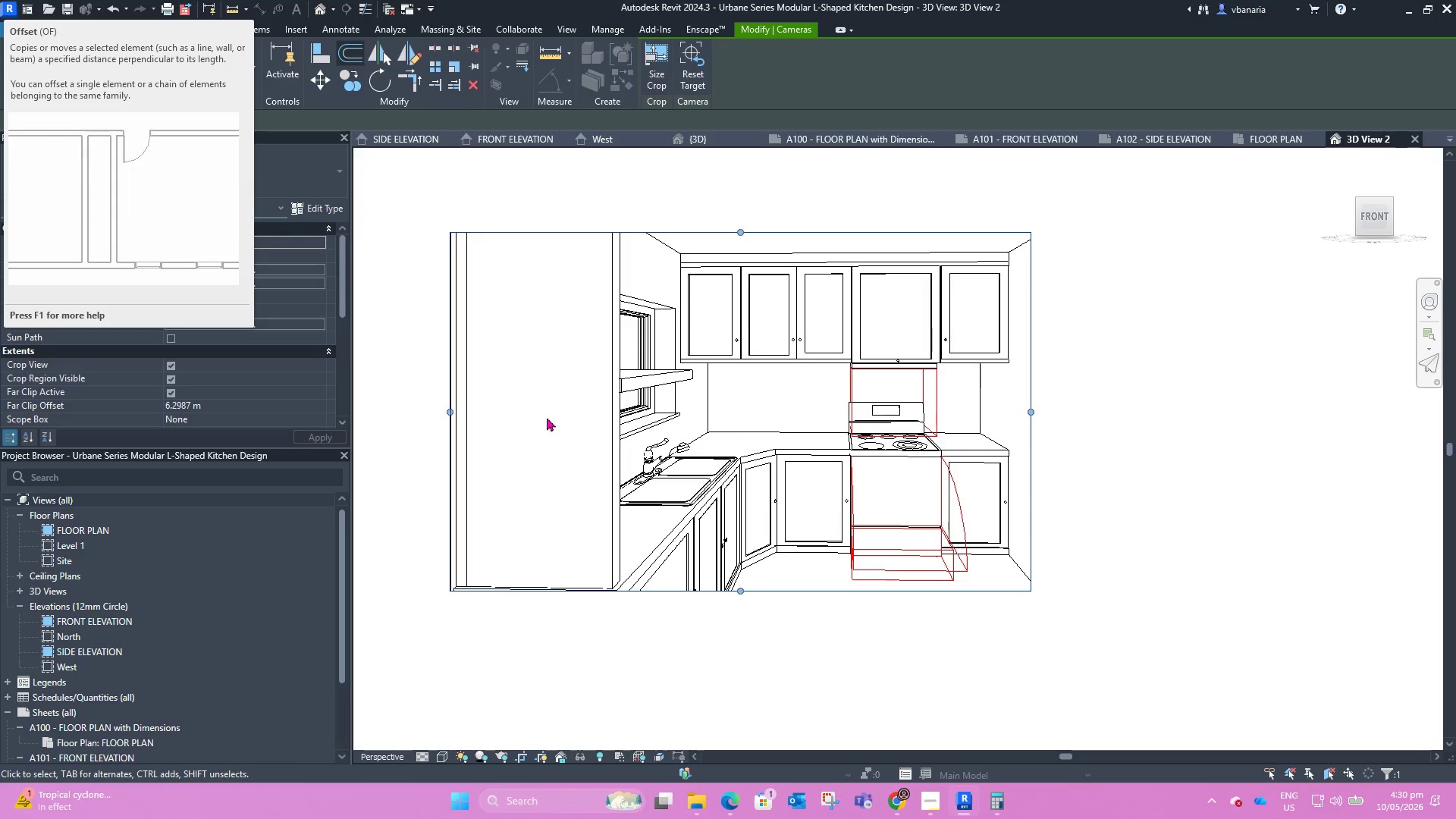 
scroll: coordinate [556, 443], scroll_direction: down, amount: 4.0
 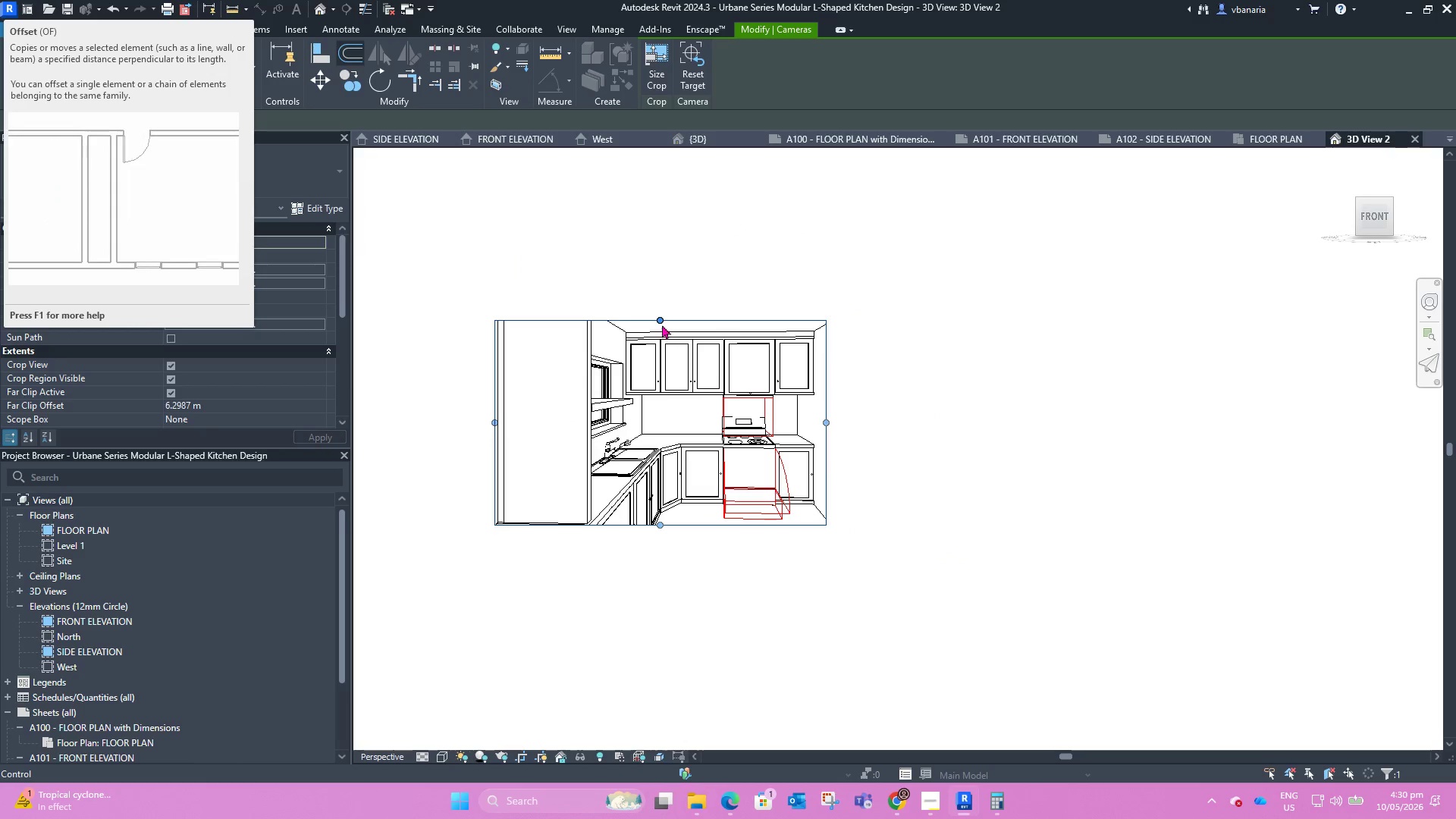 
left_click_drag(start_coordinate=[661, 318], to_coordinate=[659, 285])
 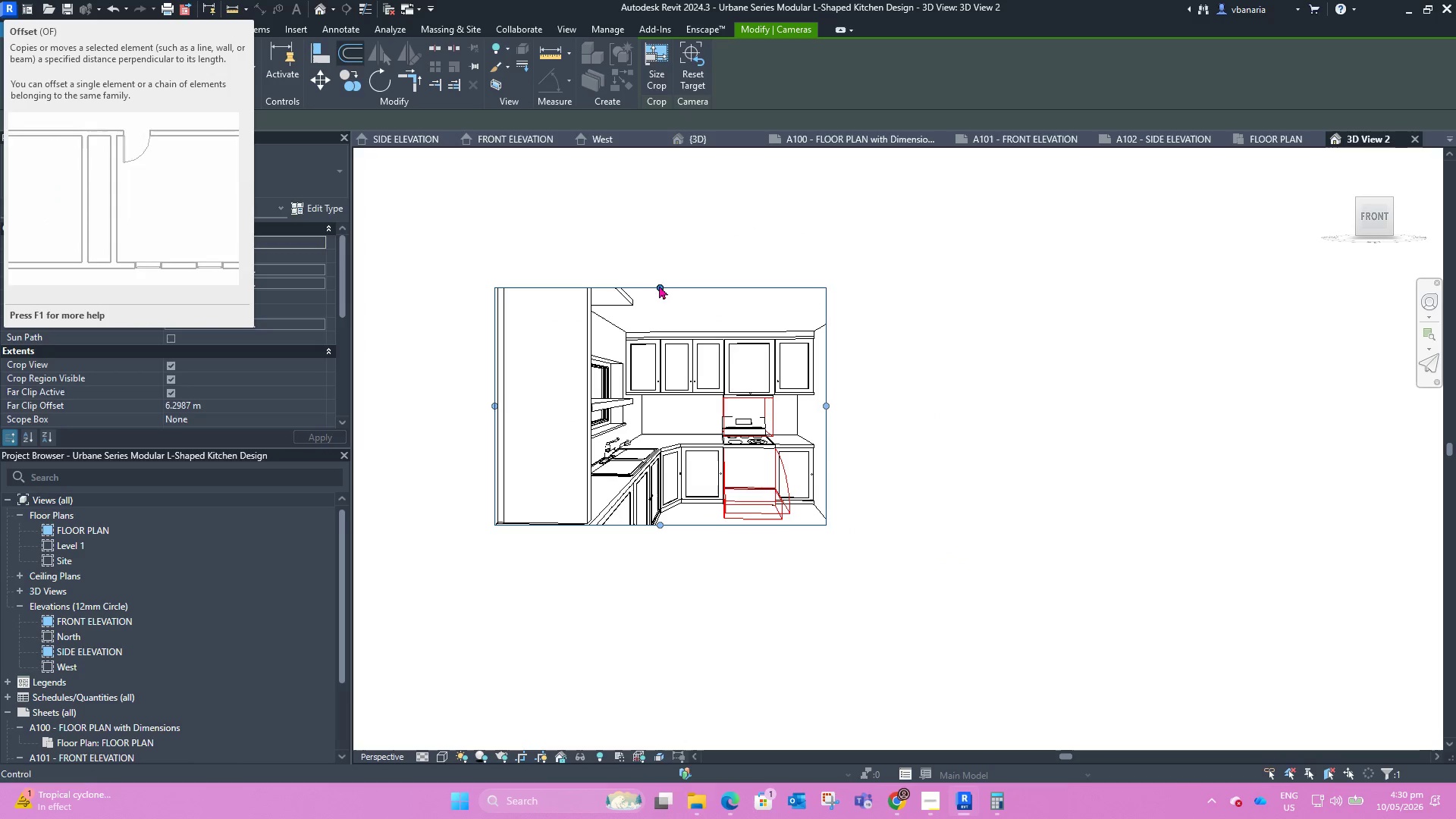 
left_click_drag(start_coordinate=[659, 284], to_coordinate=[655, 256])
 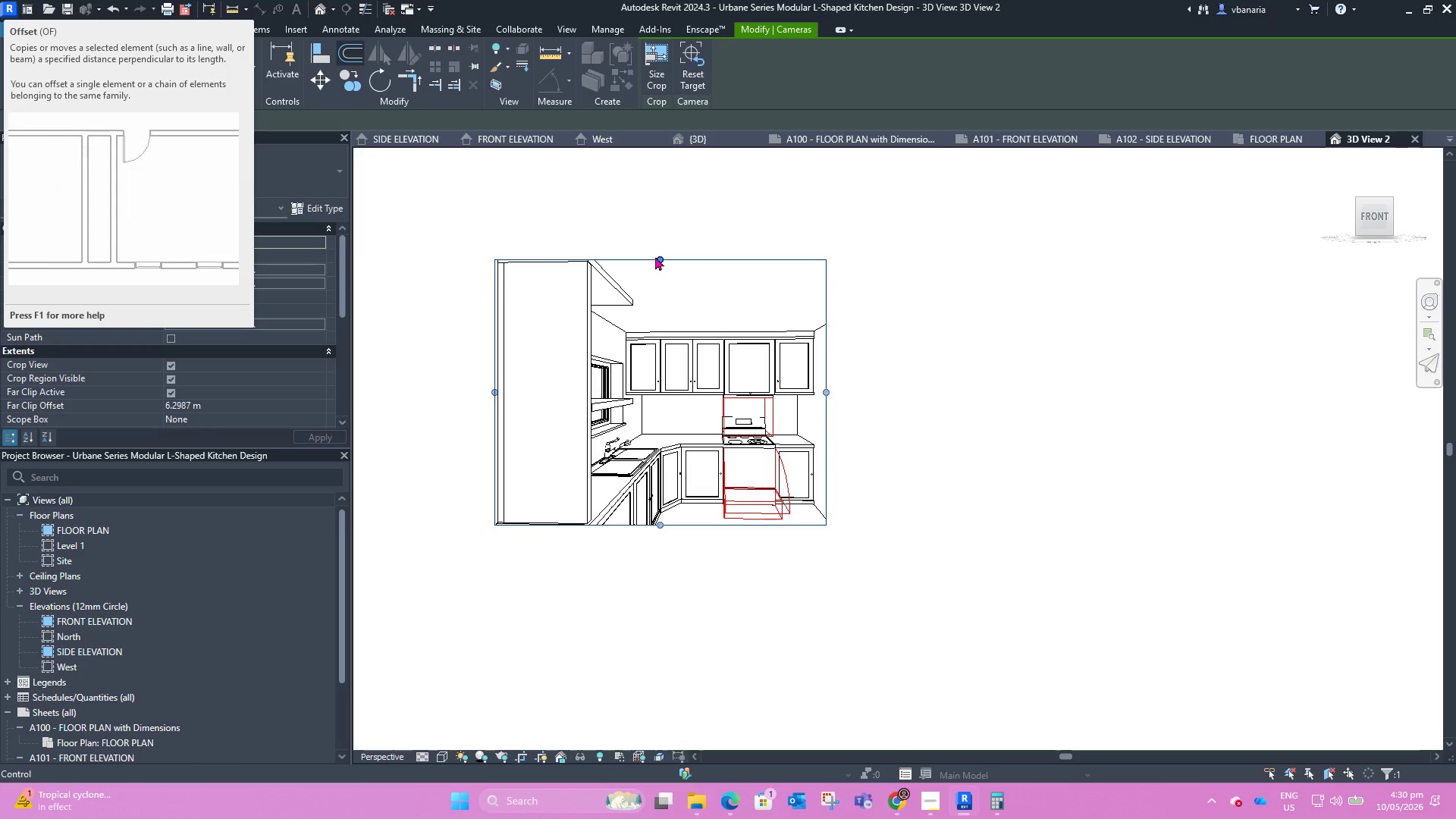 
left_click_drag(start_coordinate=[655, 256], to_coordinate=[658, 253])
 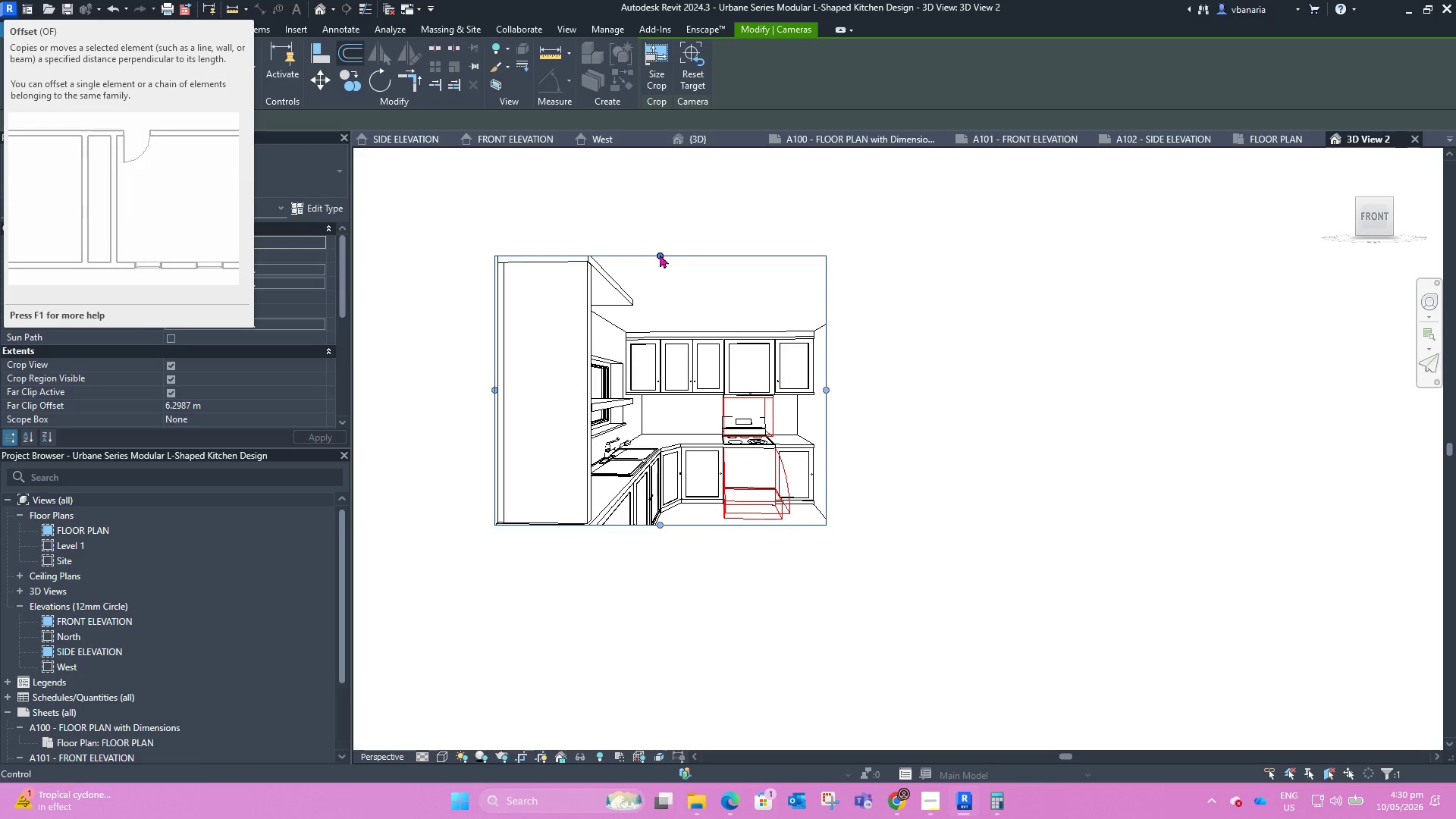 
left_click_drag(start_coordinate=[660, 254], to_coordinate=[660, 249])
 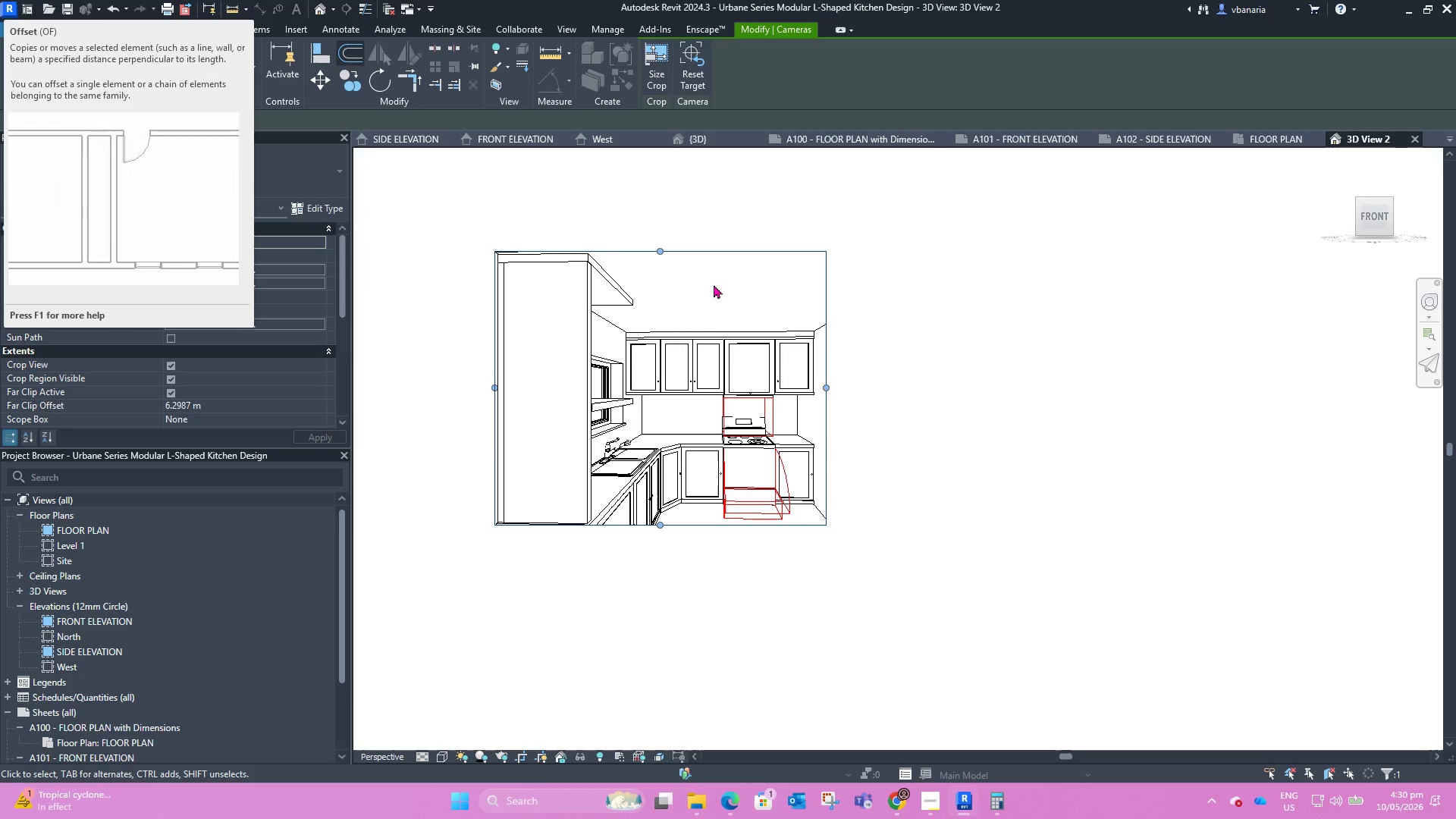 
scroll: coordinate [667, 250], scroll_direction: up, amount: 7.0
 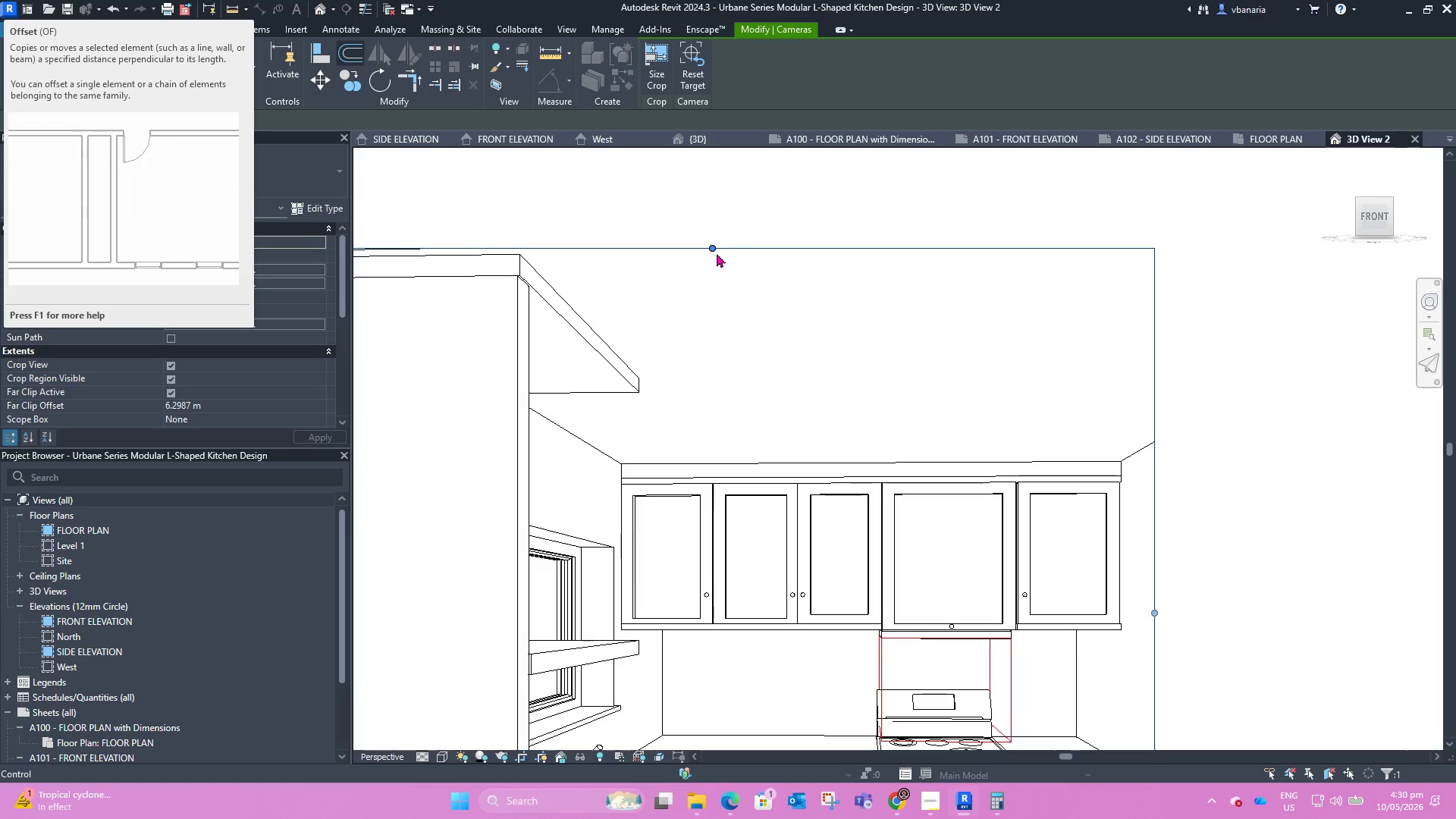 
left_click_drag(start_coordinate=[714, 247], to_coordinate=[716, 254])
 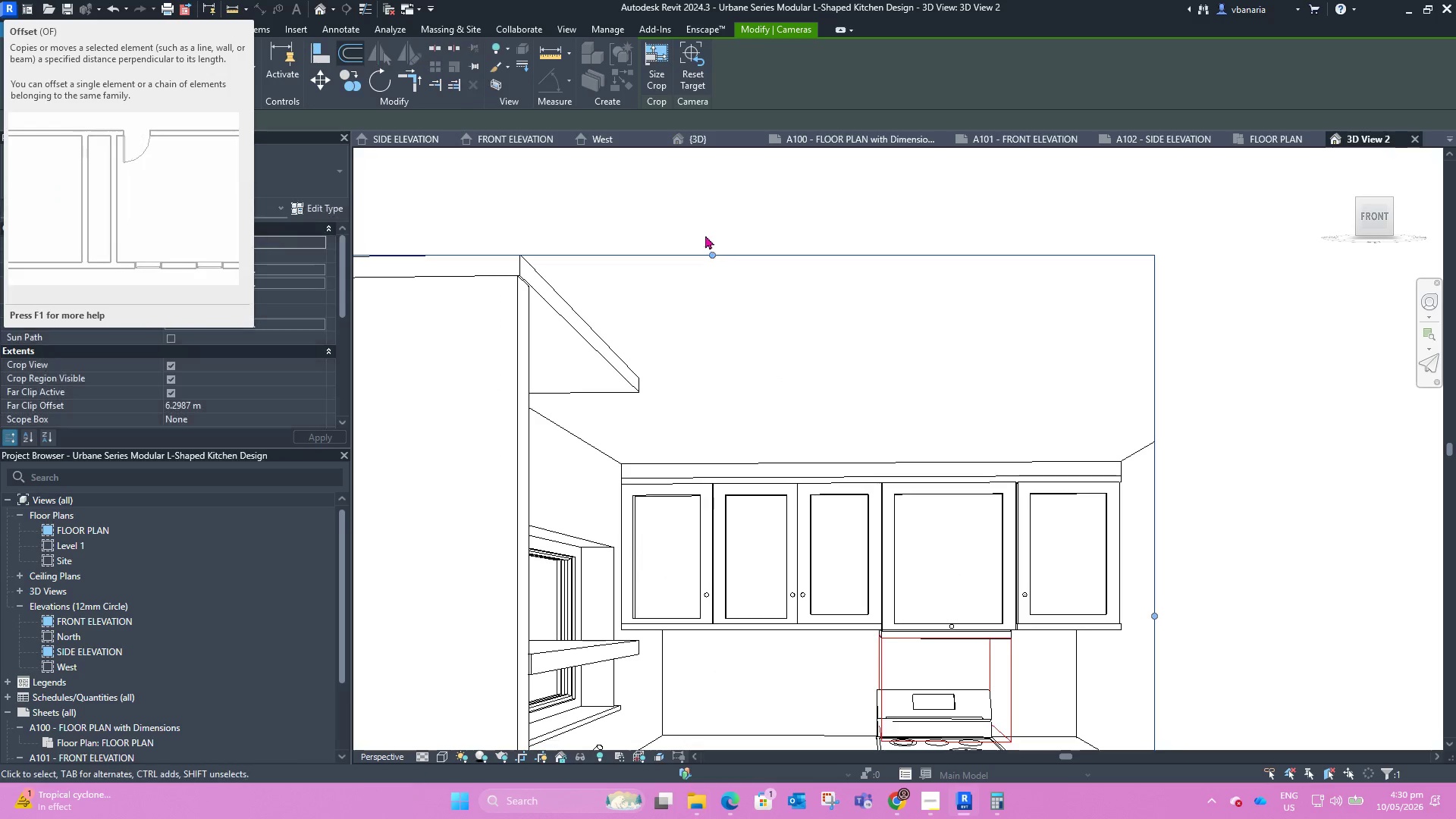 
scroll: coordinate [704, 235], scroll_direction: down, amount: 7.0
 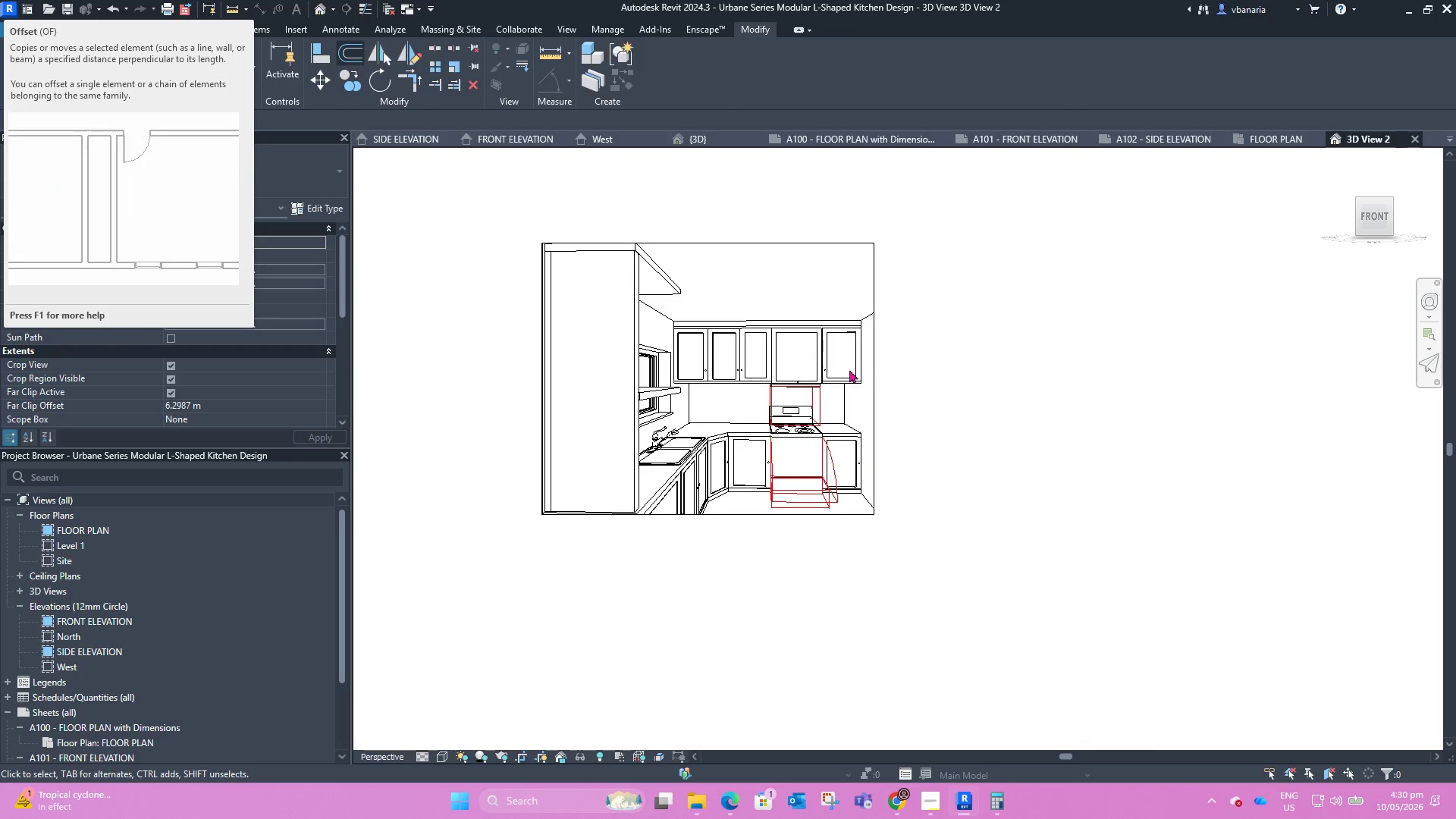 
scroll: coordinate [719, 491], scroll_direction: up, amount: 4.0
 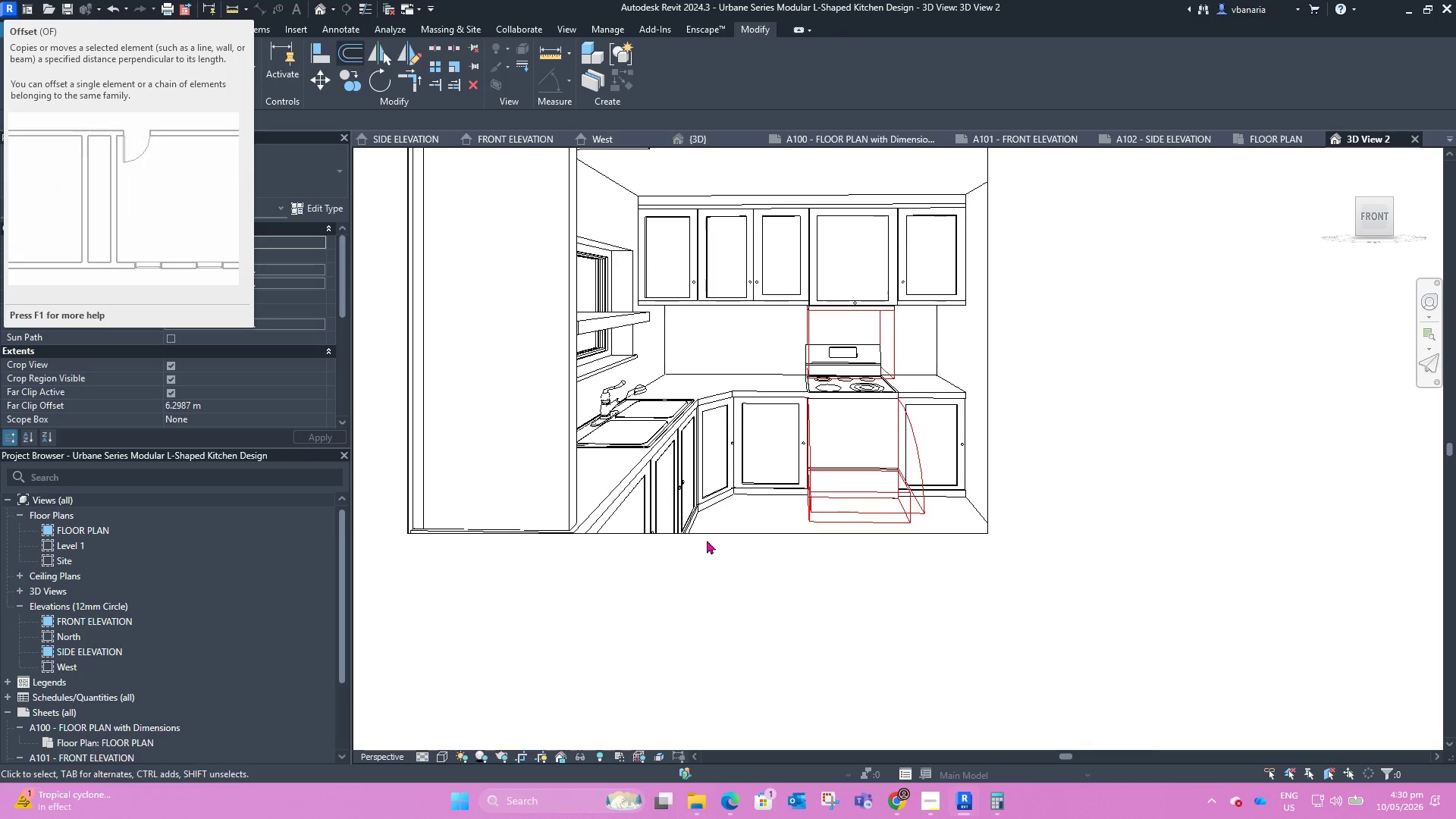 
left_click([710, 534])
 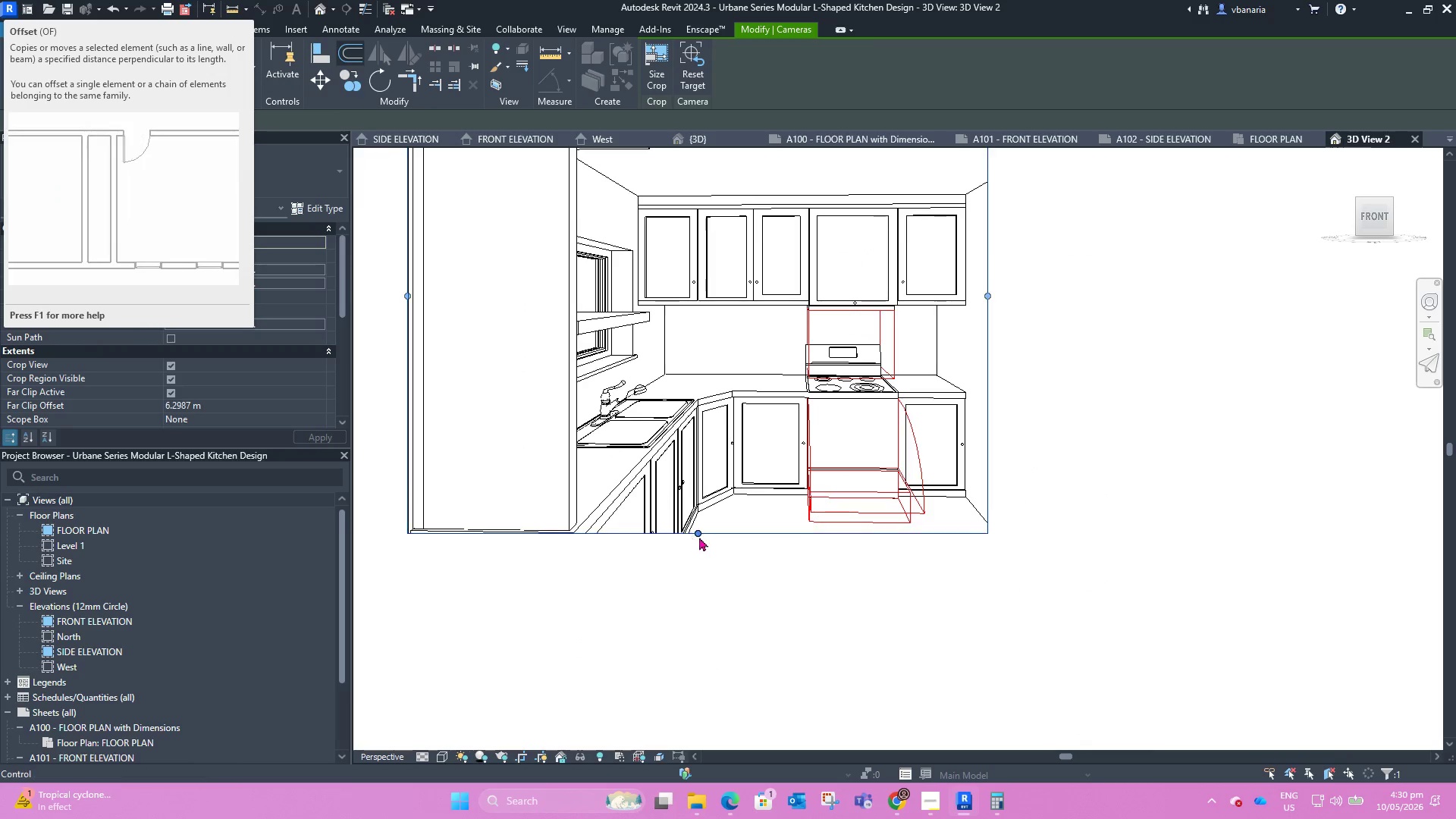 
left_click_drag(start_coordinate=[701, 536], to_coordinate=[707, 629])
 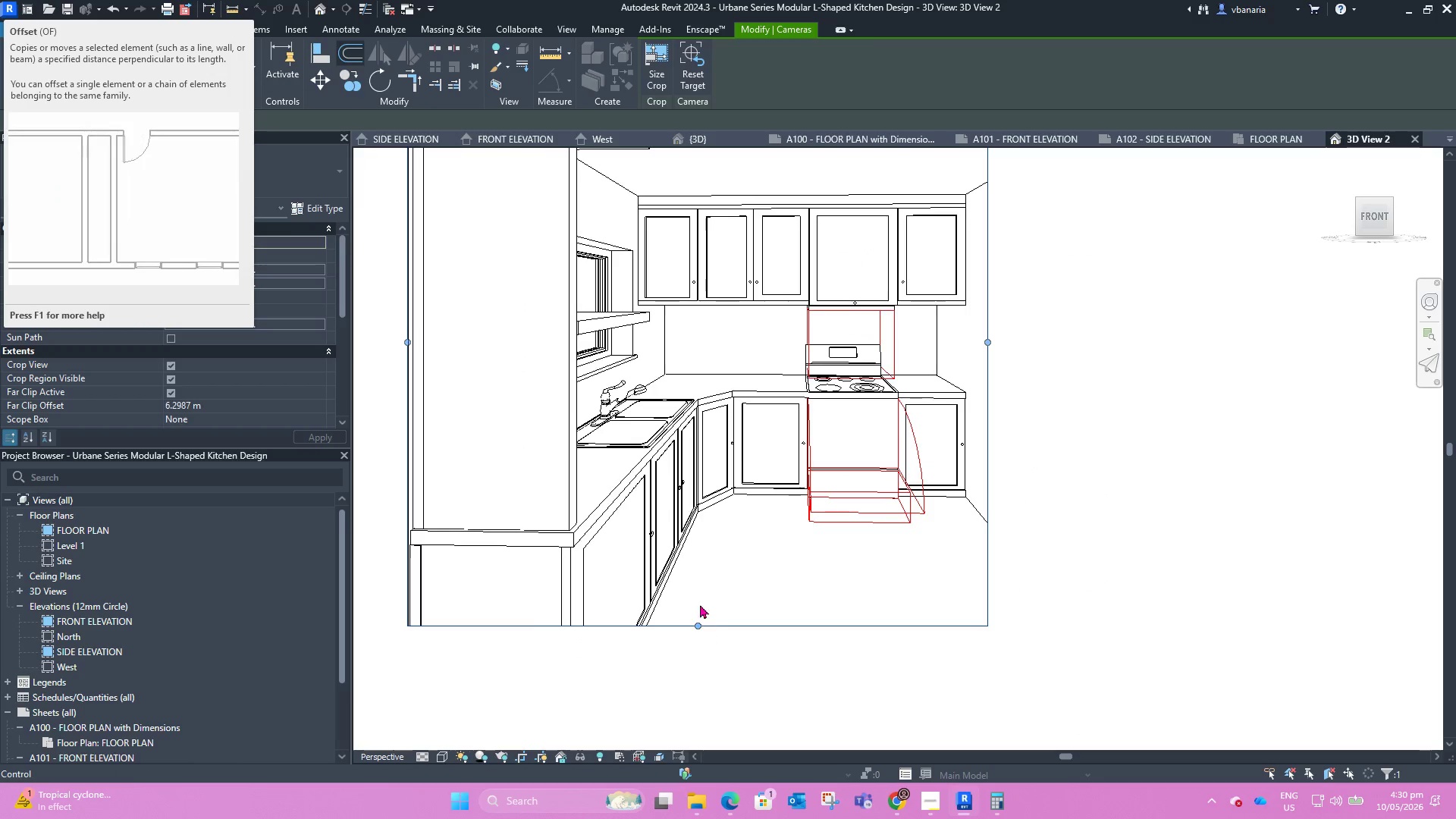 
scroll: coordinate [682, 488], scroll_direction: down, amount: 4.0
 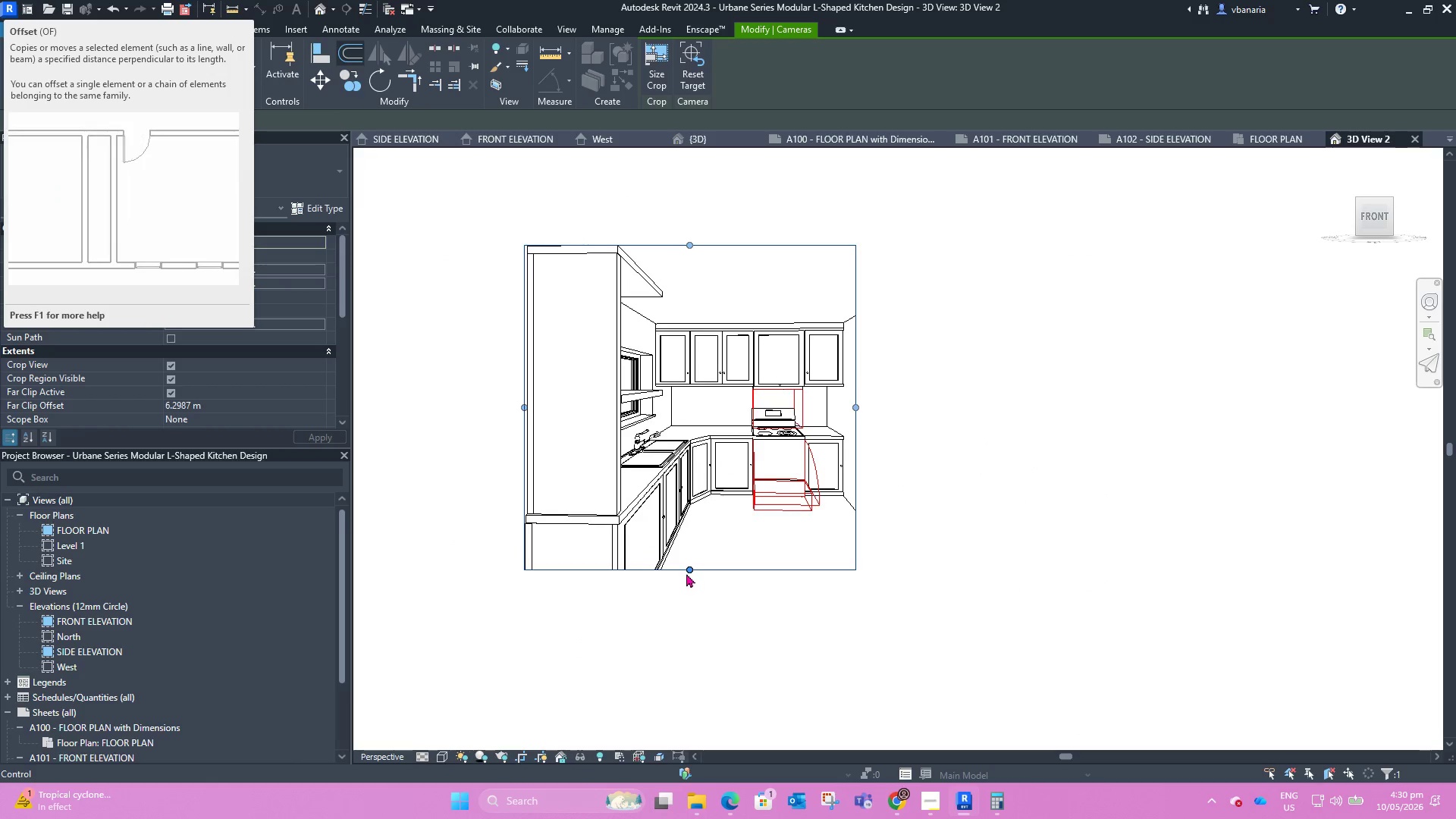 
left_click_drag(start_coordinate=[687, 573], to_coordinate=[691, 609])
 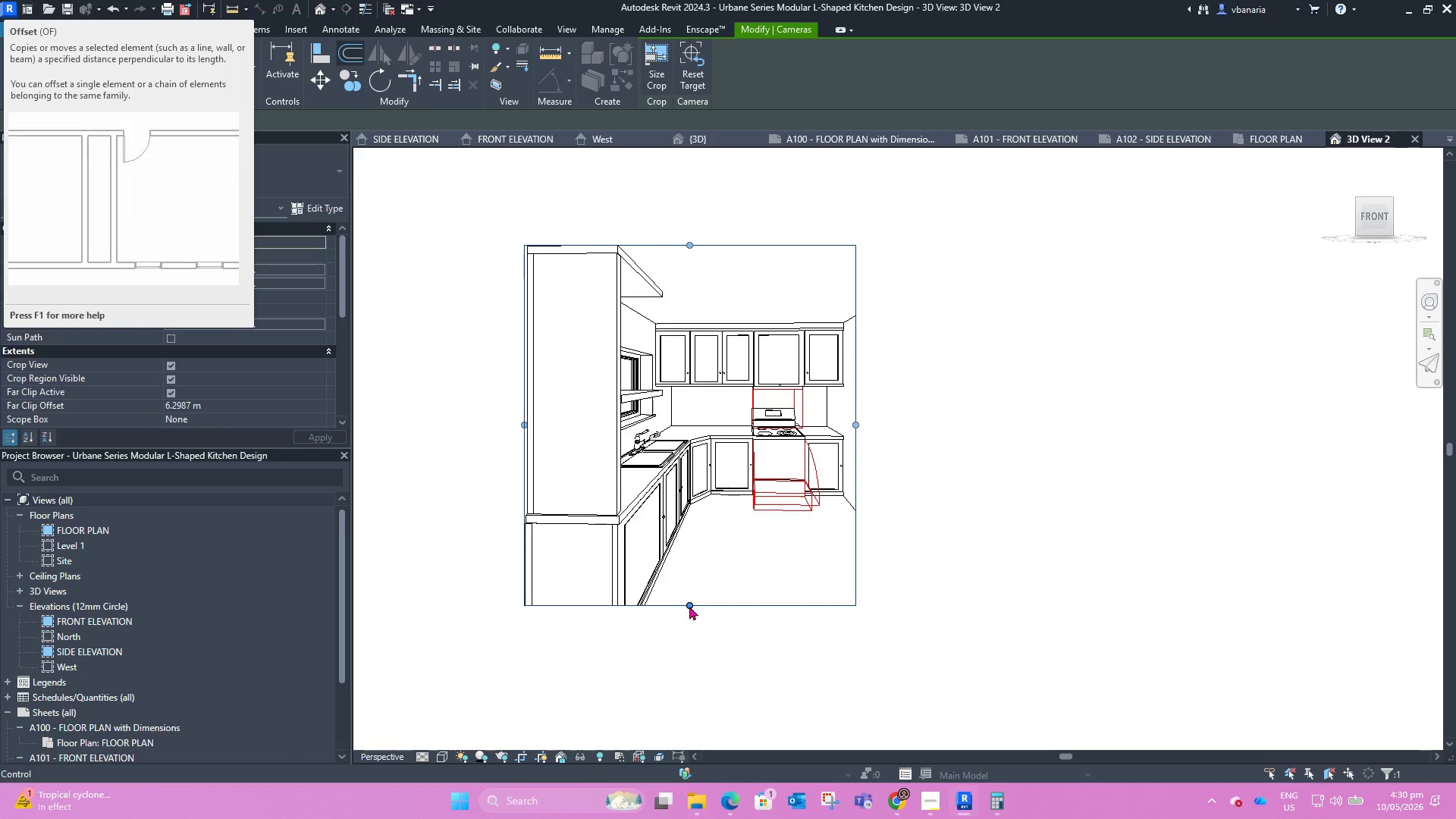 
left_click_drag(start_coordinate=[689, 606], to_coordinate=[692, 623])
 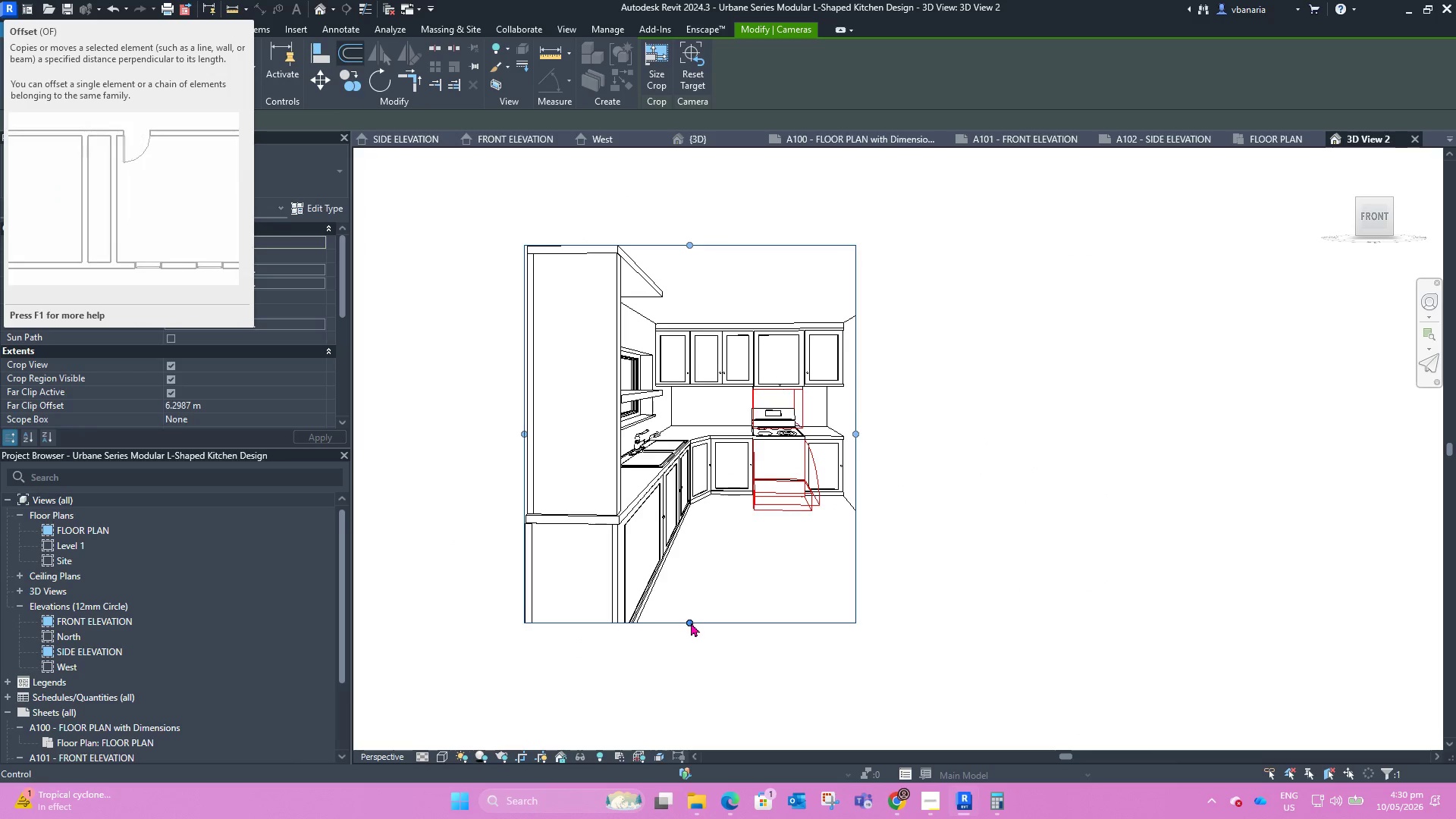 
left_click_drag(start_coordinate=[691, 623], to_coordinate=[691, 633])
 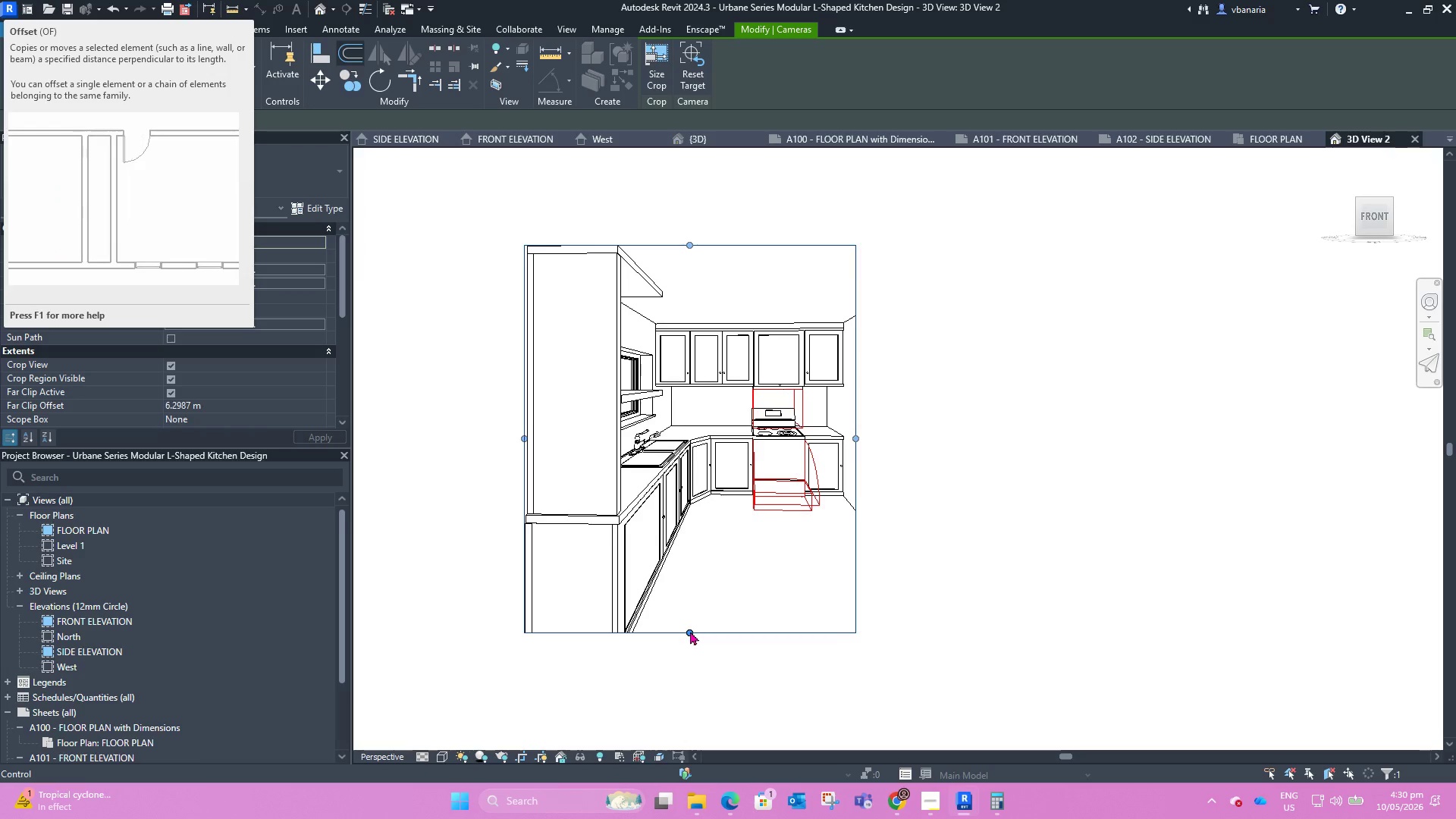 
left_click_drag(start_coordinate=[690, 631], to_coordinate=[690, 643])
 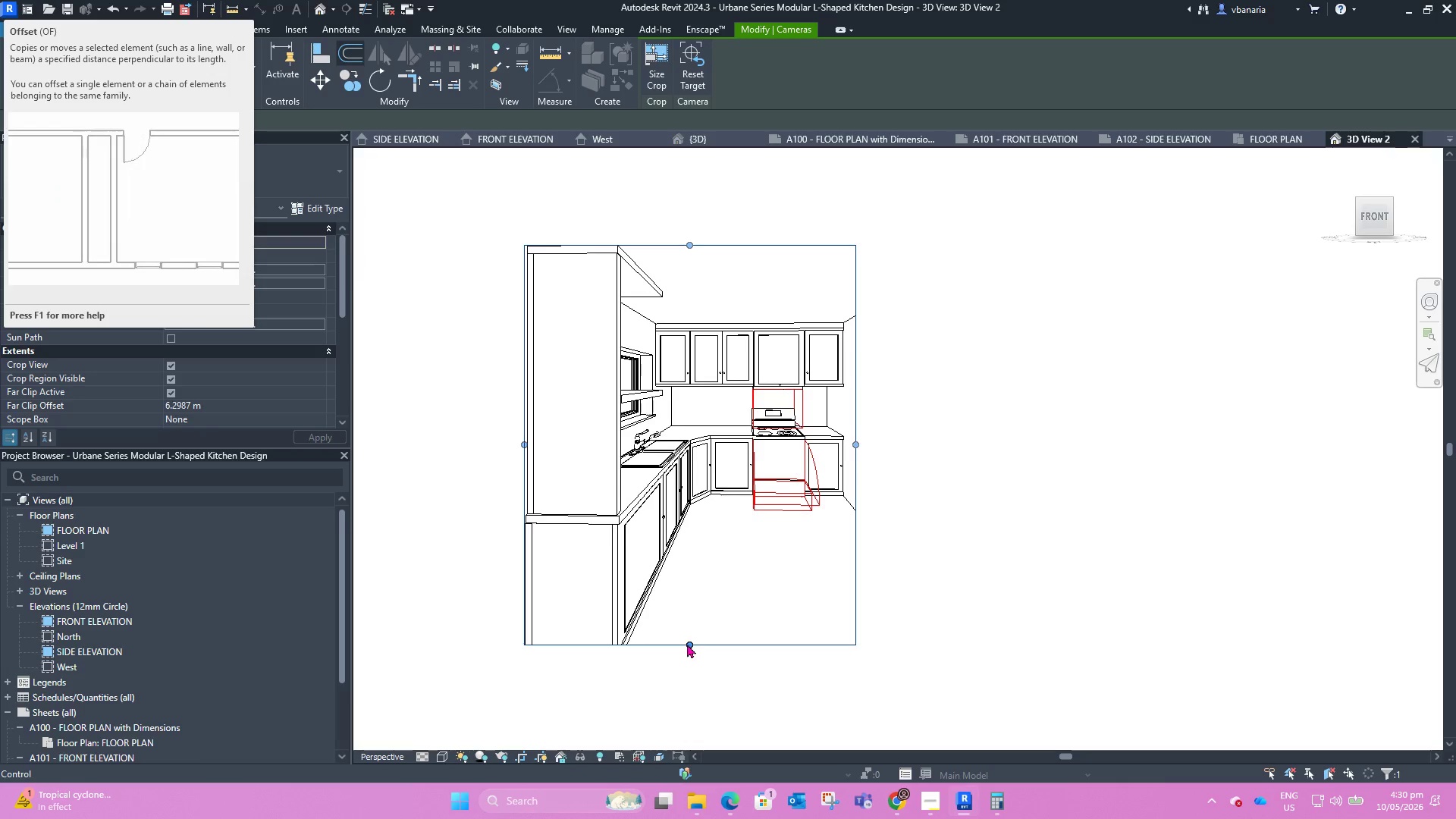 
left_click_drag(start_coordinate=[686, 644], to_coordinate=[686, 664])
 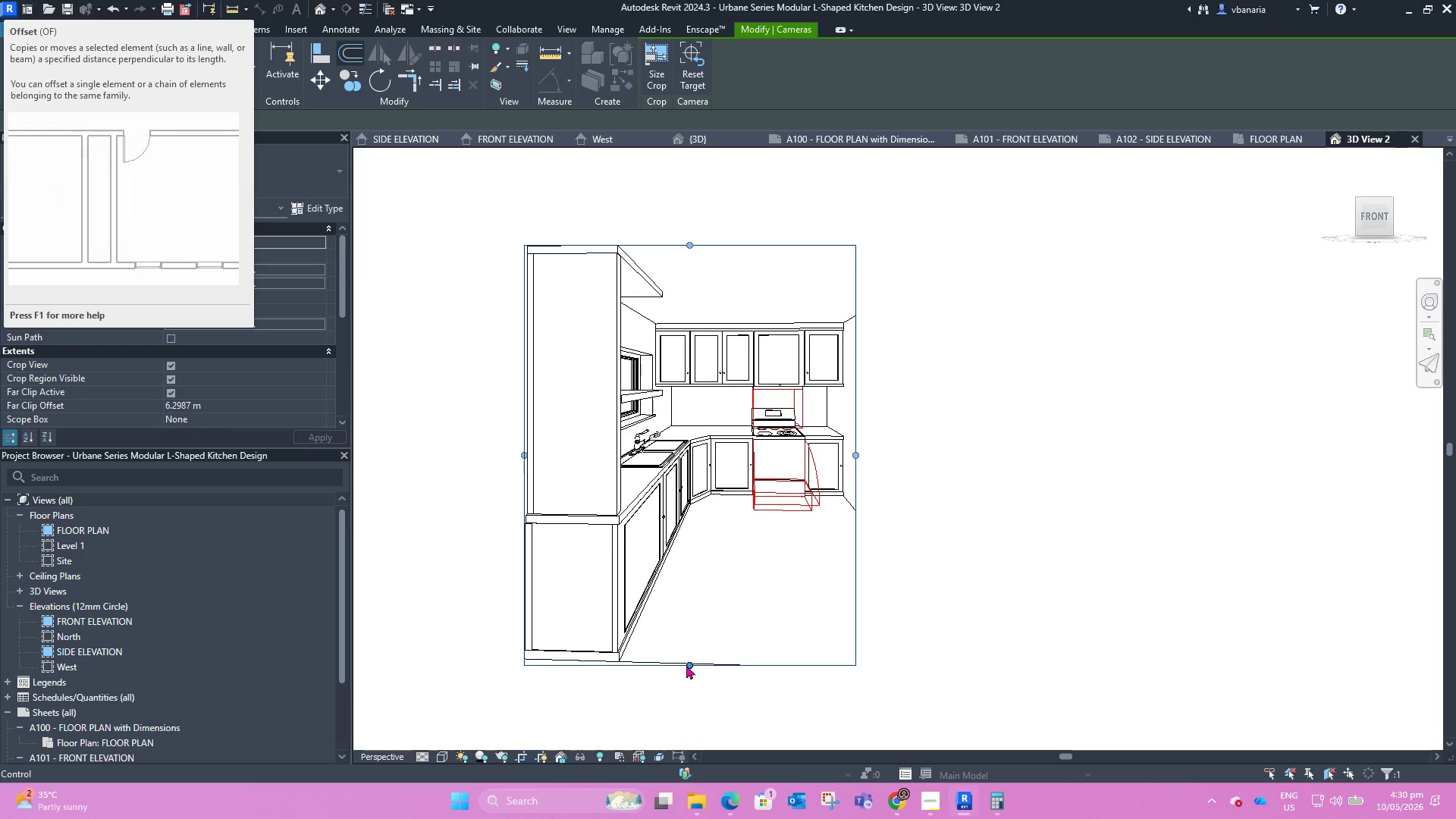 
left_click_drag(start_coordinate=[687, 666], to_coordinate=[687, 659])
 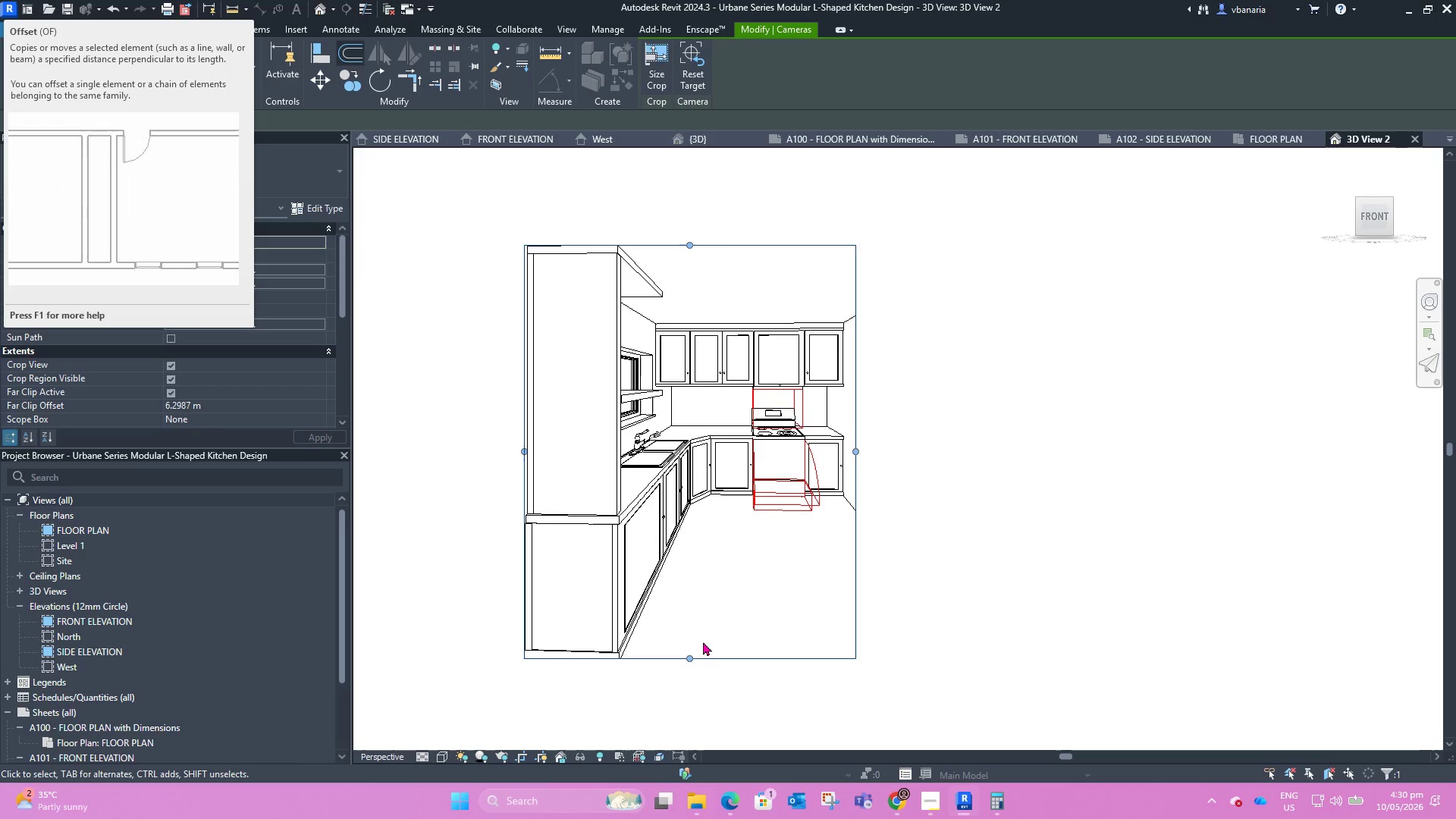 
left_click([704, 639])
 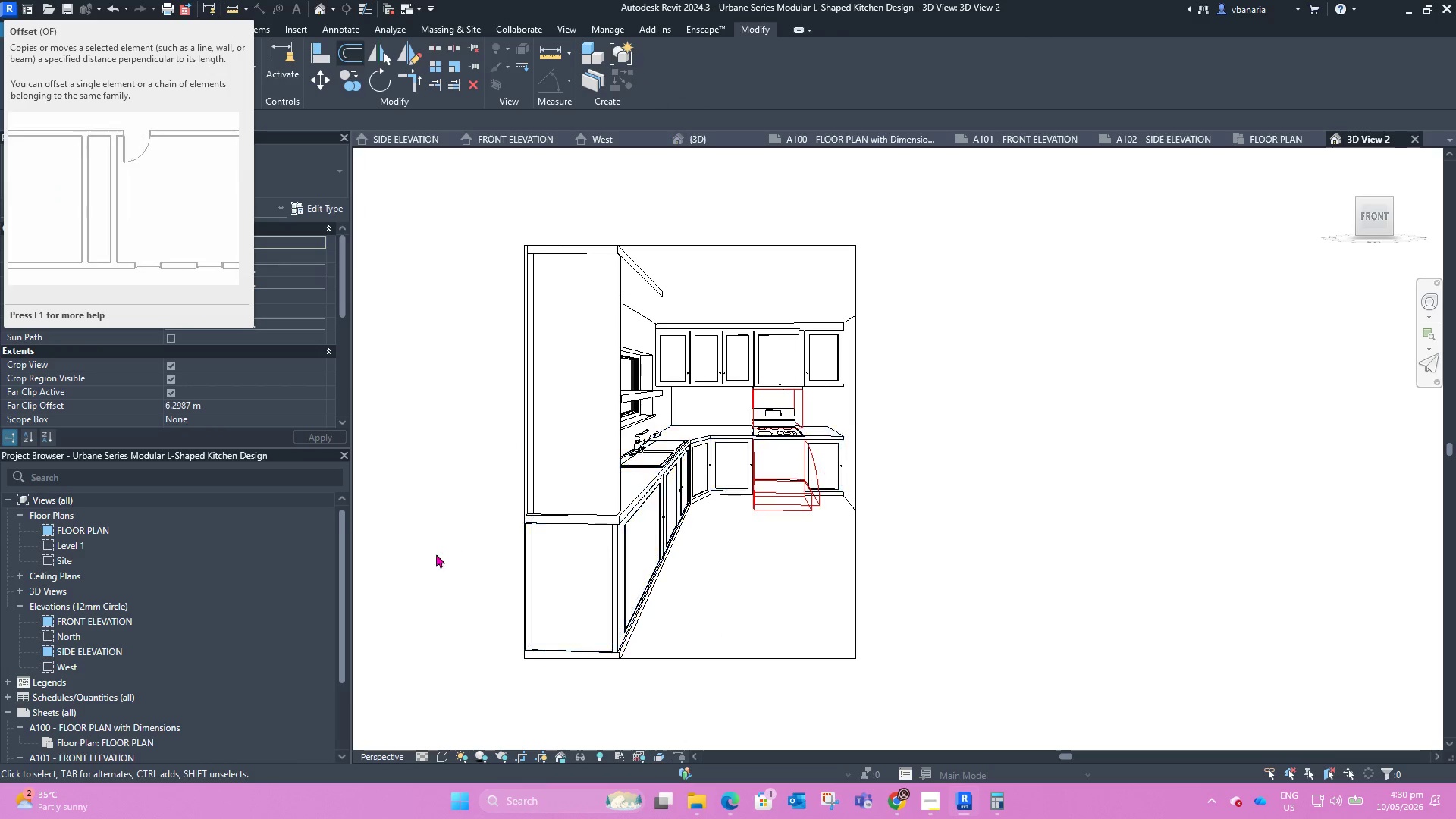 
scroll: coordinate [438, 597], scroll_direction: up, amount: 1.0
 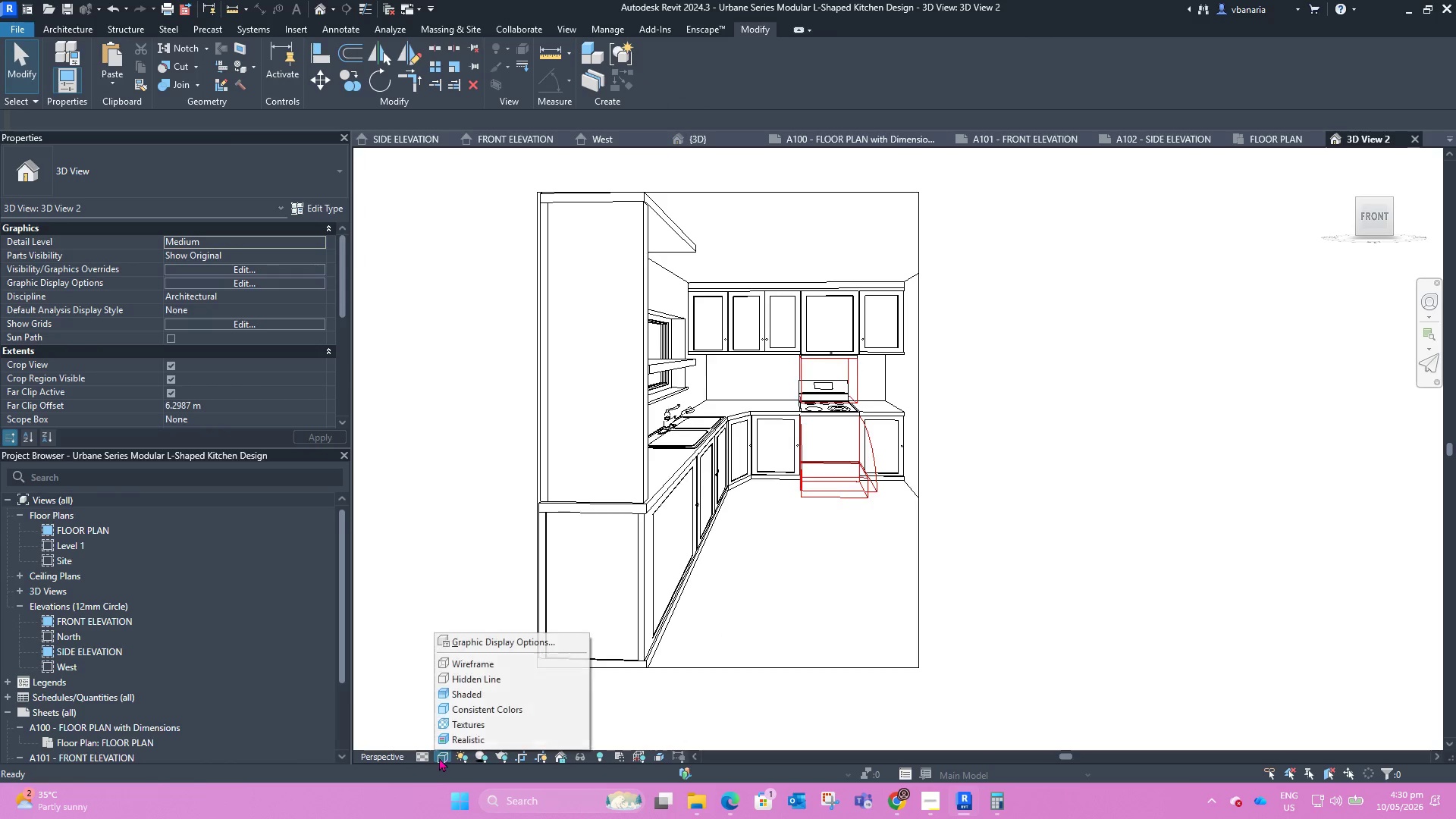 
left_click([442, 739])
 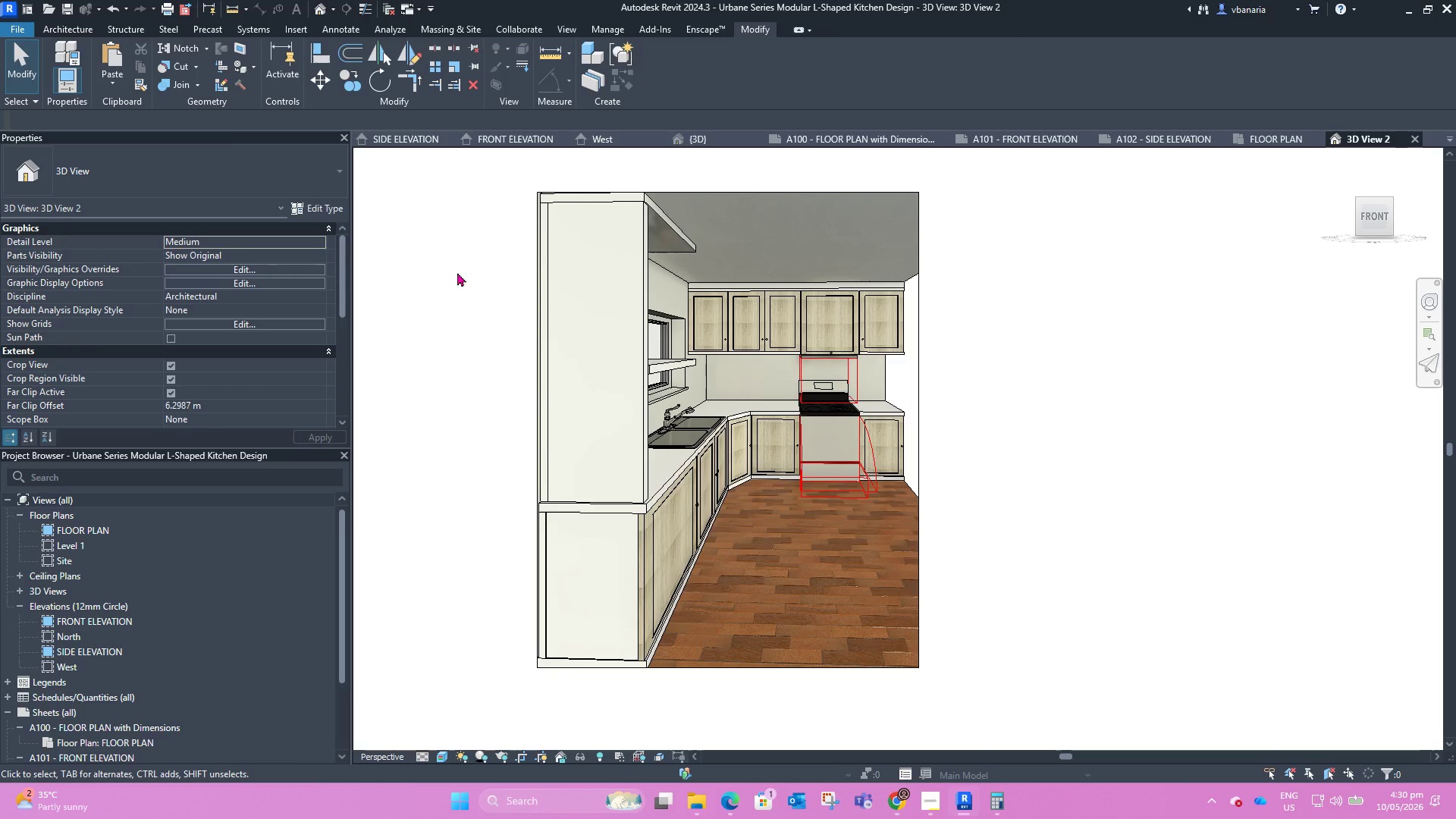 
scroll: coordinate [441, 289], scroll_direction: up, amount: 1.0
 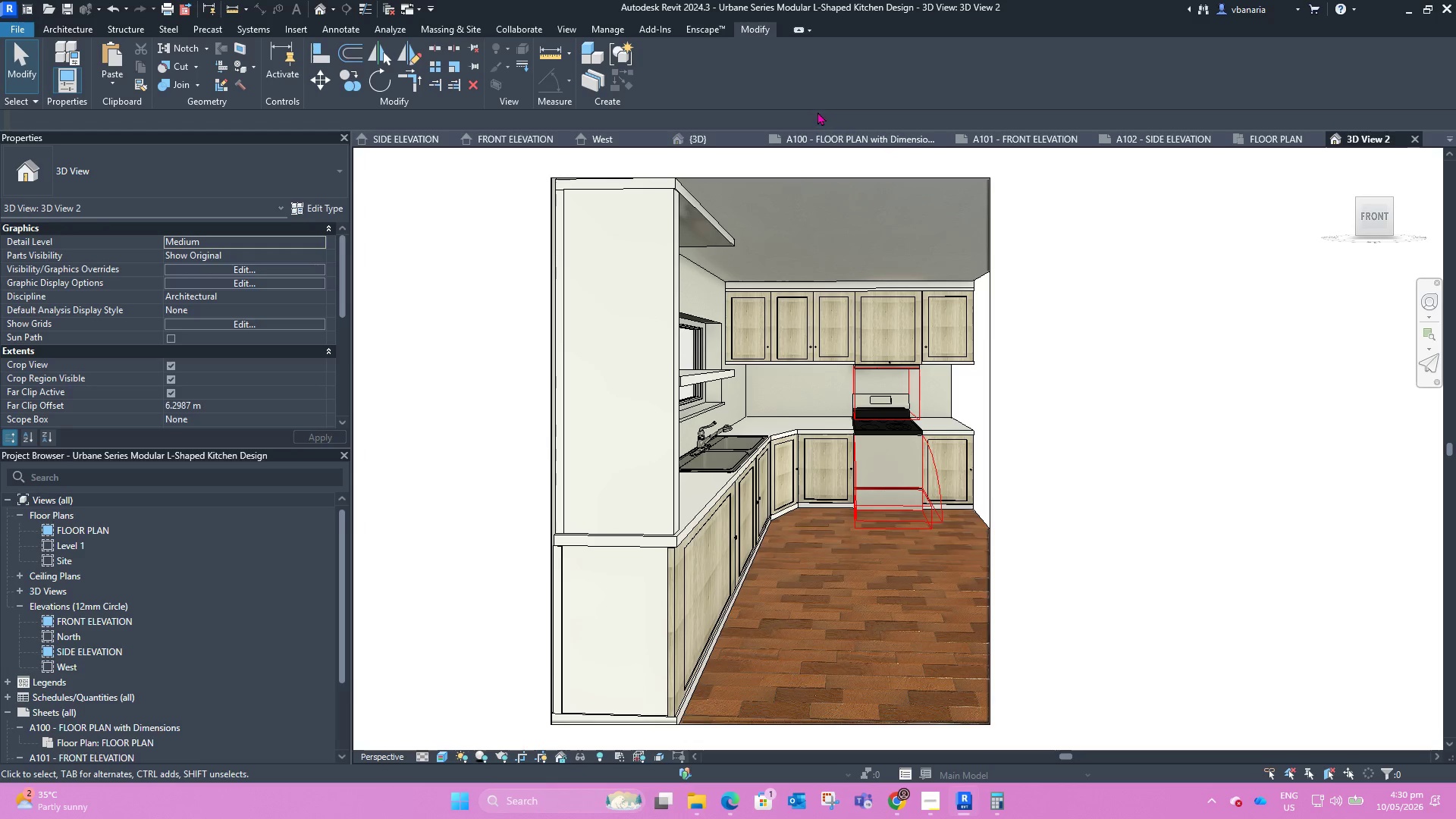 
wait(5.53)
 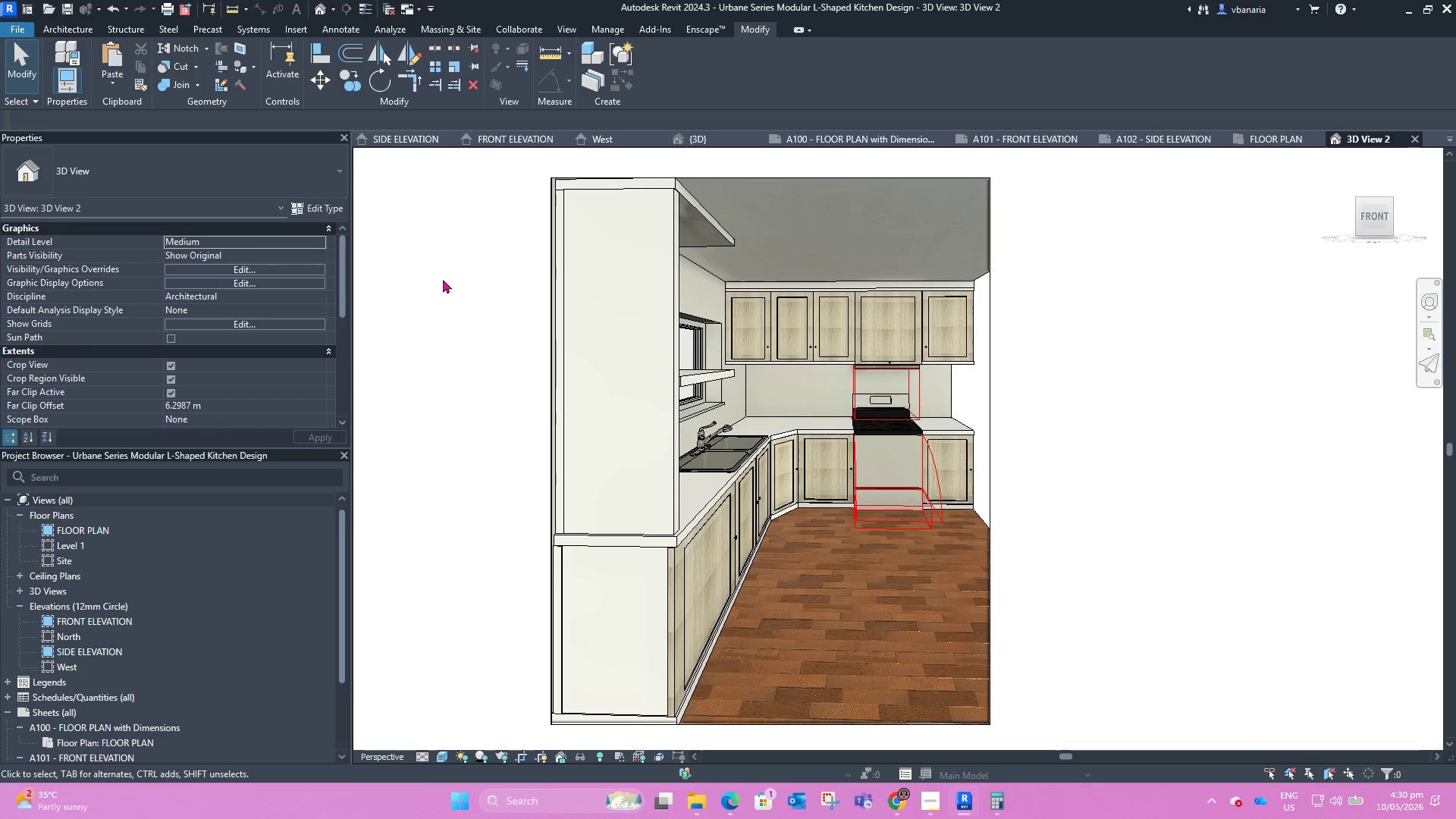 
left_click([609, 30])
 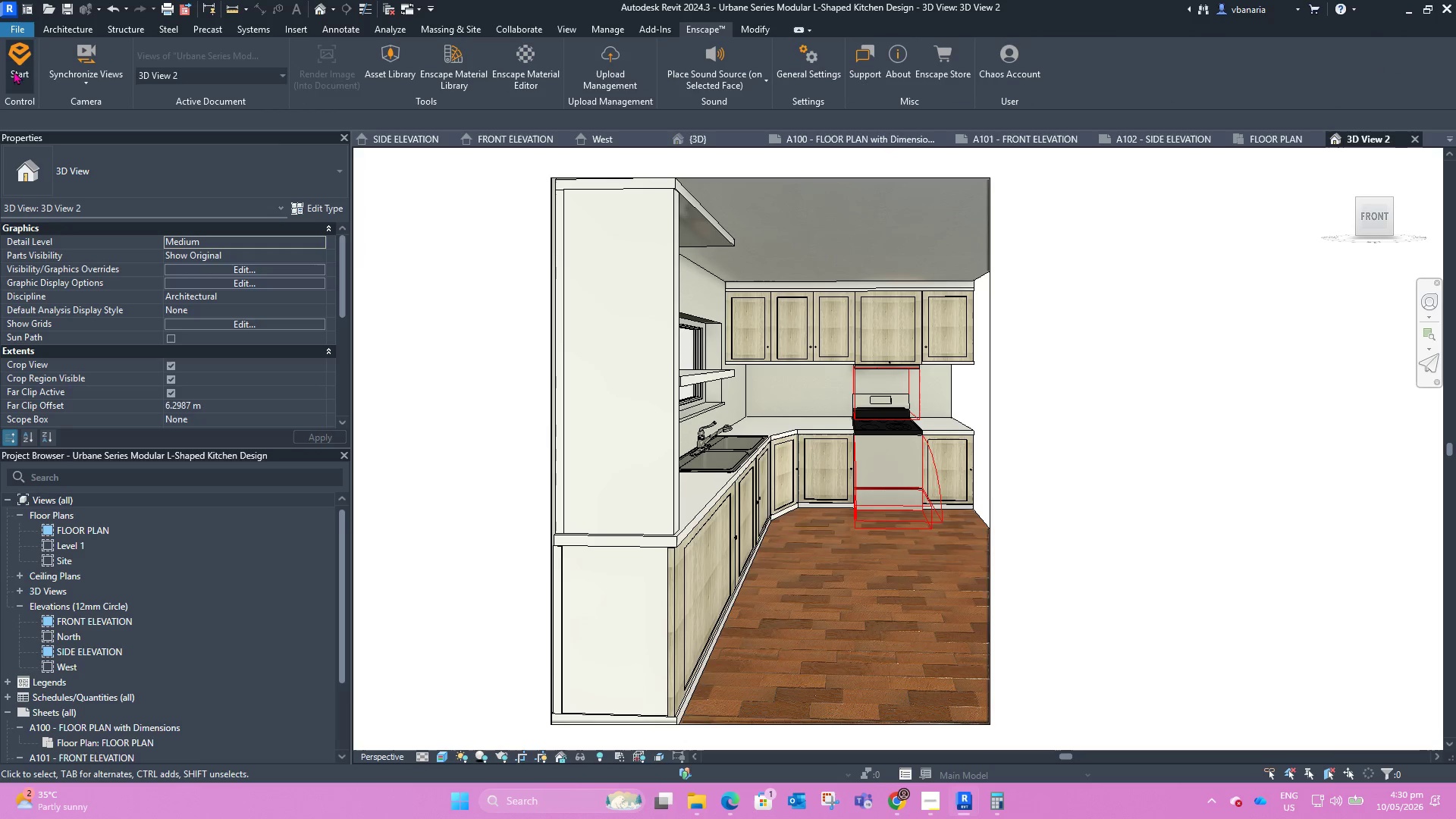 
wait(6.44)
 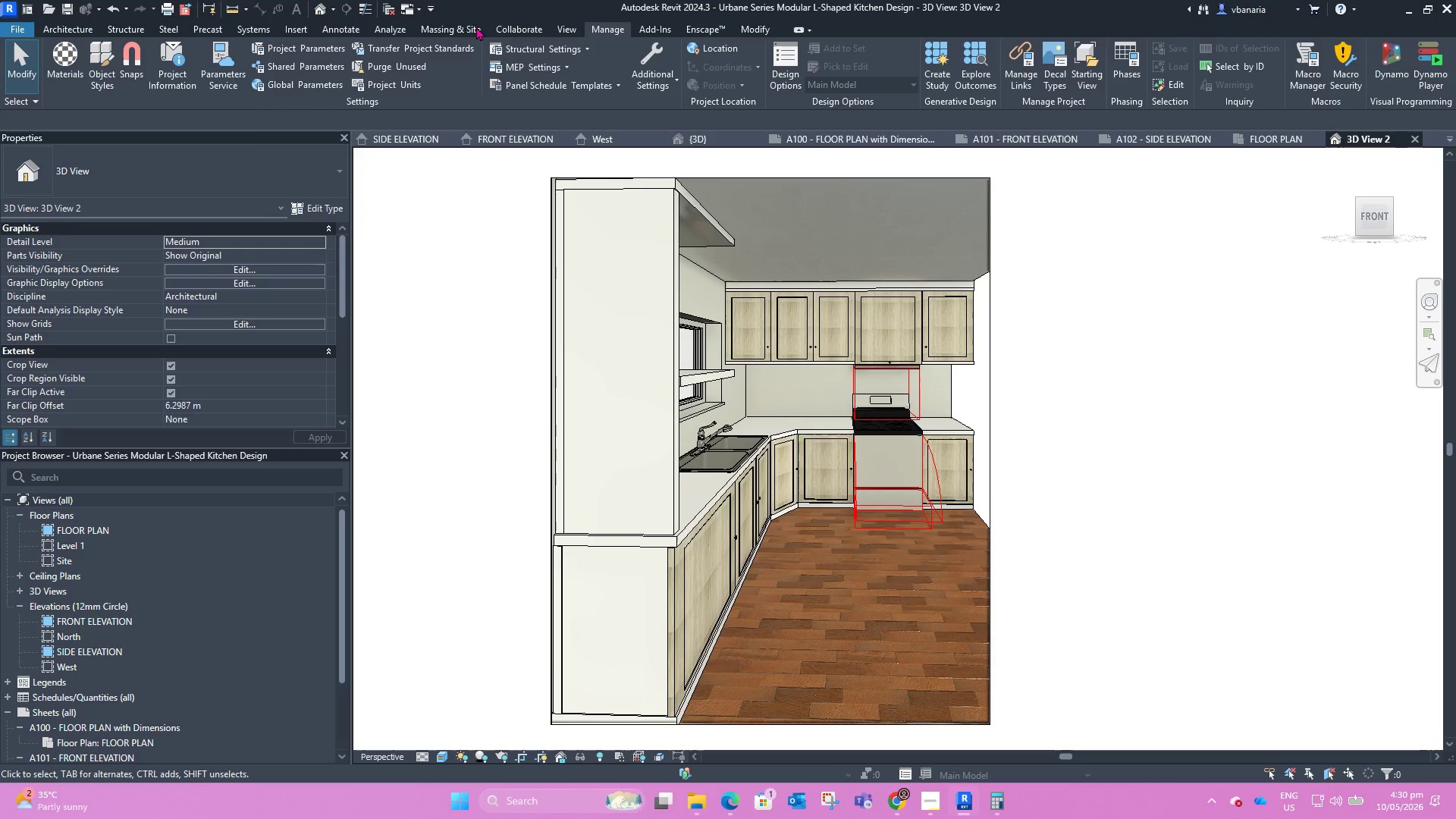 
left_click([11, 62])
 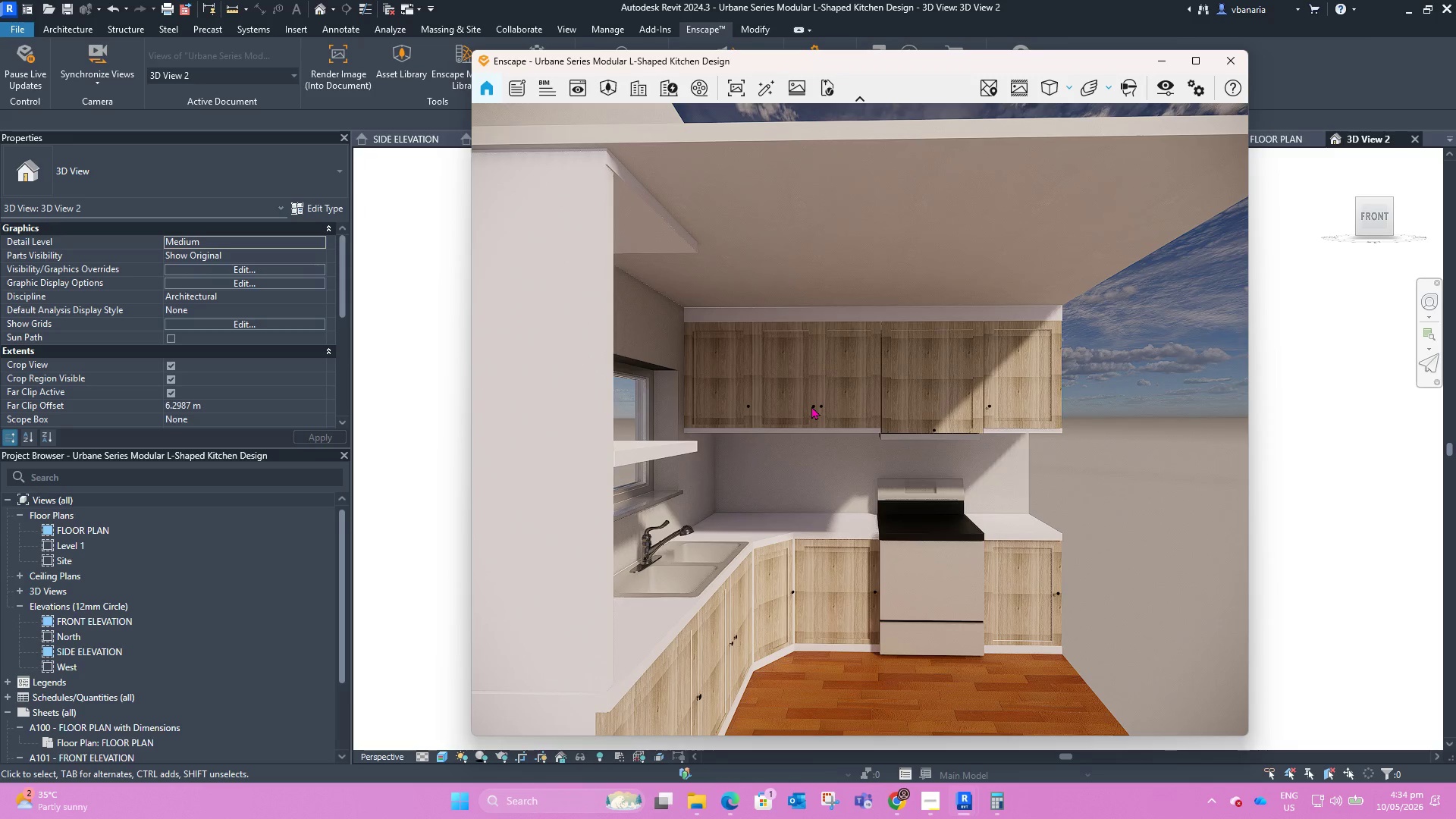 
wait(220.59)
 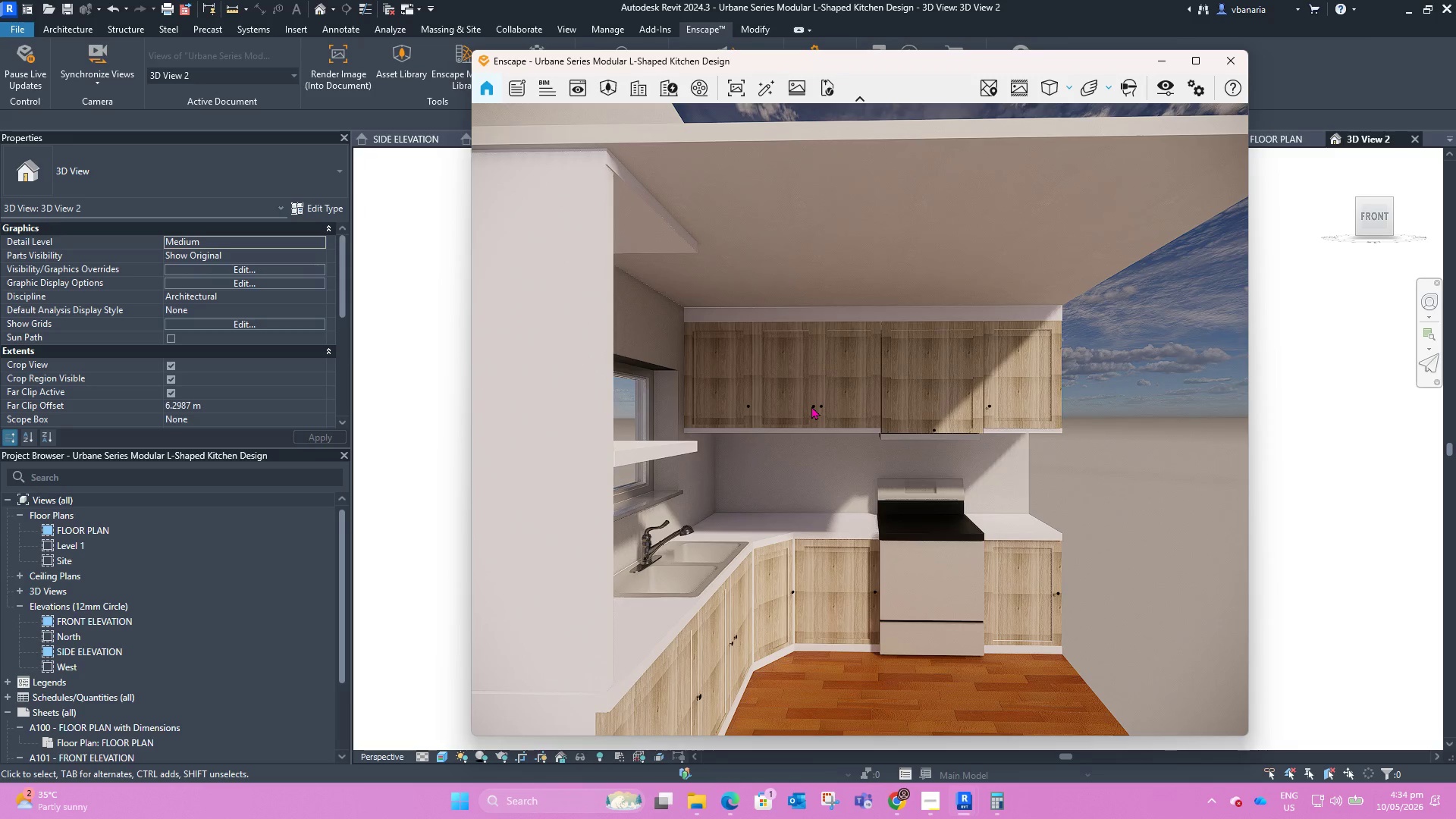 
scroll: coordinate [788, 304], scroll_direction: down, amount: 2.0
 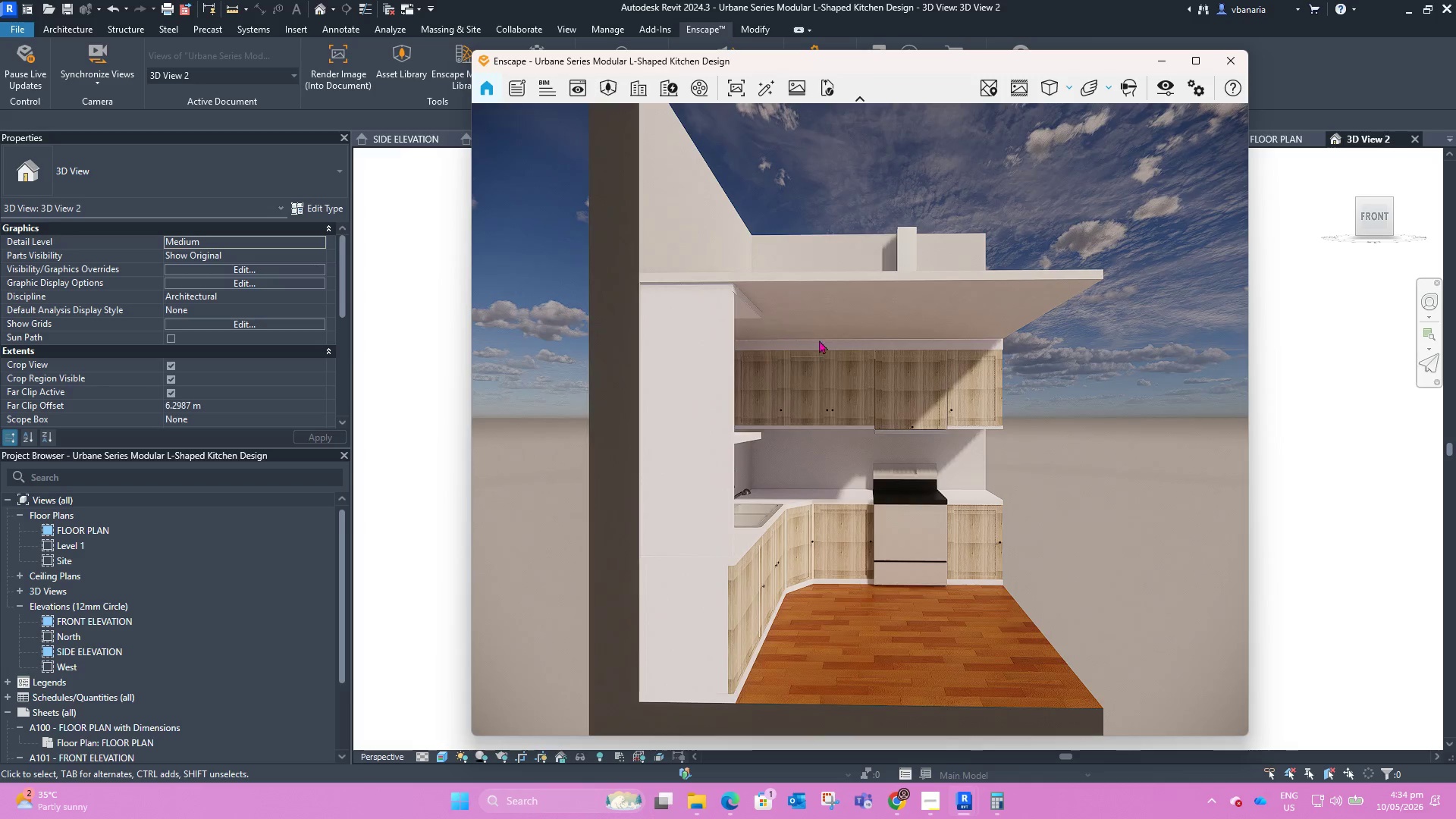 
scroll: coordinate [793, 359], scroll_direction: up, amount: 2.0
 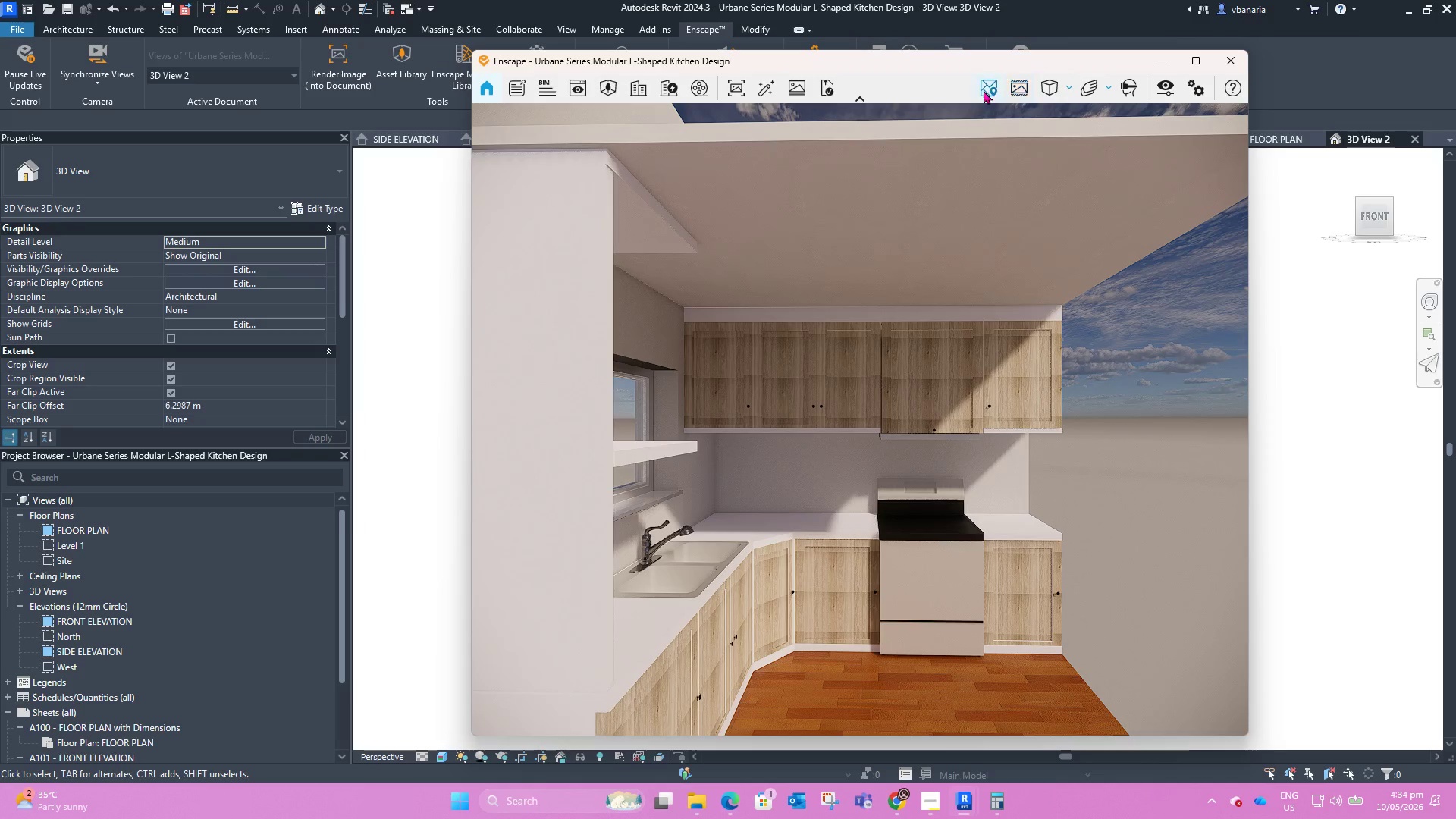 
mouse_move([768, 89])
 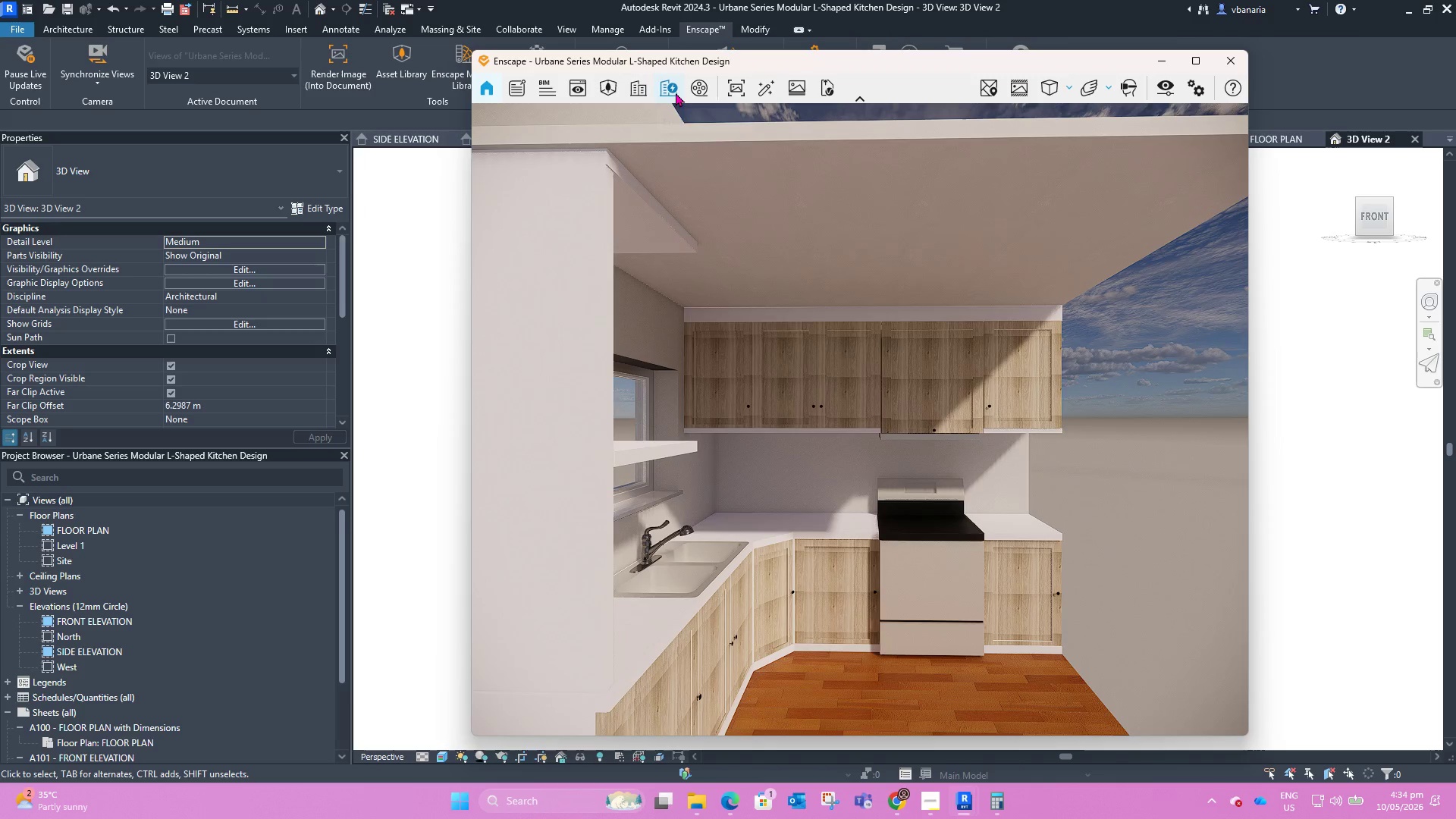 
mouse_move([655, 93])
 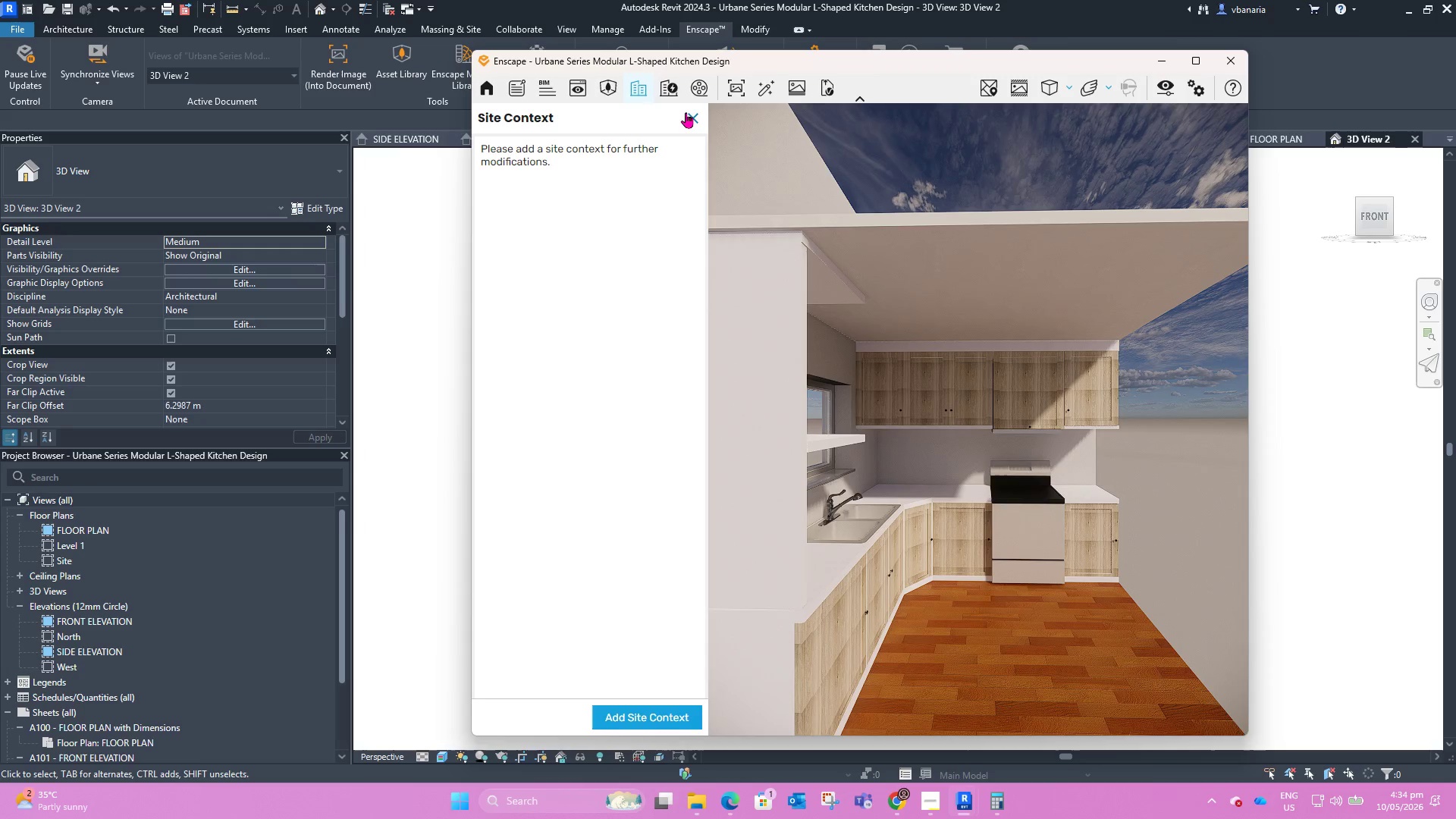 
left_click([687, 112])
 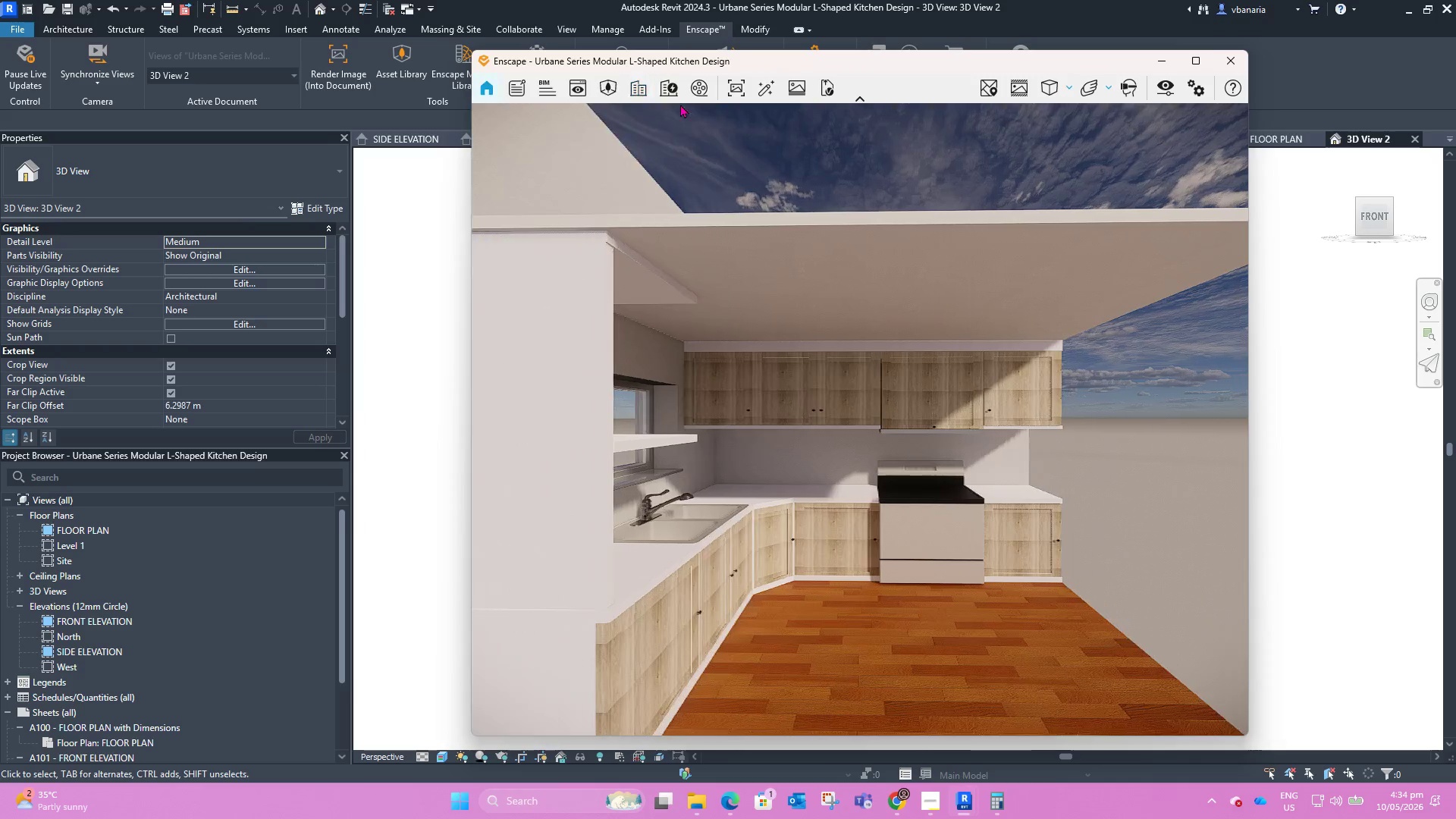 
mouse_move([691, 90])
 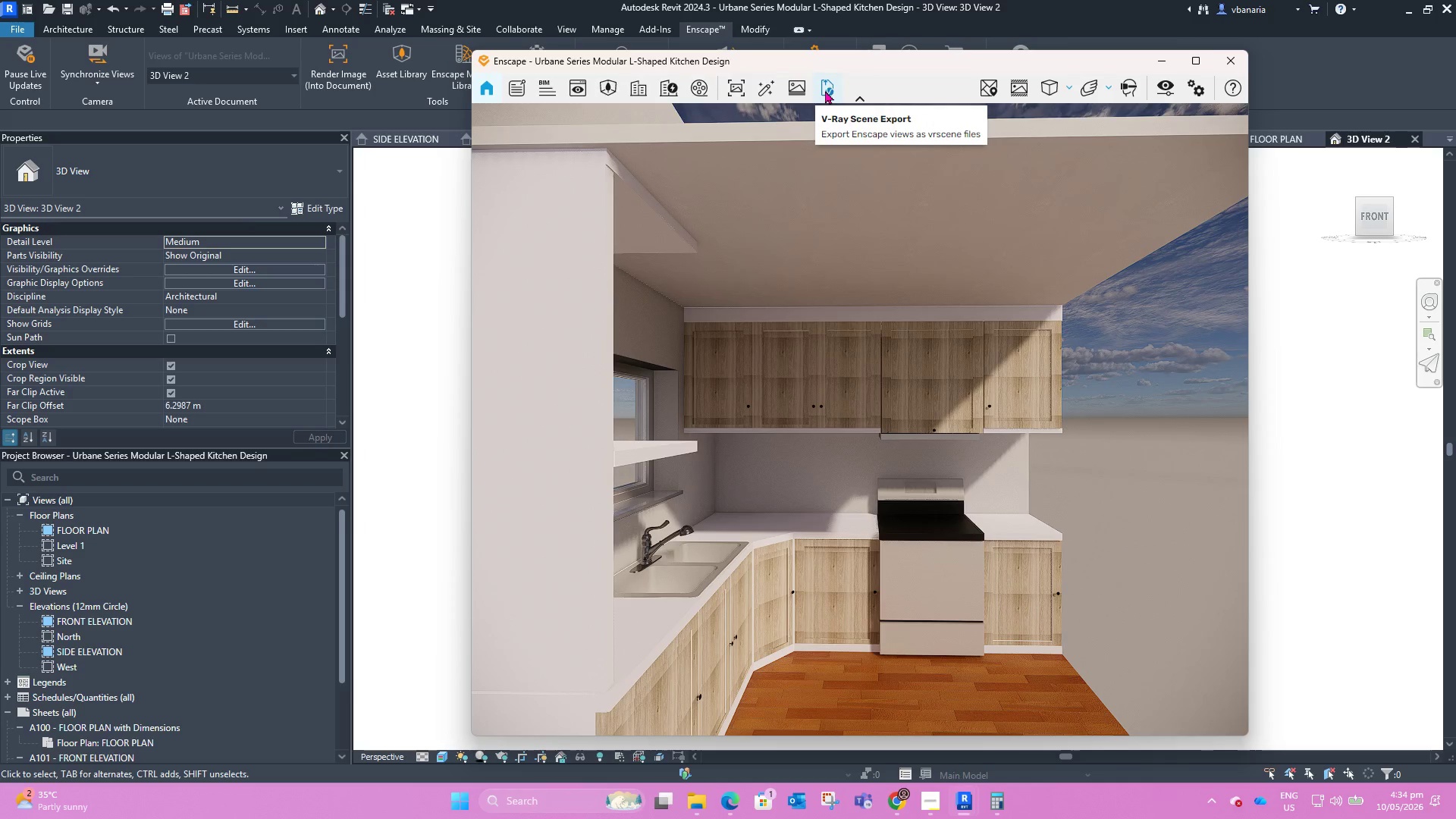 
mouse_move([1014, 92])
 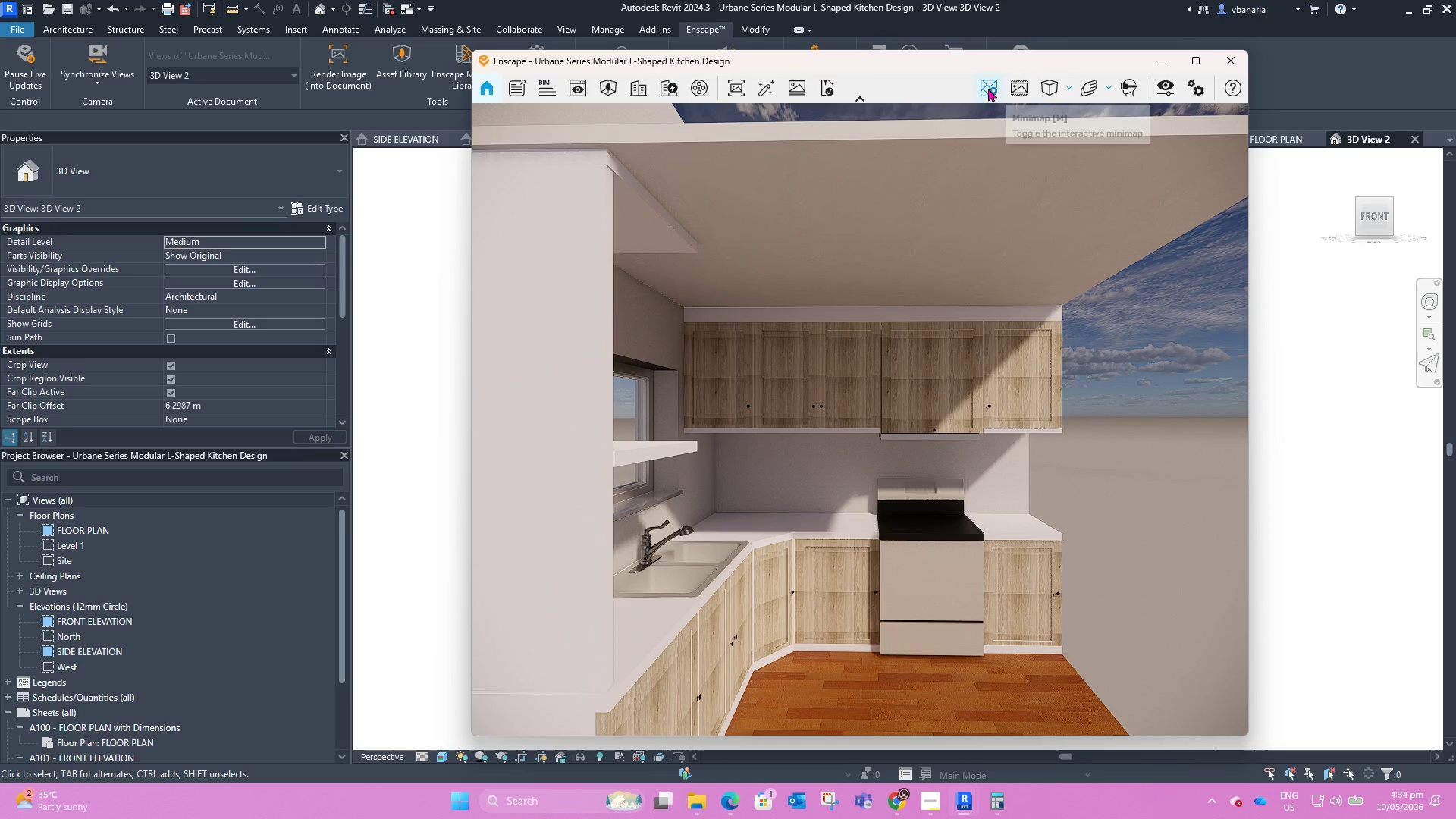 
mouse_move([1014, 86])
 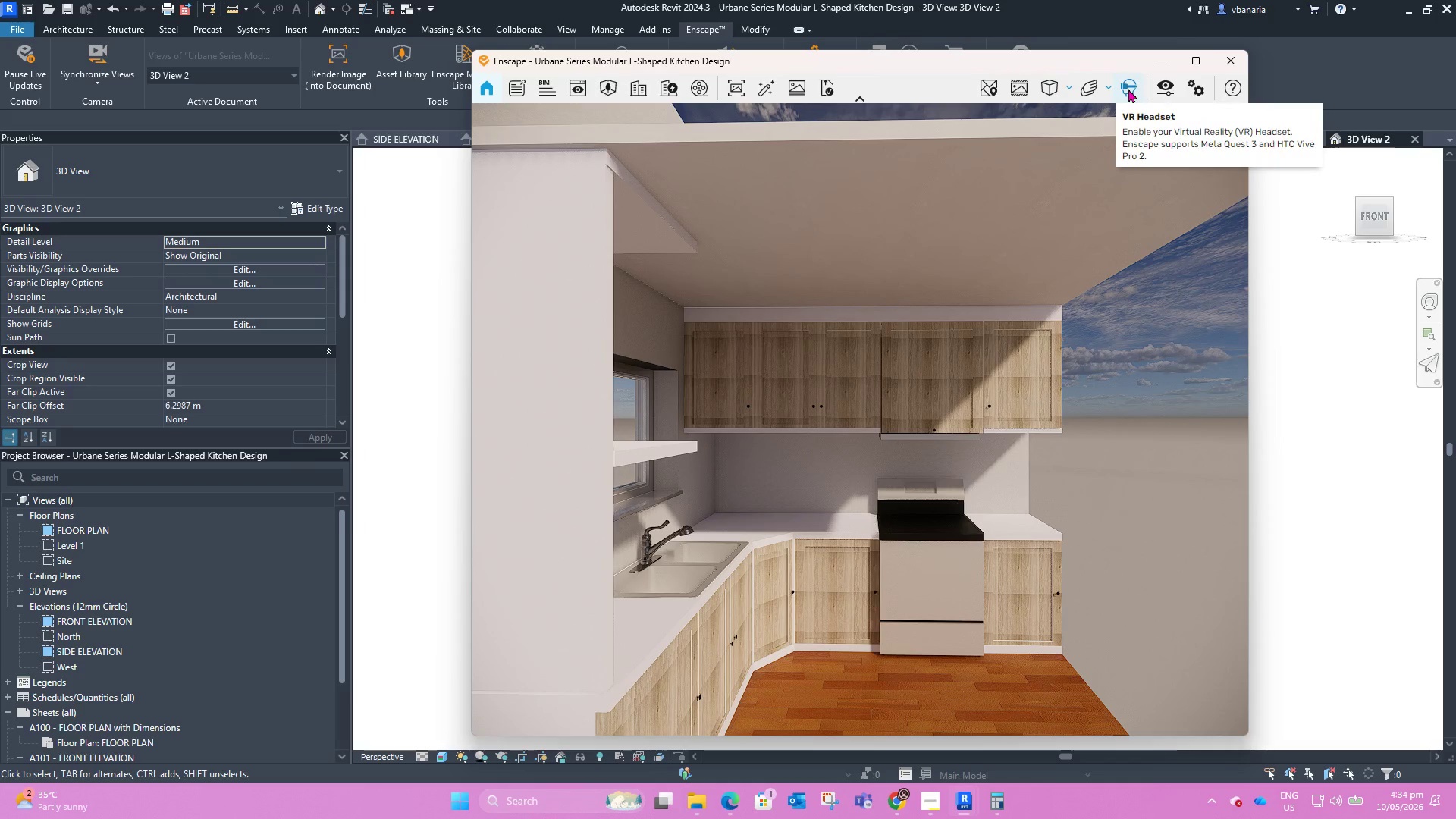 
mouse_move([1173, 93])
 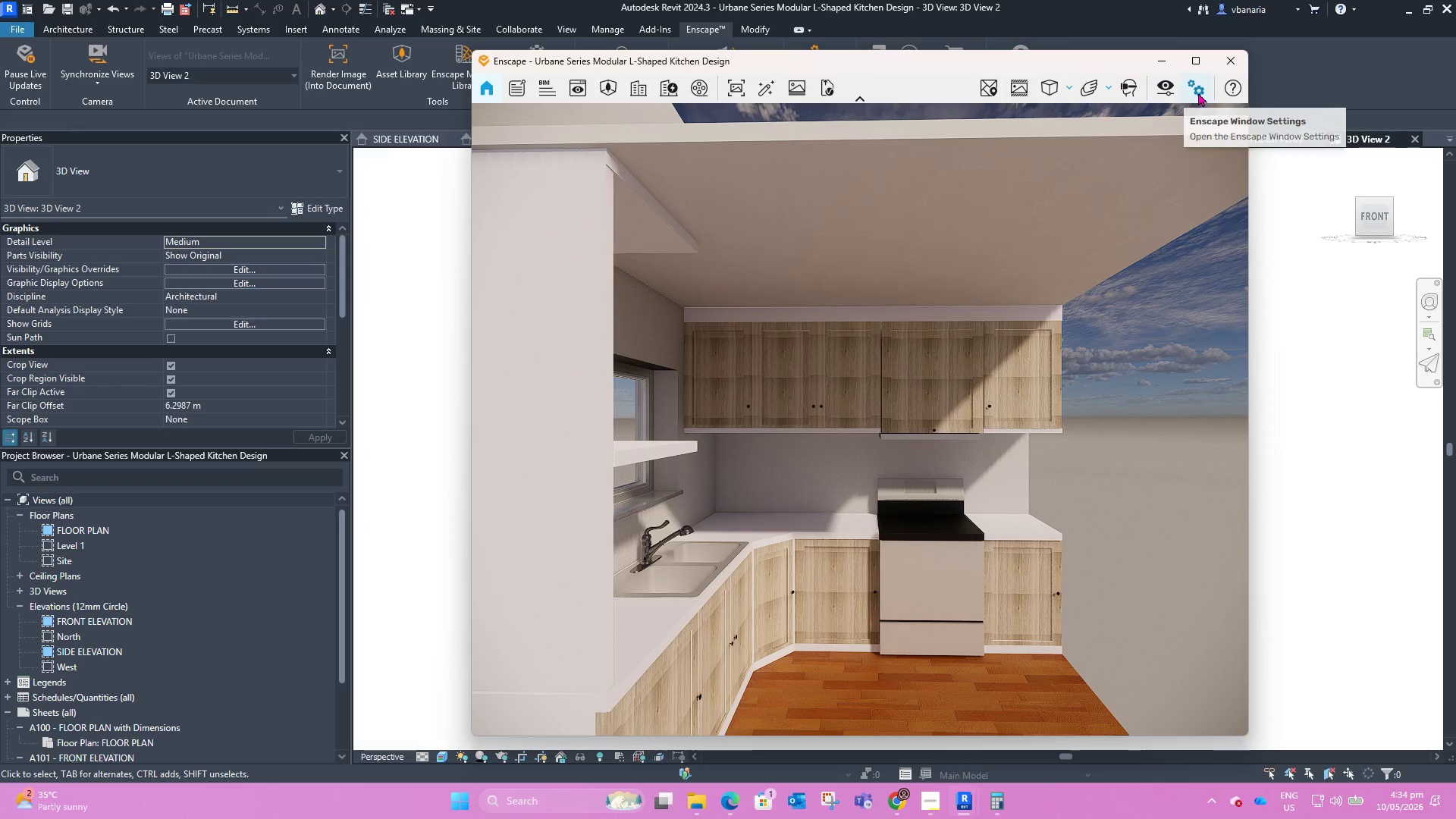 
left_click([1198, 93])
 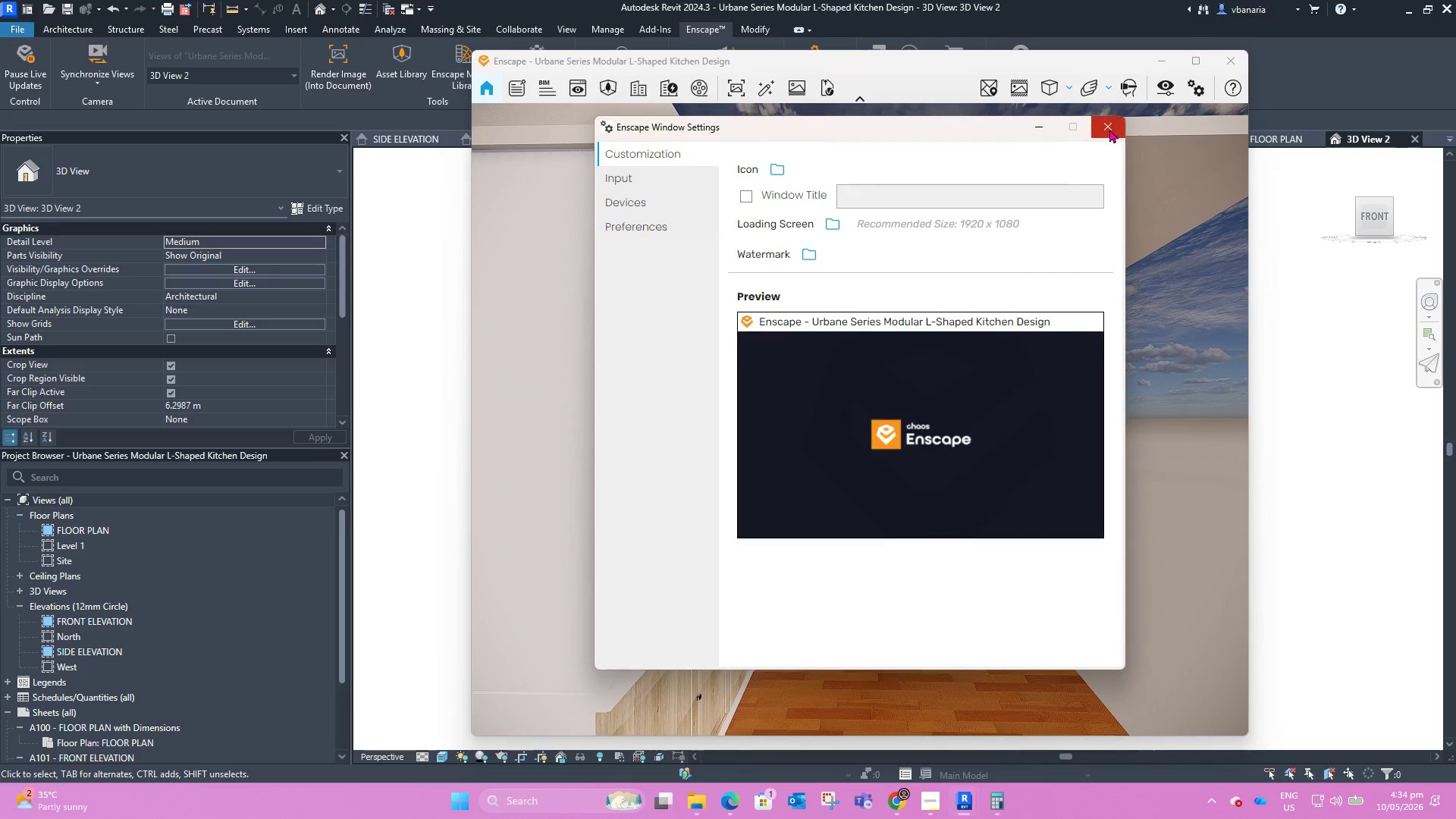 
left_click([1109, 129])
 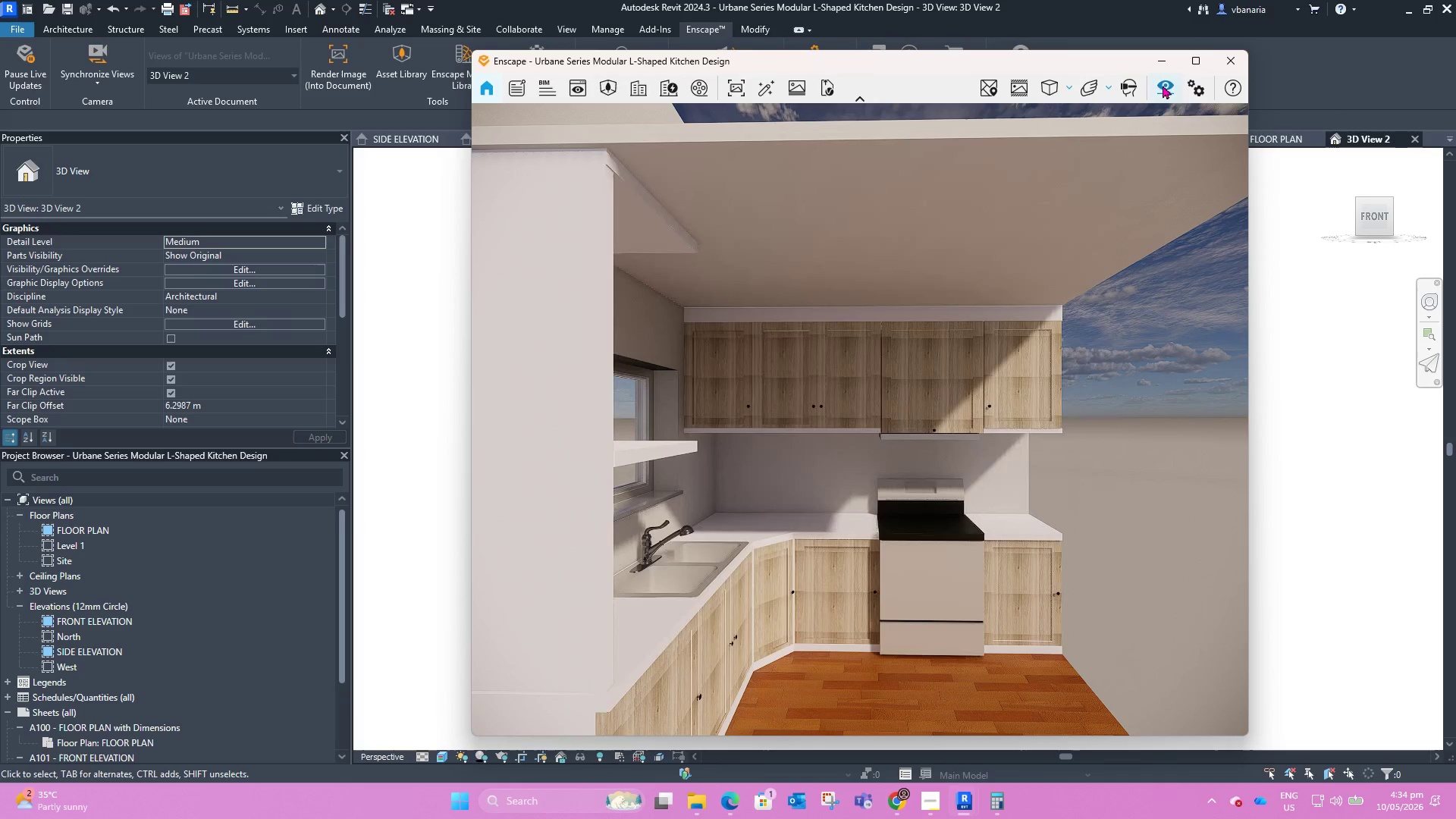 
left_click([1163, 85])
 